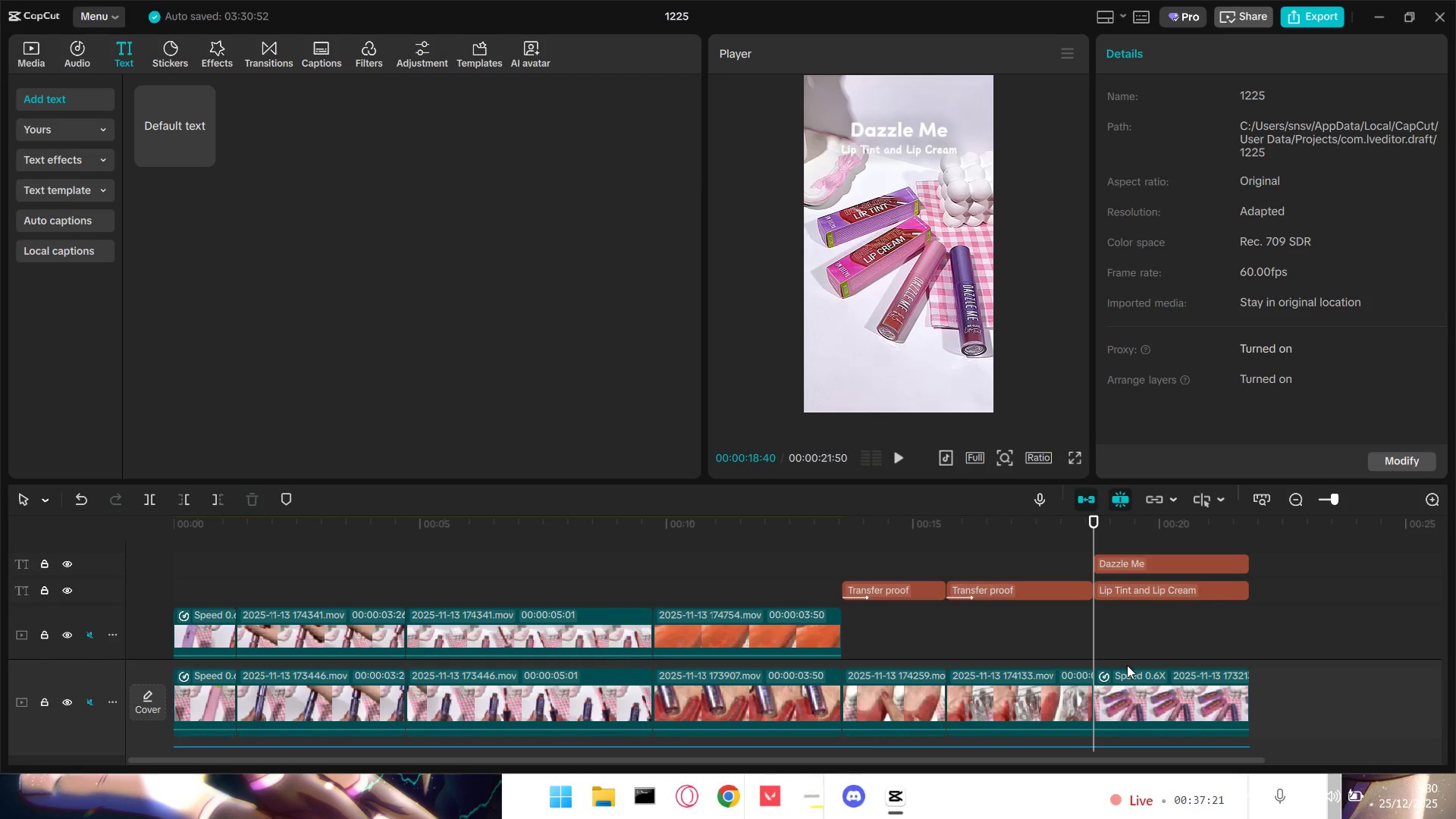 
triple_click([1139, 690])
 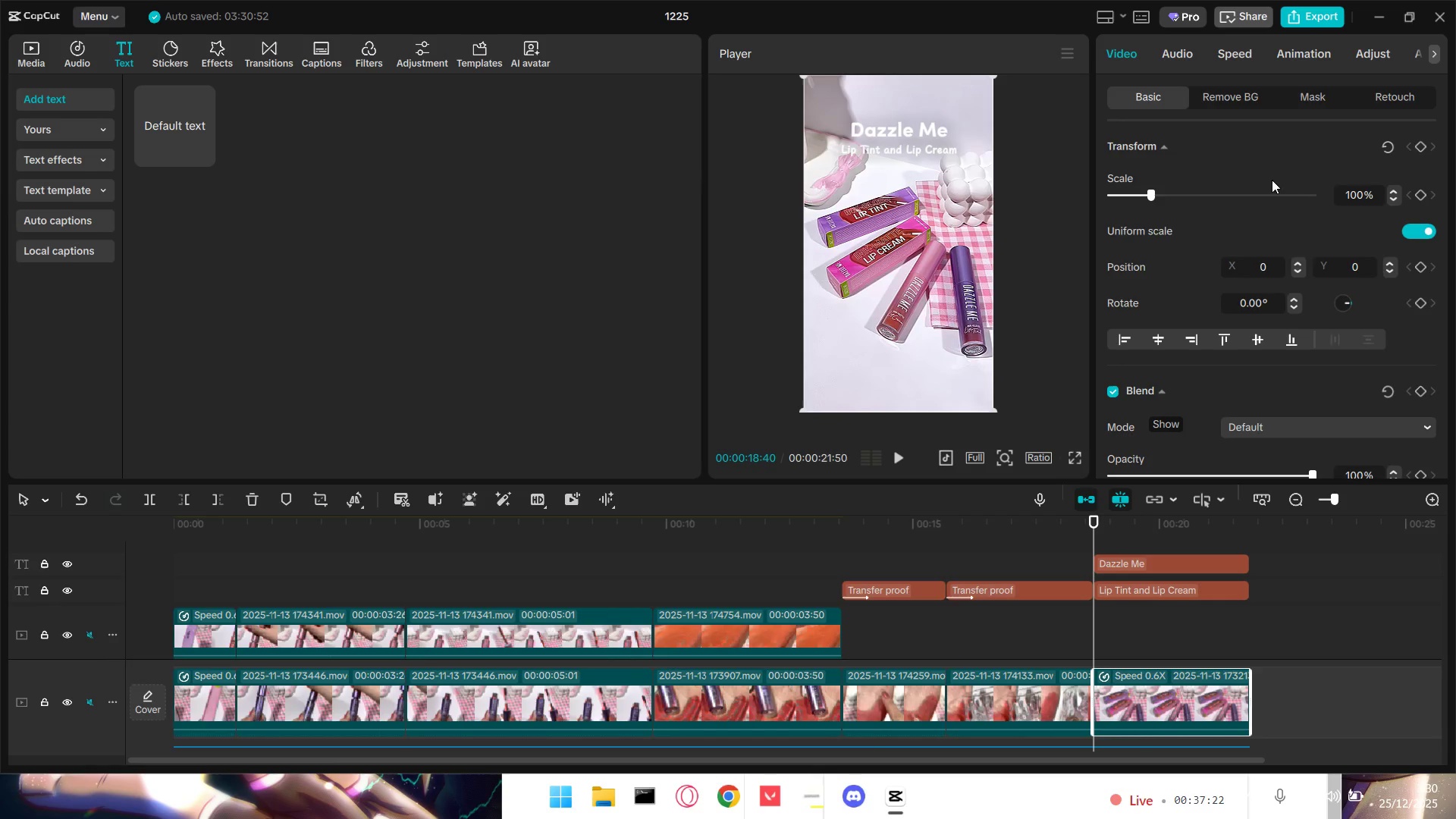 
left_click([1420, 147])
 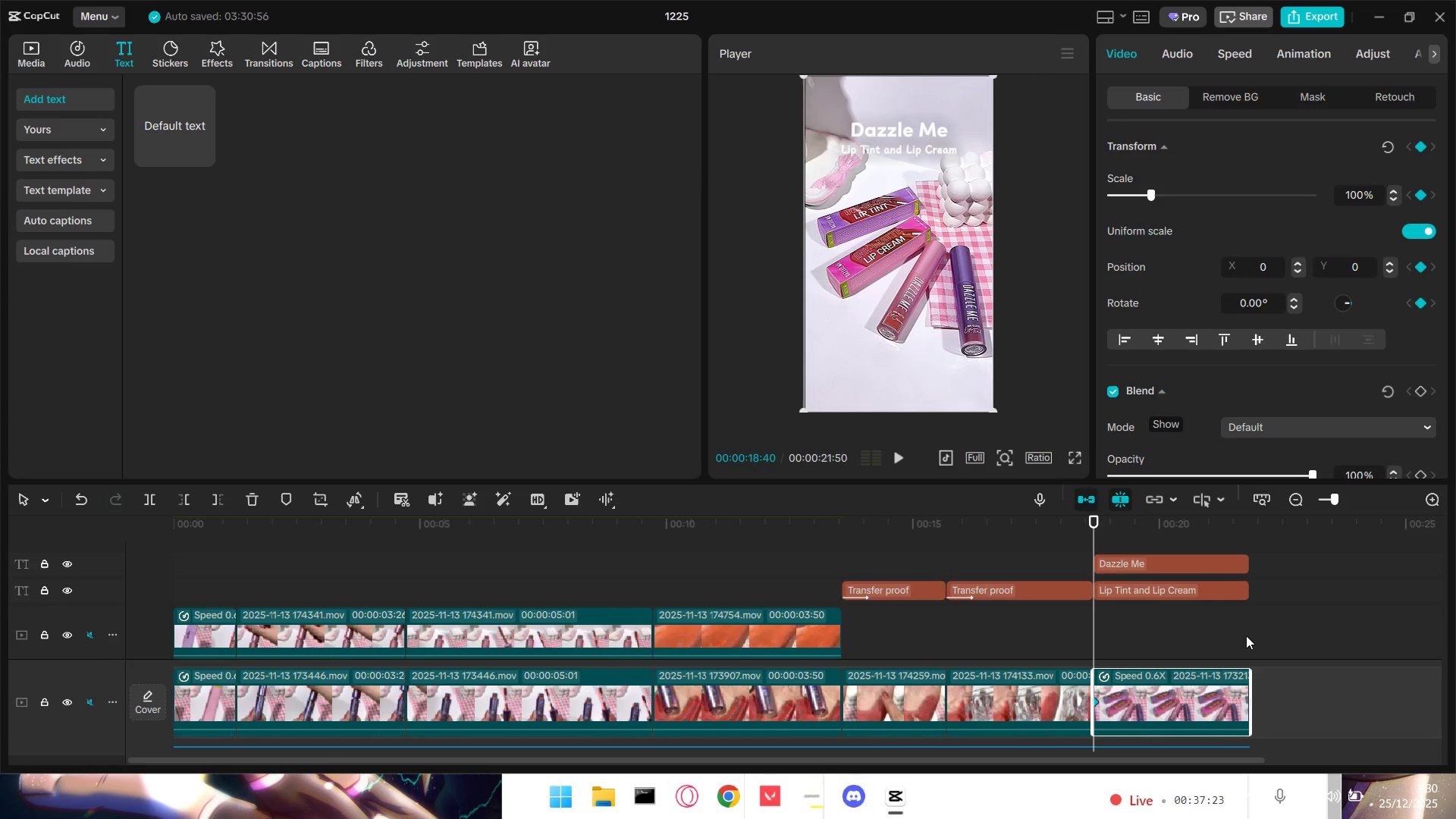 
left_click([1249, 638])
 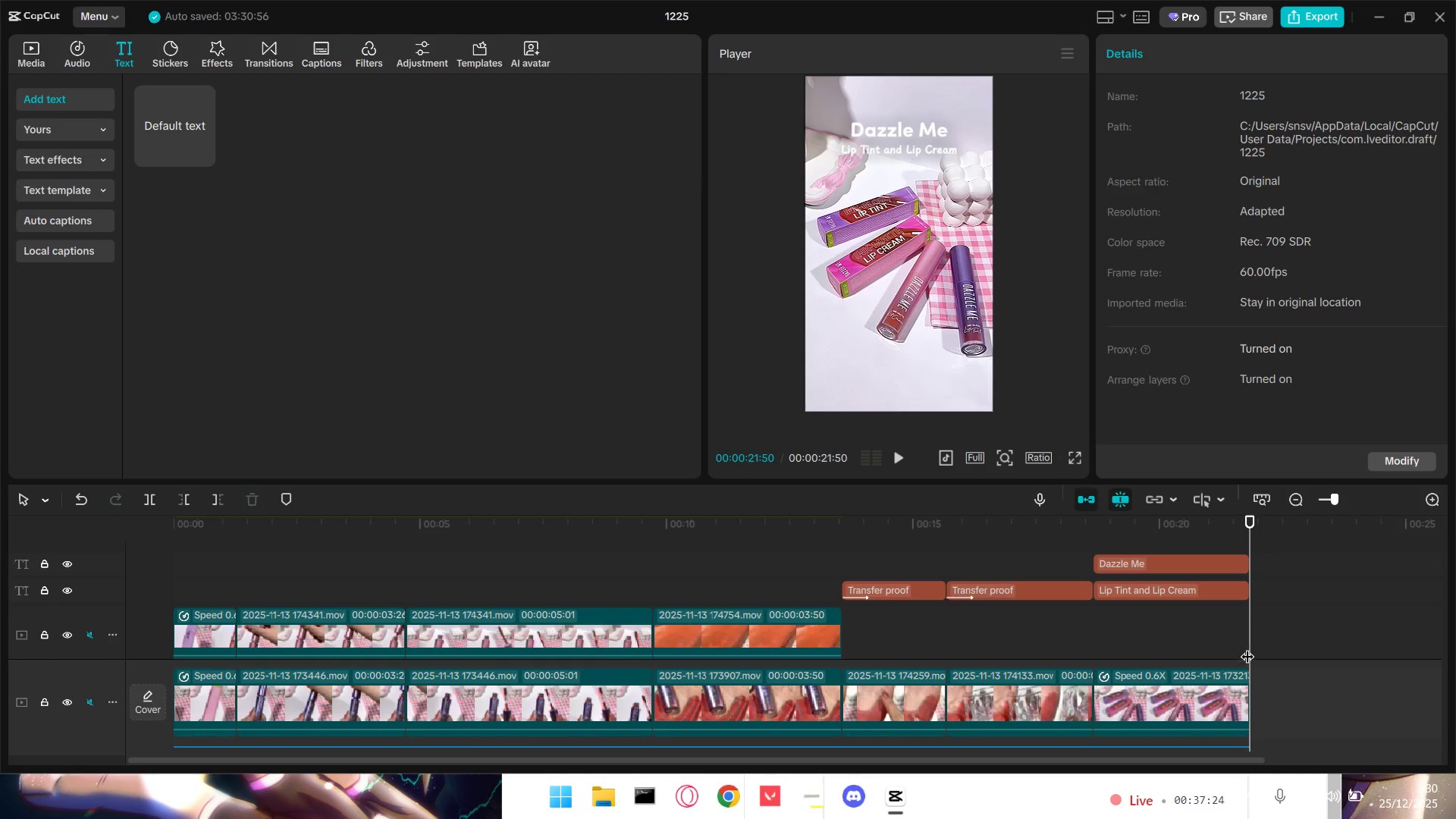 
double_click([1235, 676])
 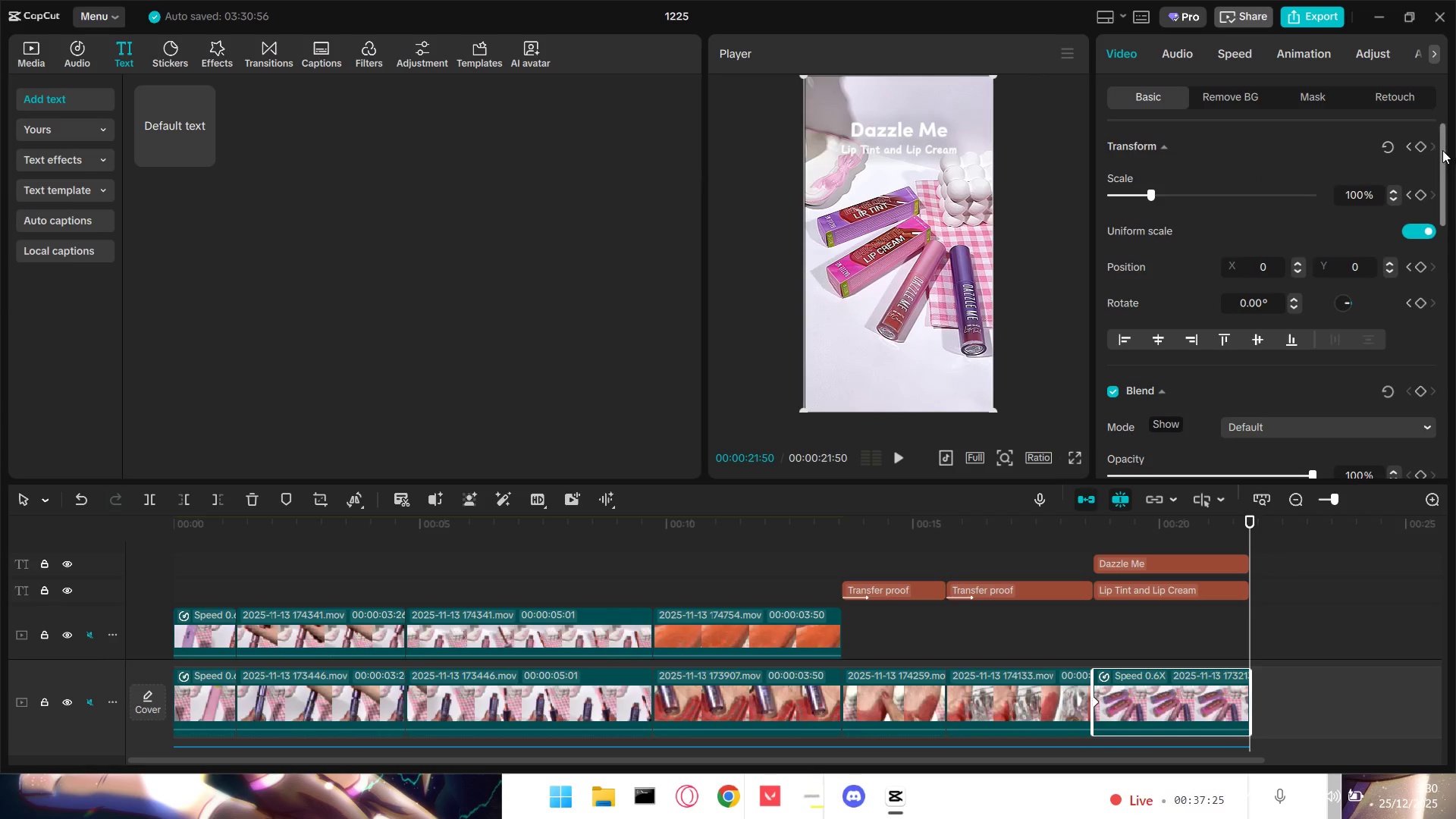 
left_click([1418, 149])
 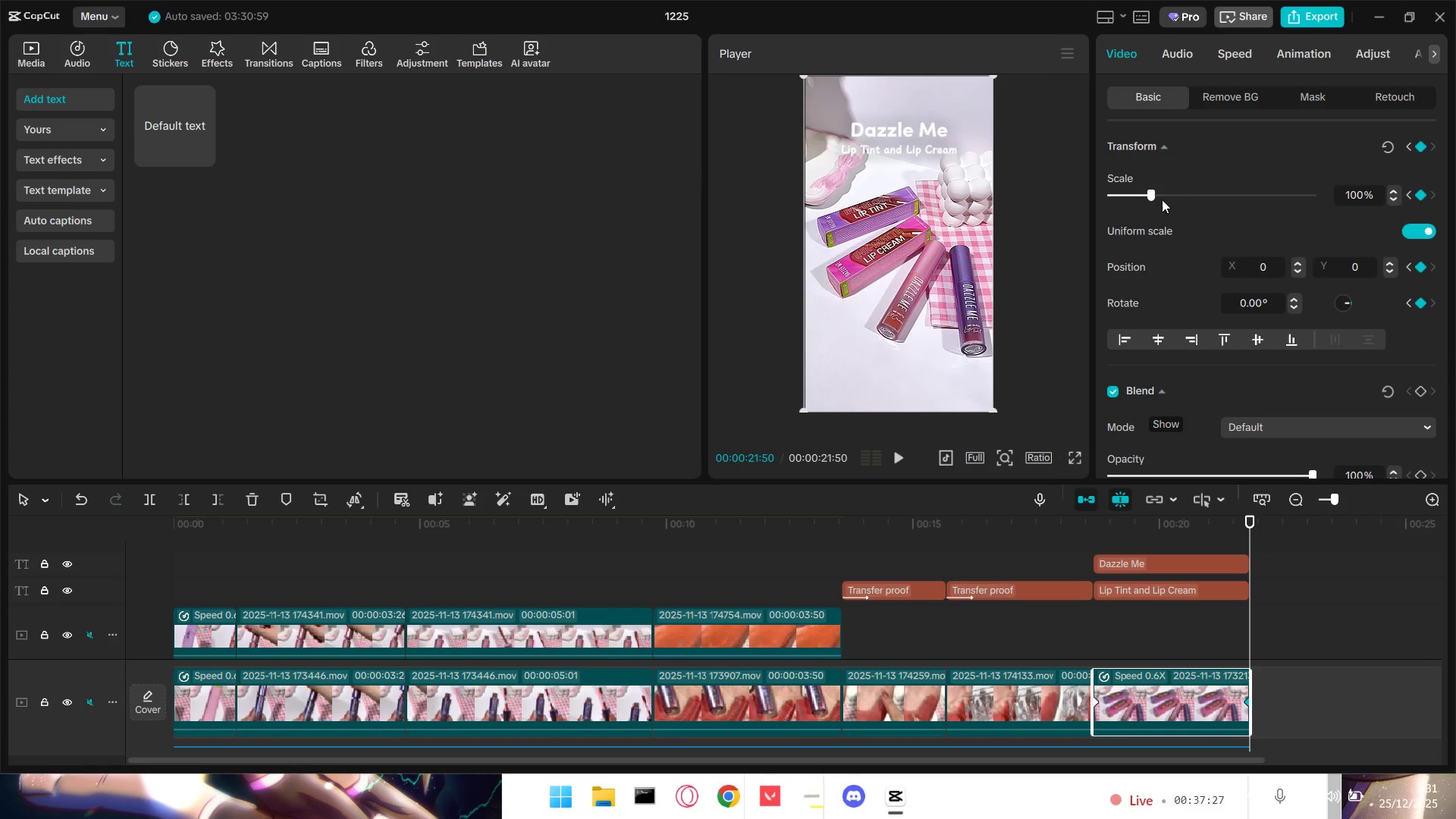 
left_click_drag(start_coordinate=[1153, 195], to_coordinate=[1159, 195])
 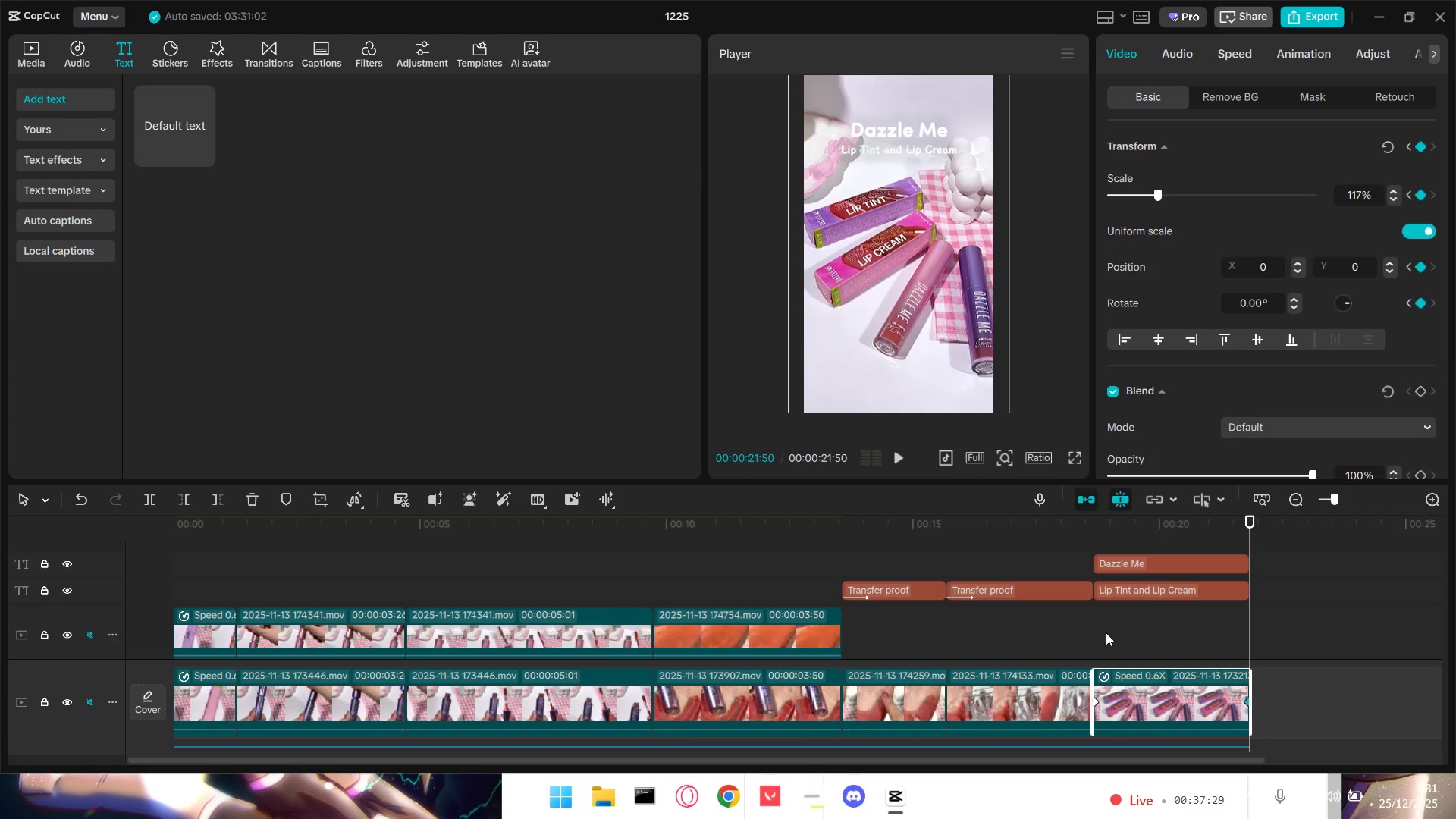 
left_click([1090, 633])
 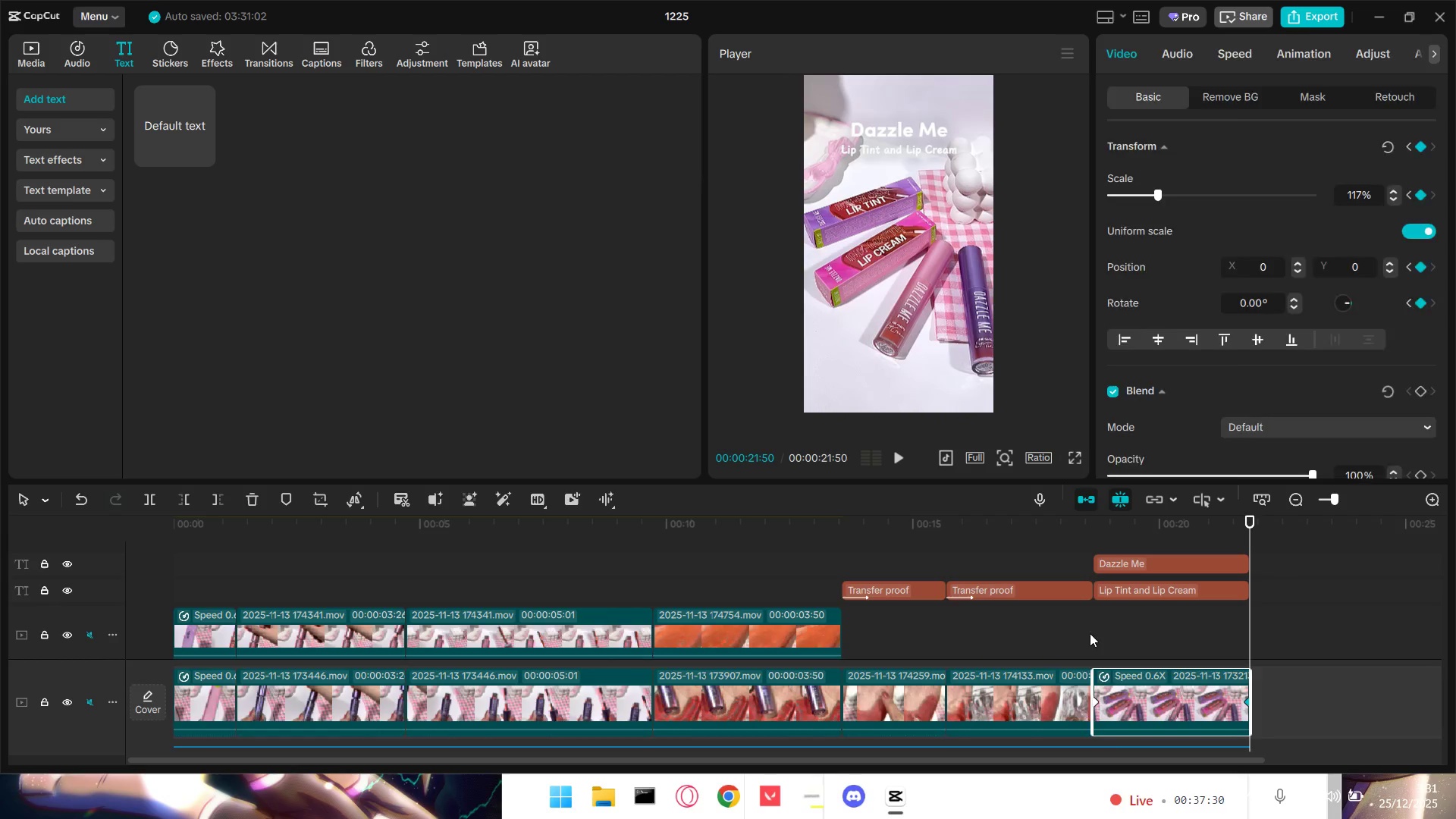 
key(Space)
 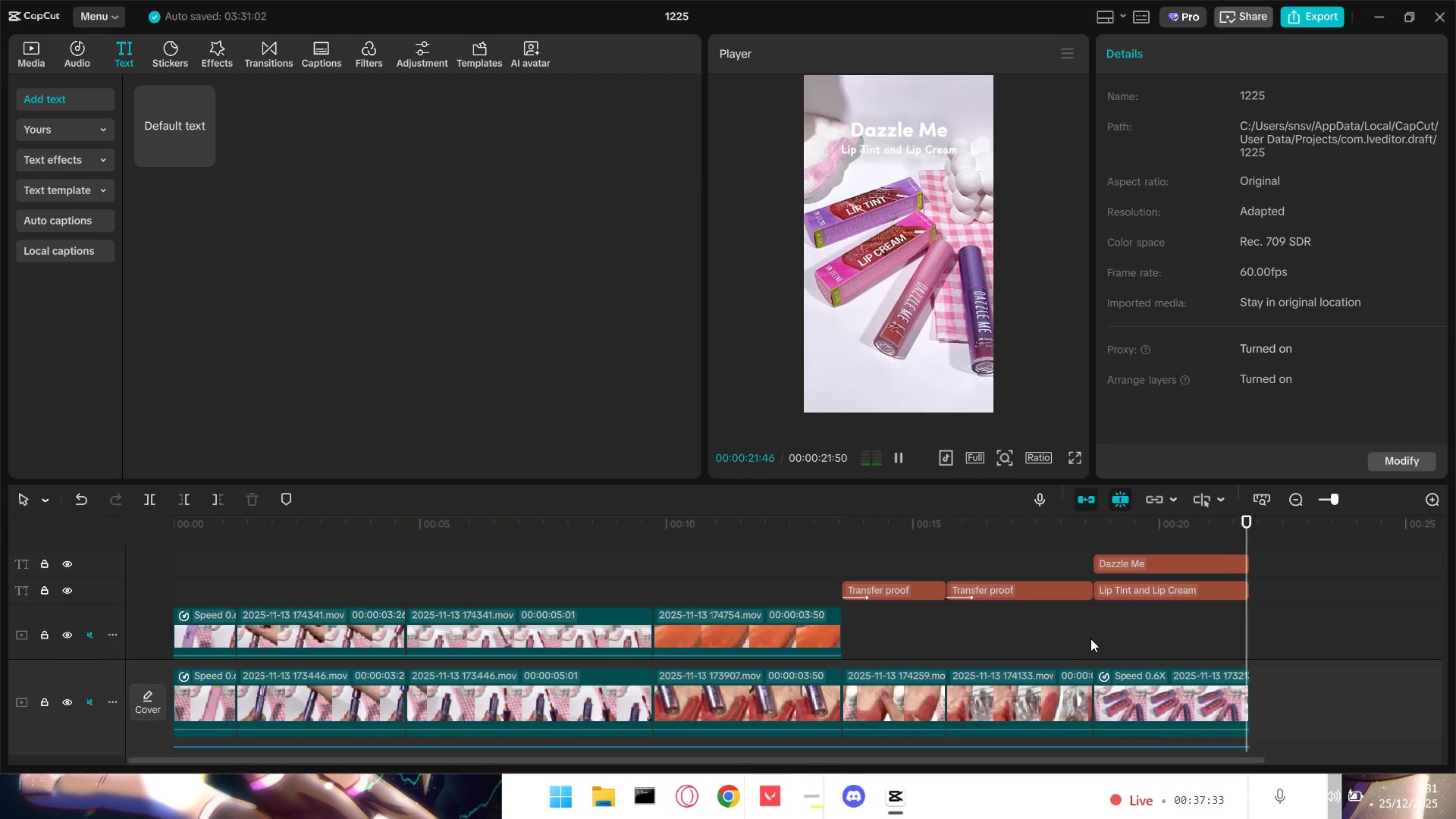 
left_click([231, 582])
 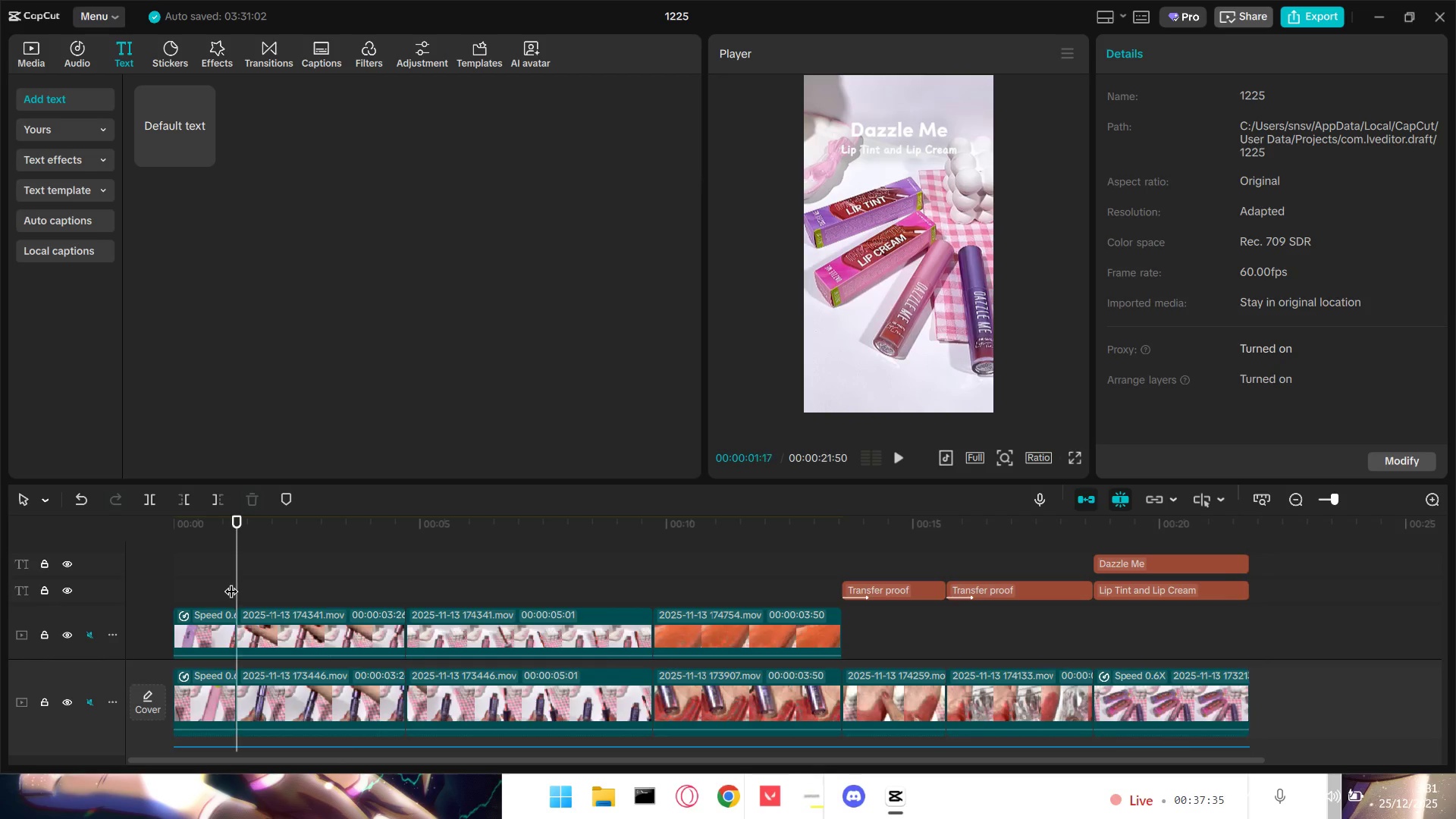 
left_click_drag(start_coordinate=[231, 582], to_coordinate=[47, 582])
 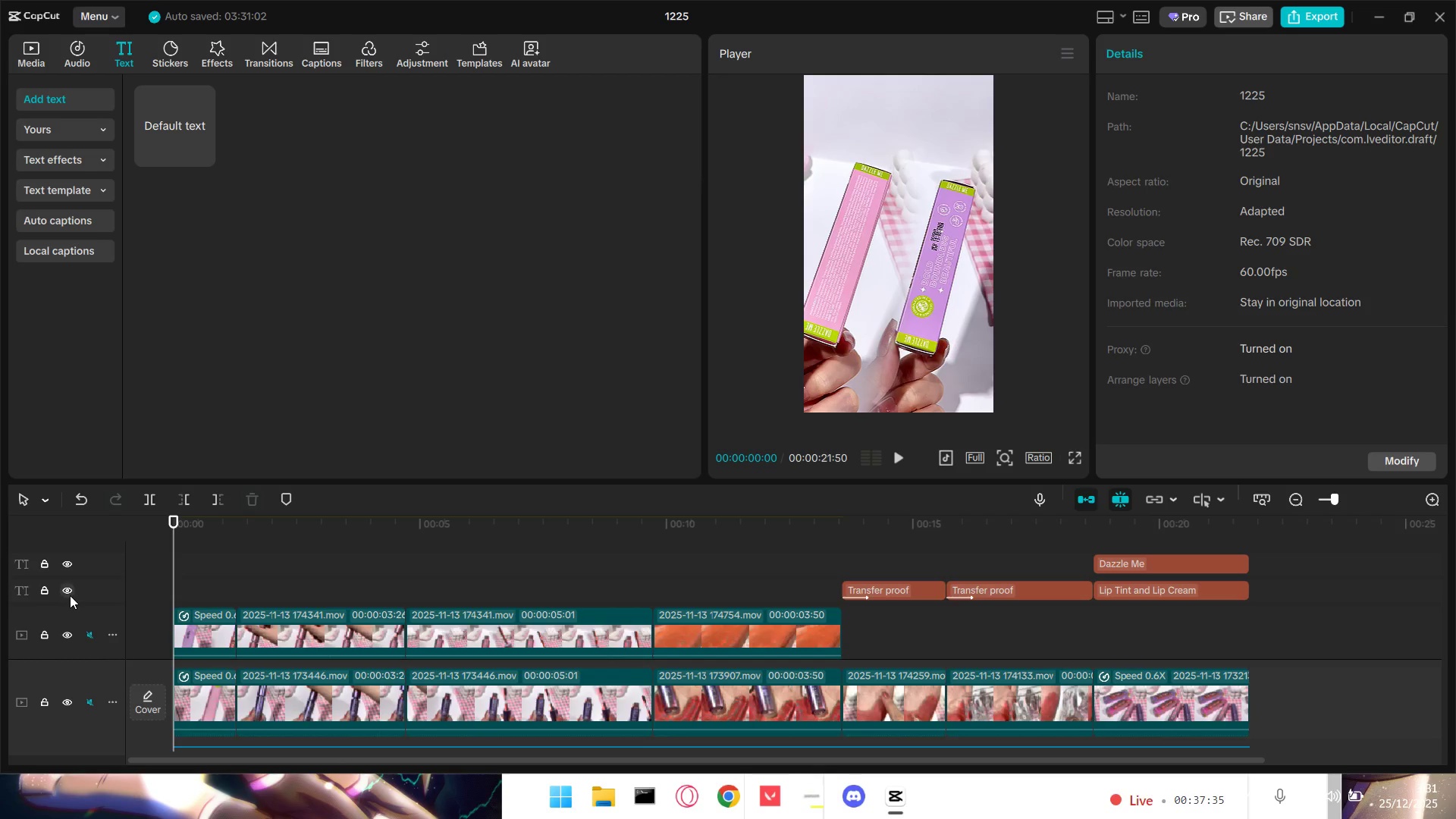 
key(Space)
 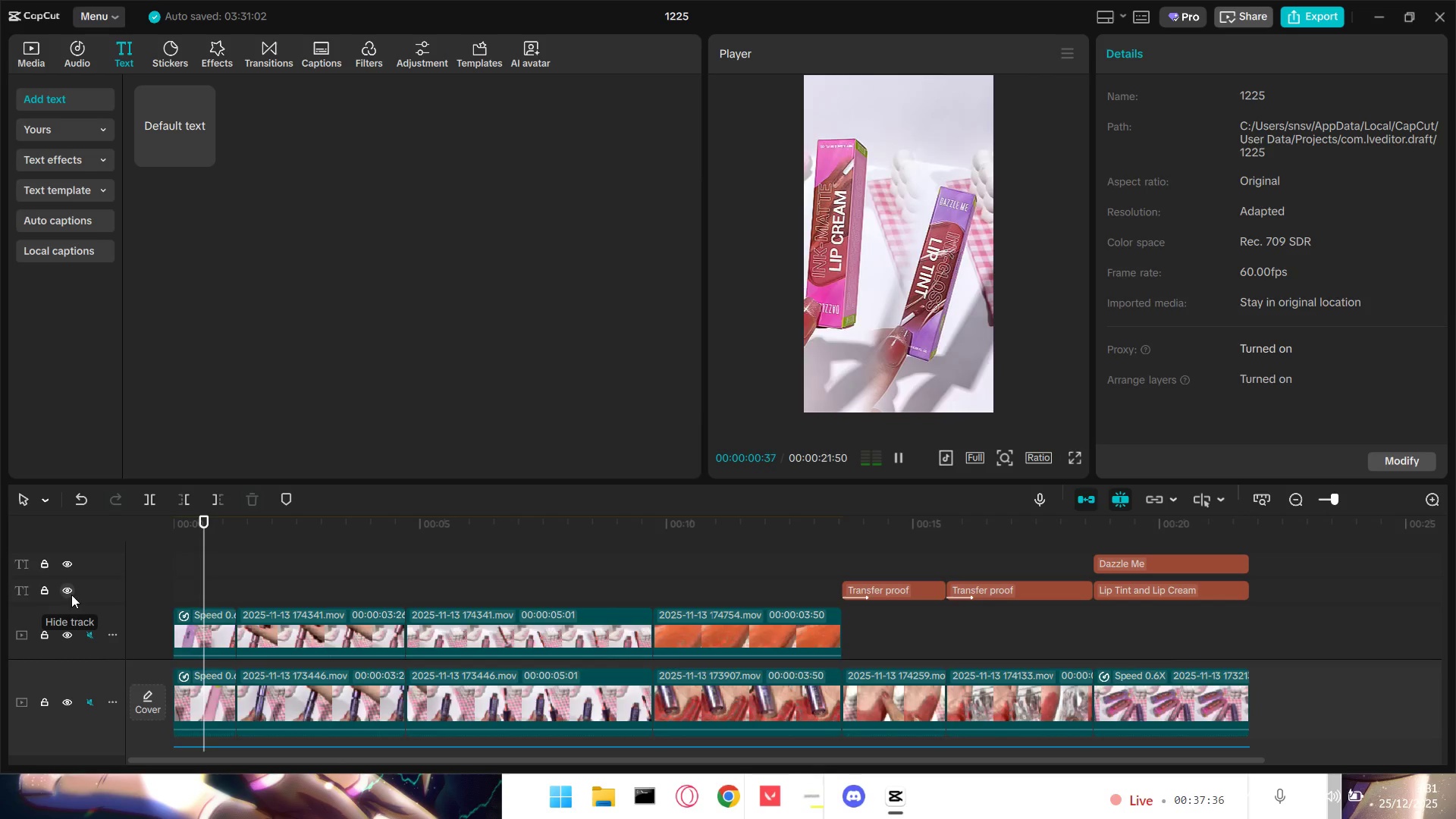 
key(Space)
 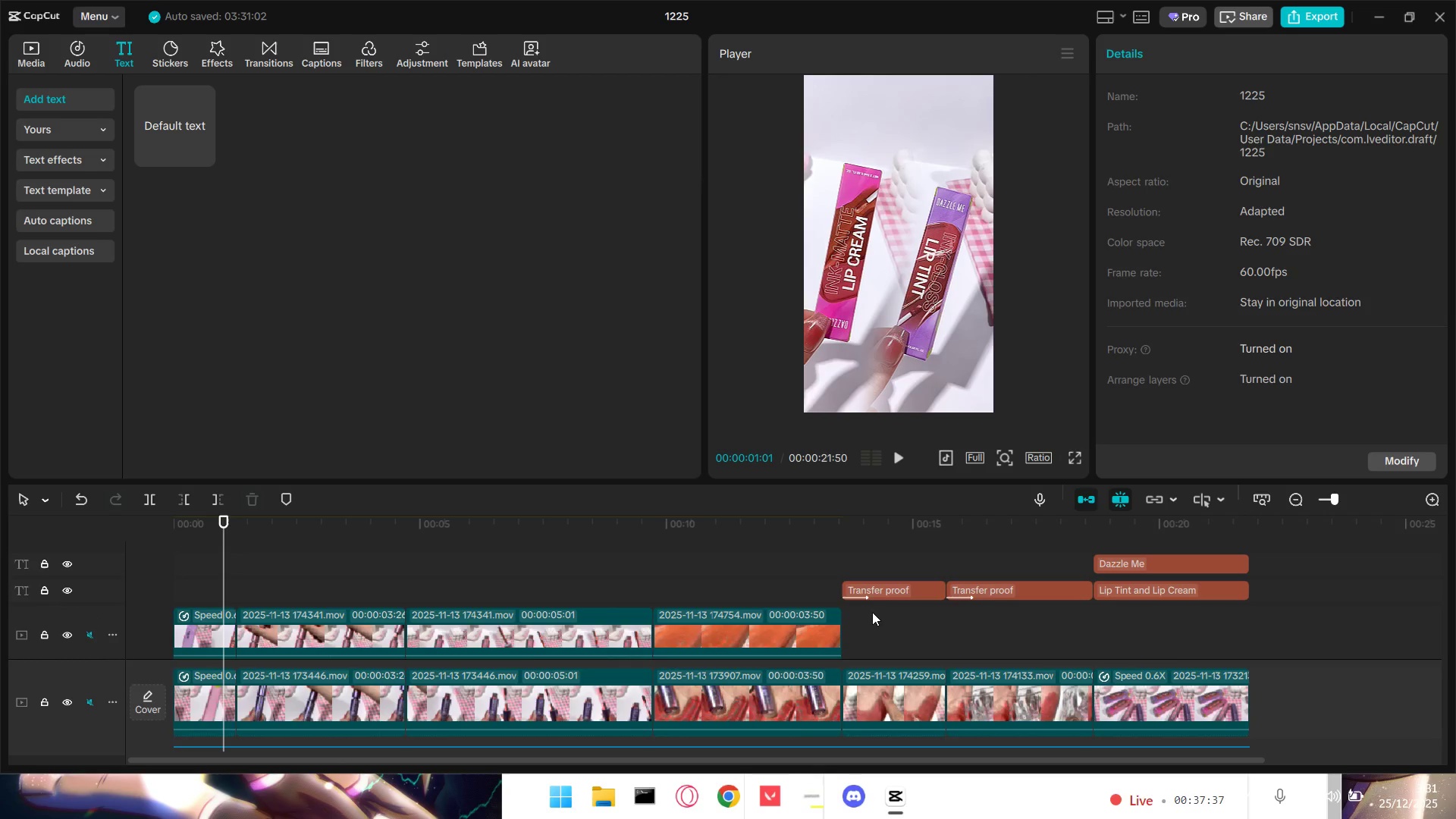 
left_click([851, 634])
 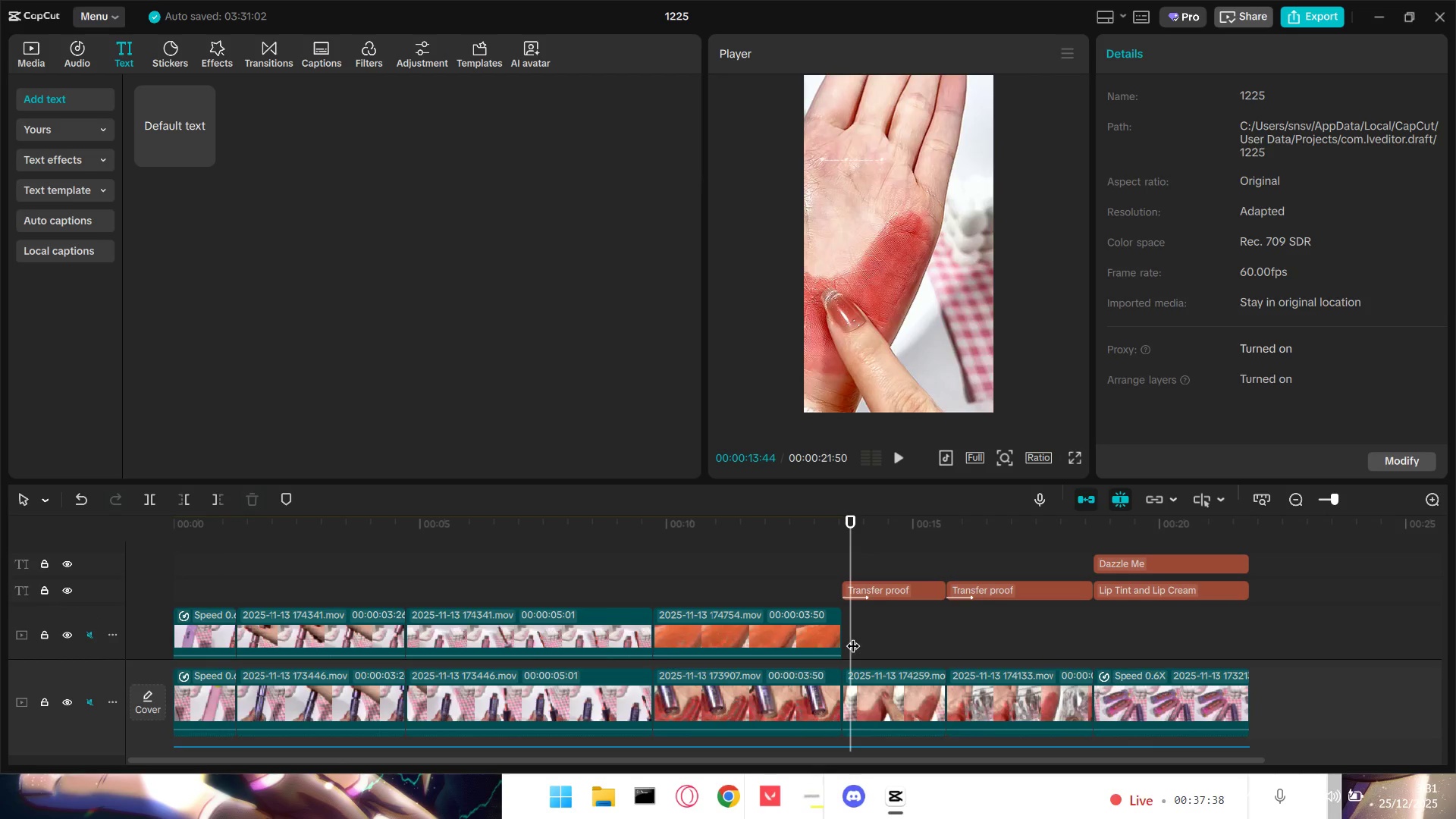 
left_click_drag(start_coordinate=[853, 636], to_coordinate=[843, 636])
 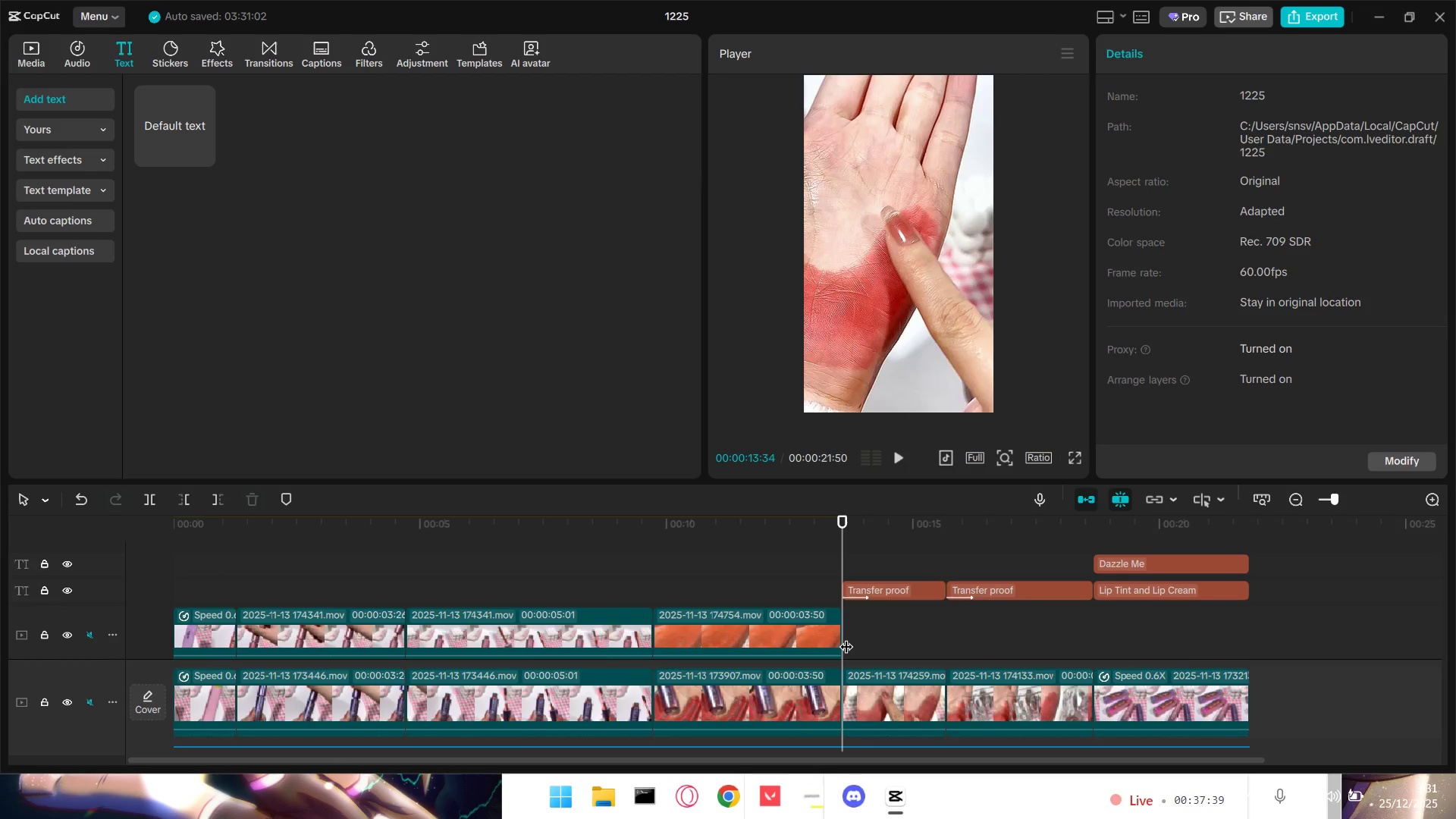 
key(Space)
 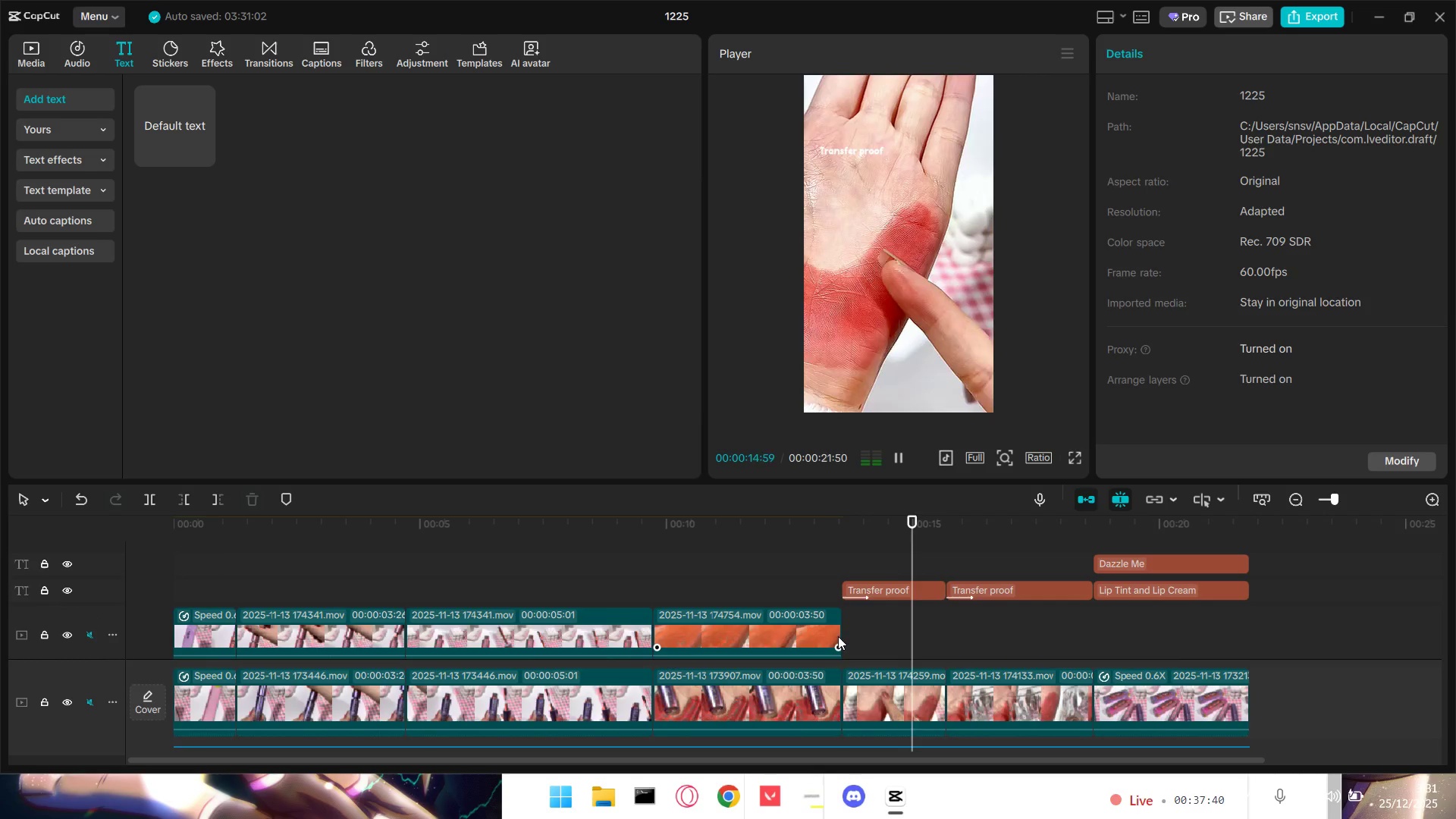 
key(Space)
 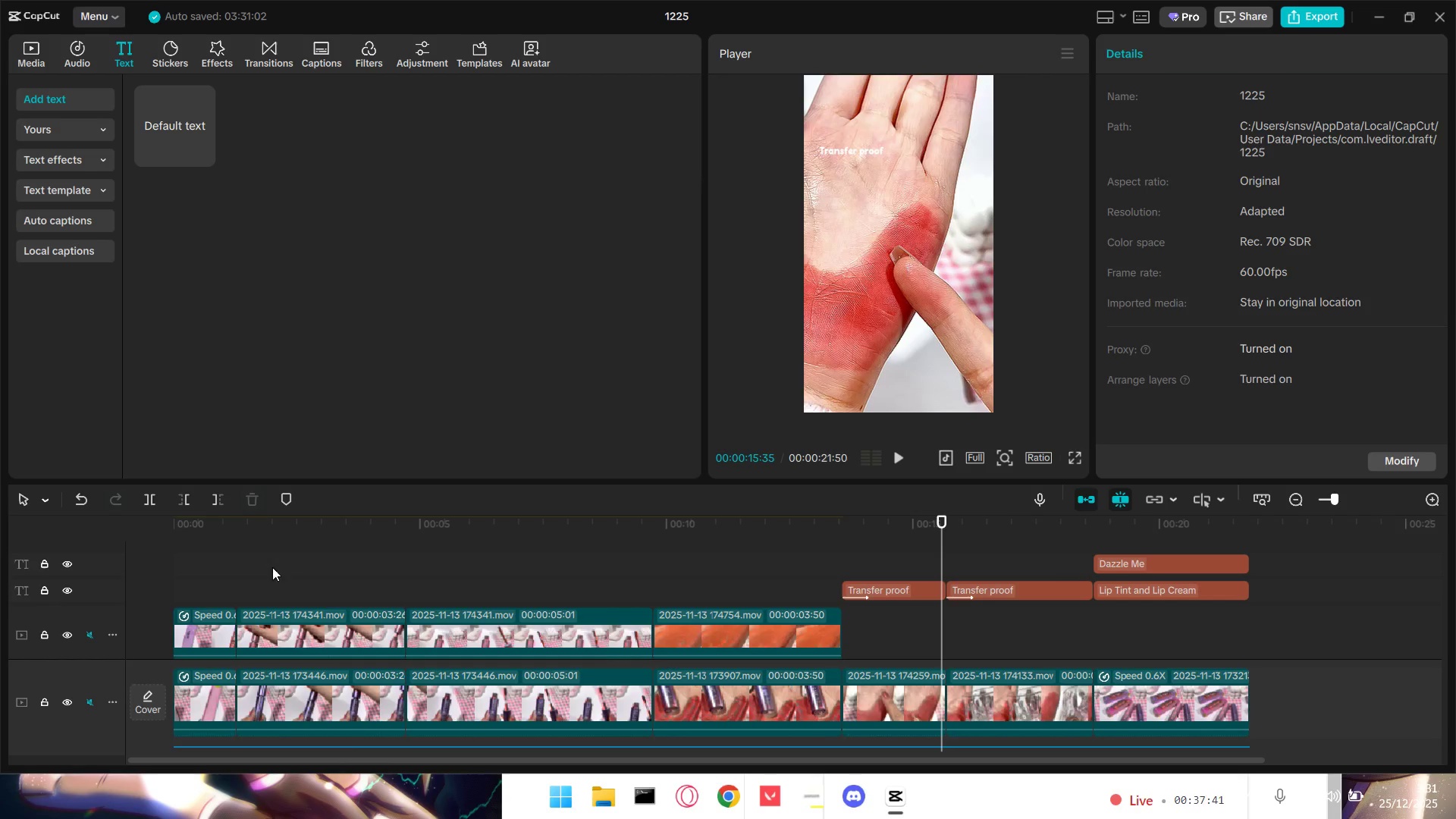 
left_click([189, 576])
 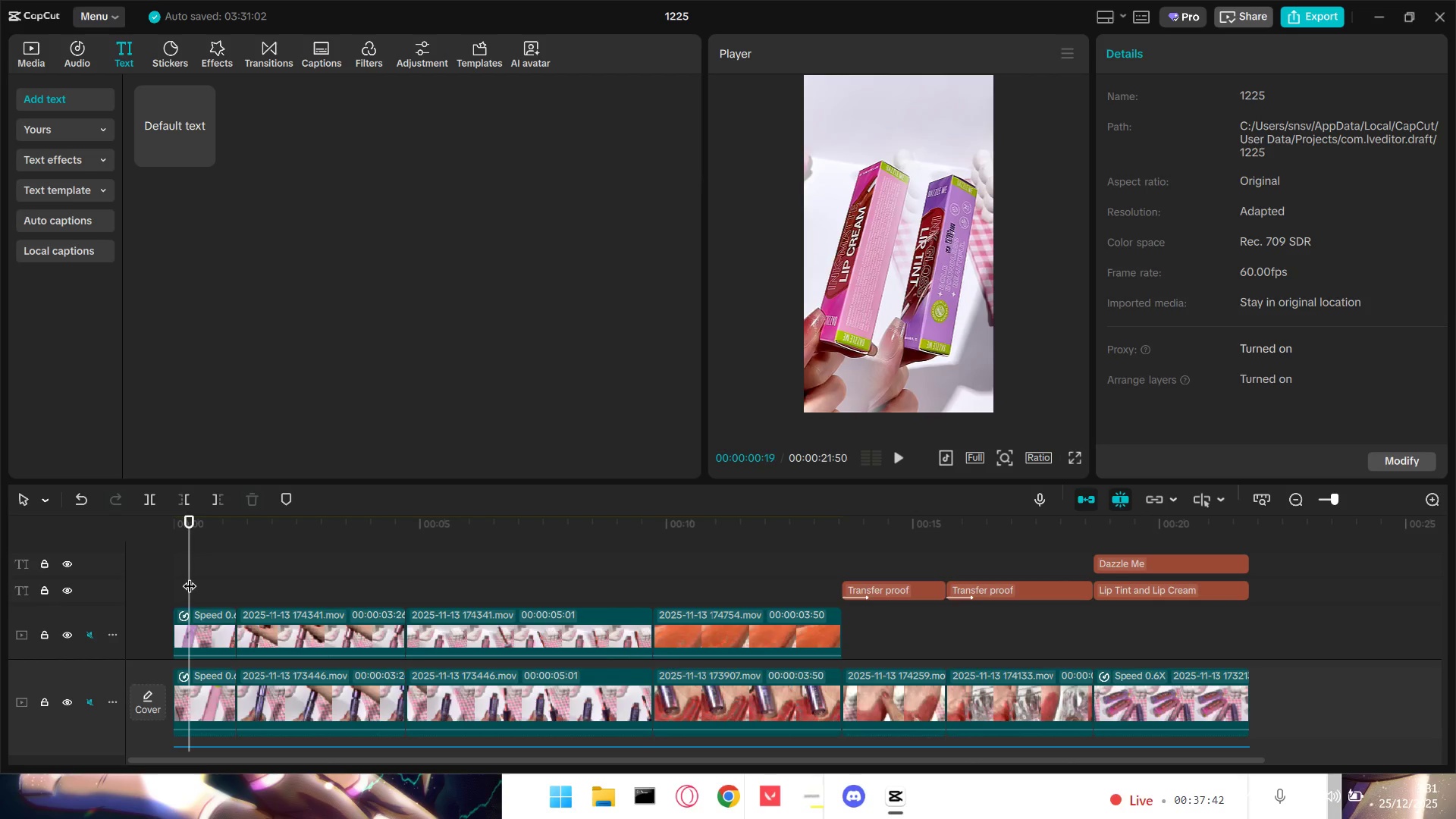 
left_click_drag(start_coordinate=[190, 576], to_coordinate=[103, 568])
 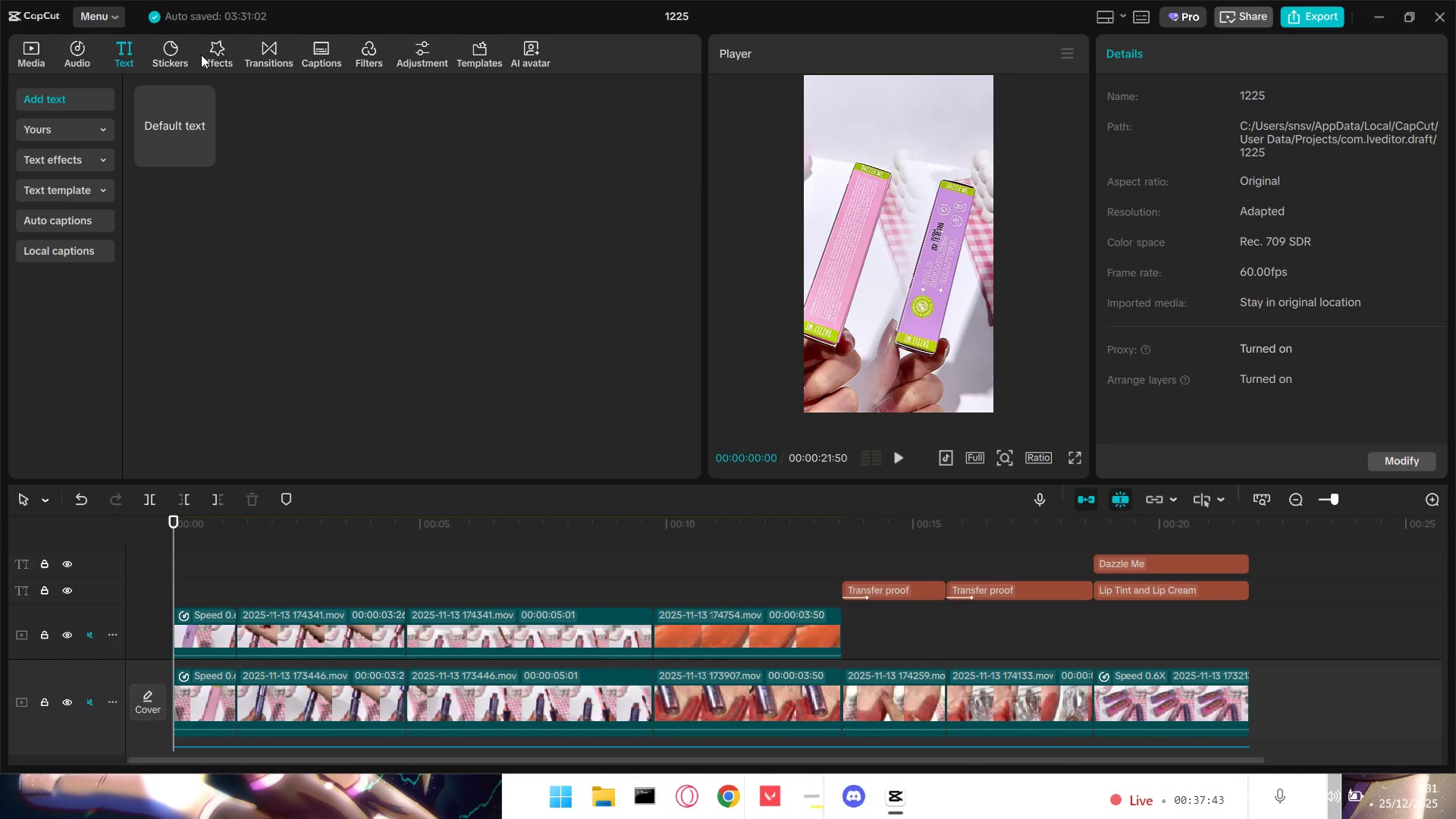 
left_click([271, 52])
 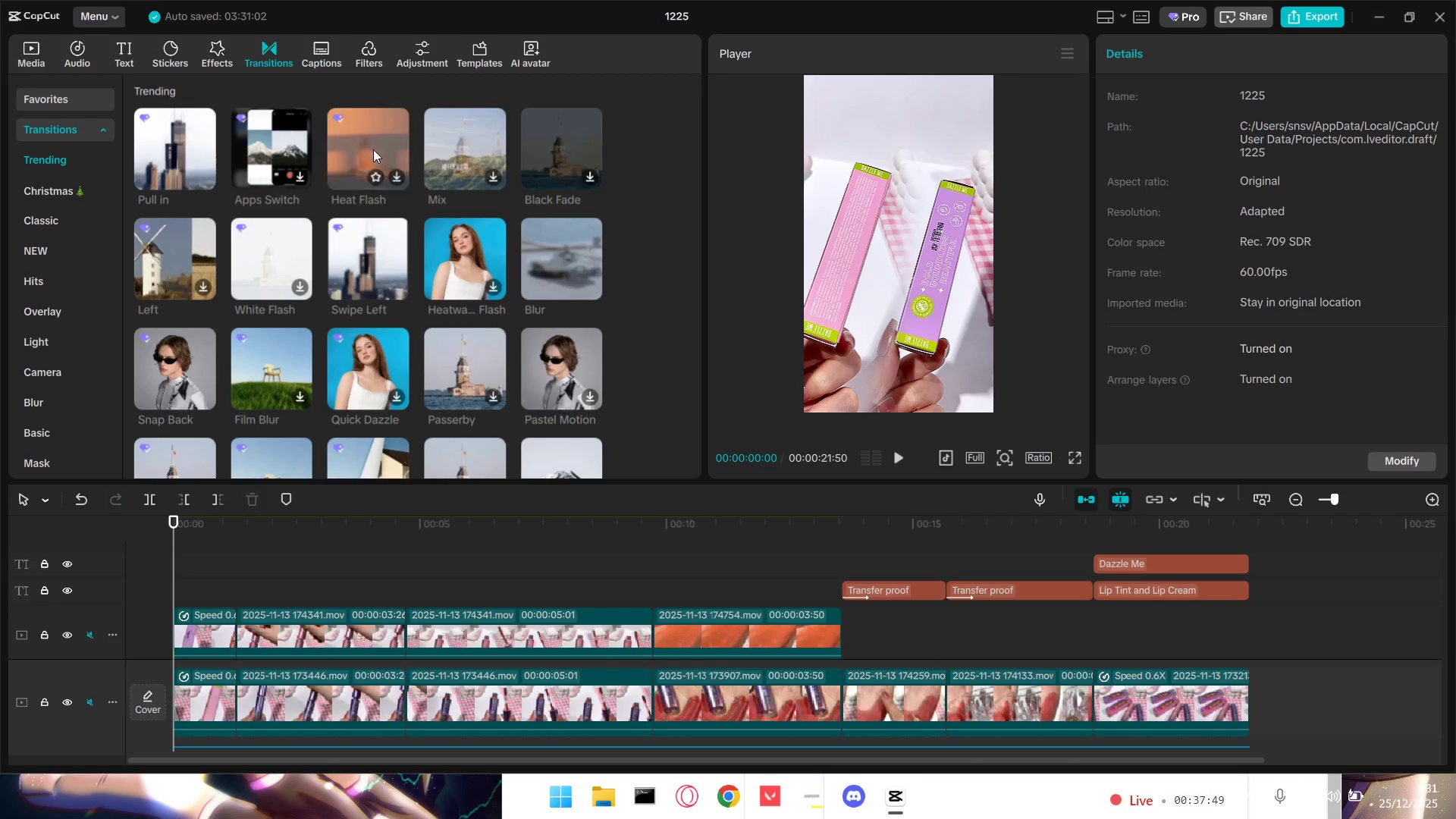 
wait(10.7)
 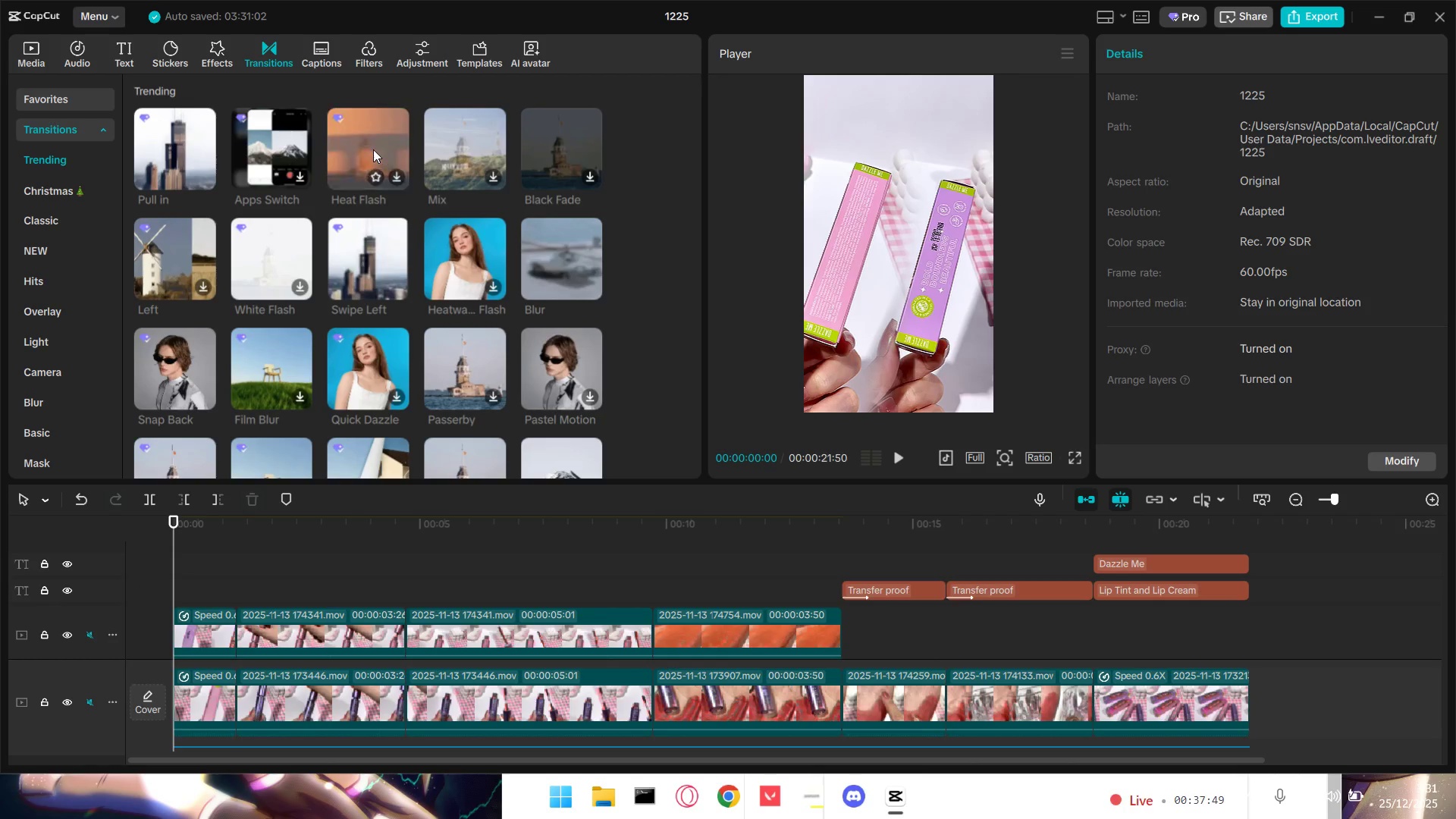 
left_click_drag(start_coordinate=[169, 158], to_coordinate=[231, 639])
 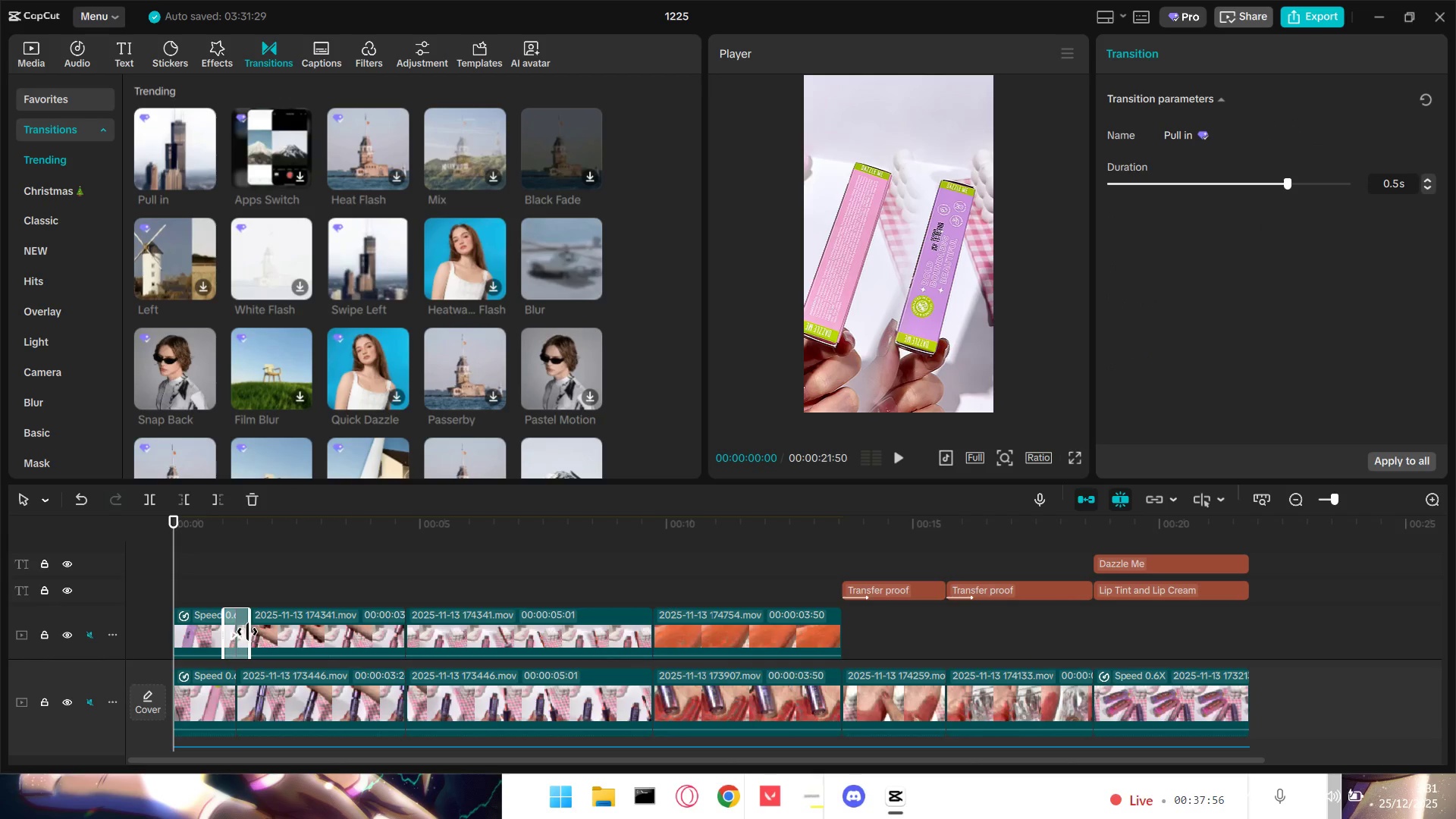 
left_click_drag(start_coordinate=[247, 632], to_coordinate=[240, 632])
 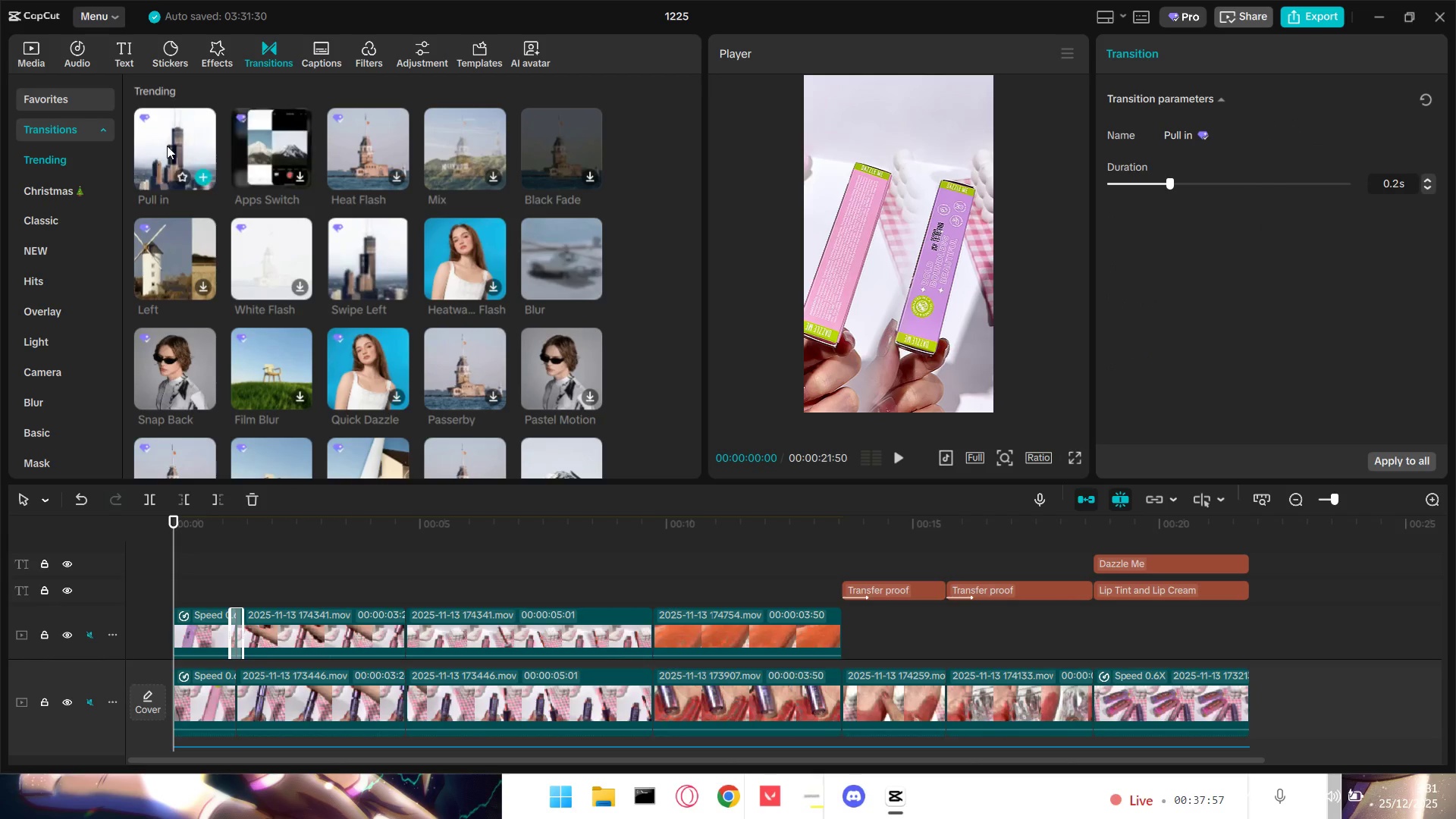 
left_click_drag(start_coordinate=[165, 145], to_coordinate=[224, 707])
 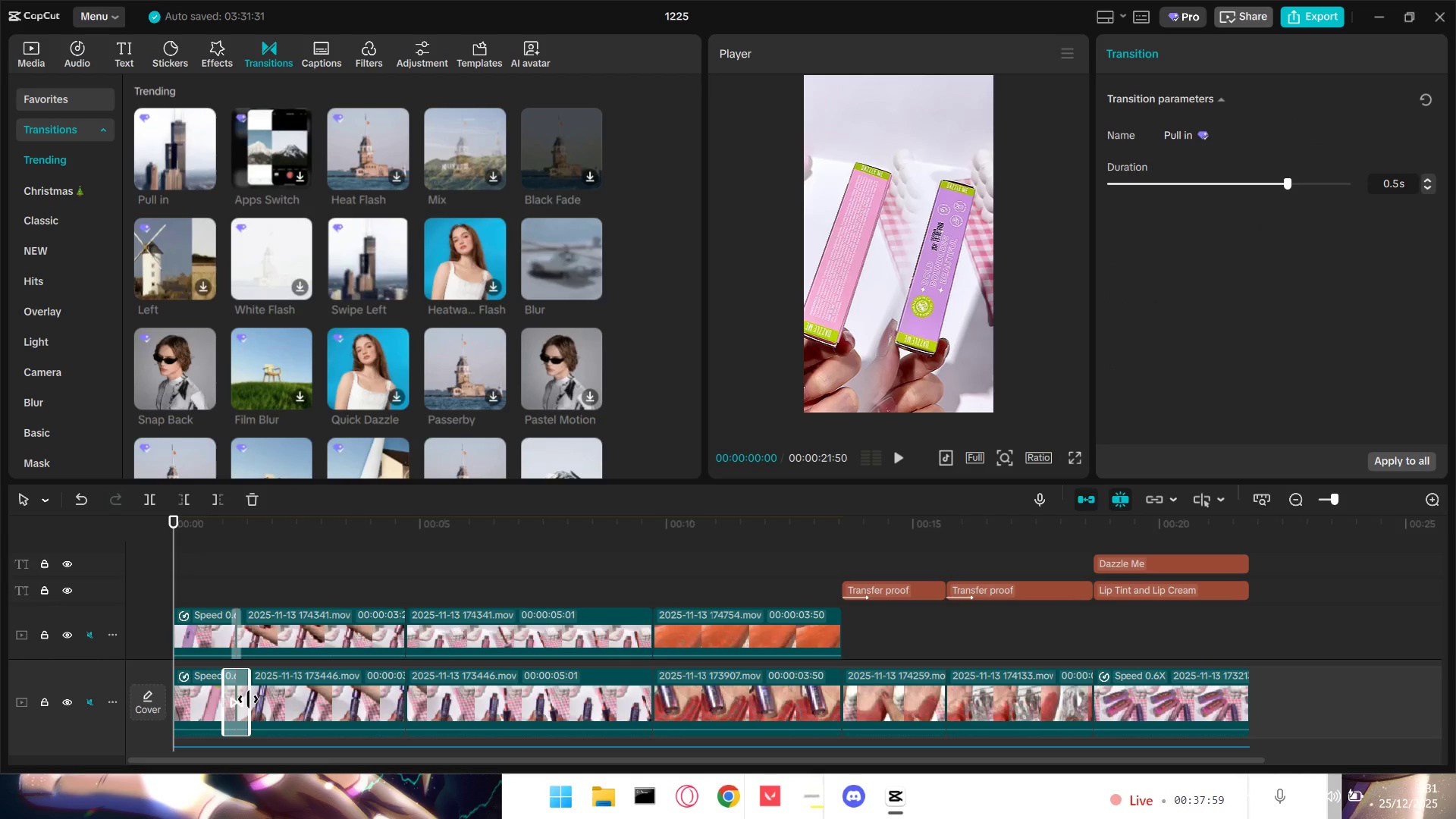 
left_click_drag(start_coordinate=[248, 698], to_coordinate=[240, 698])
 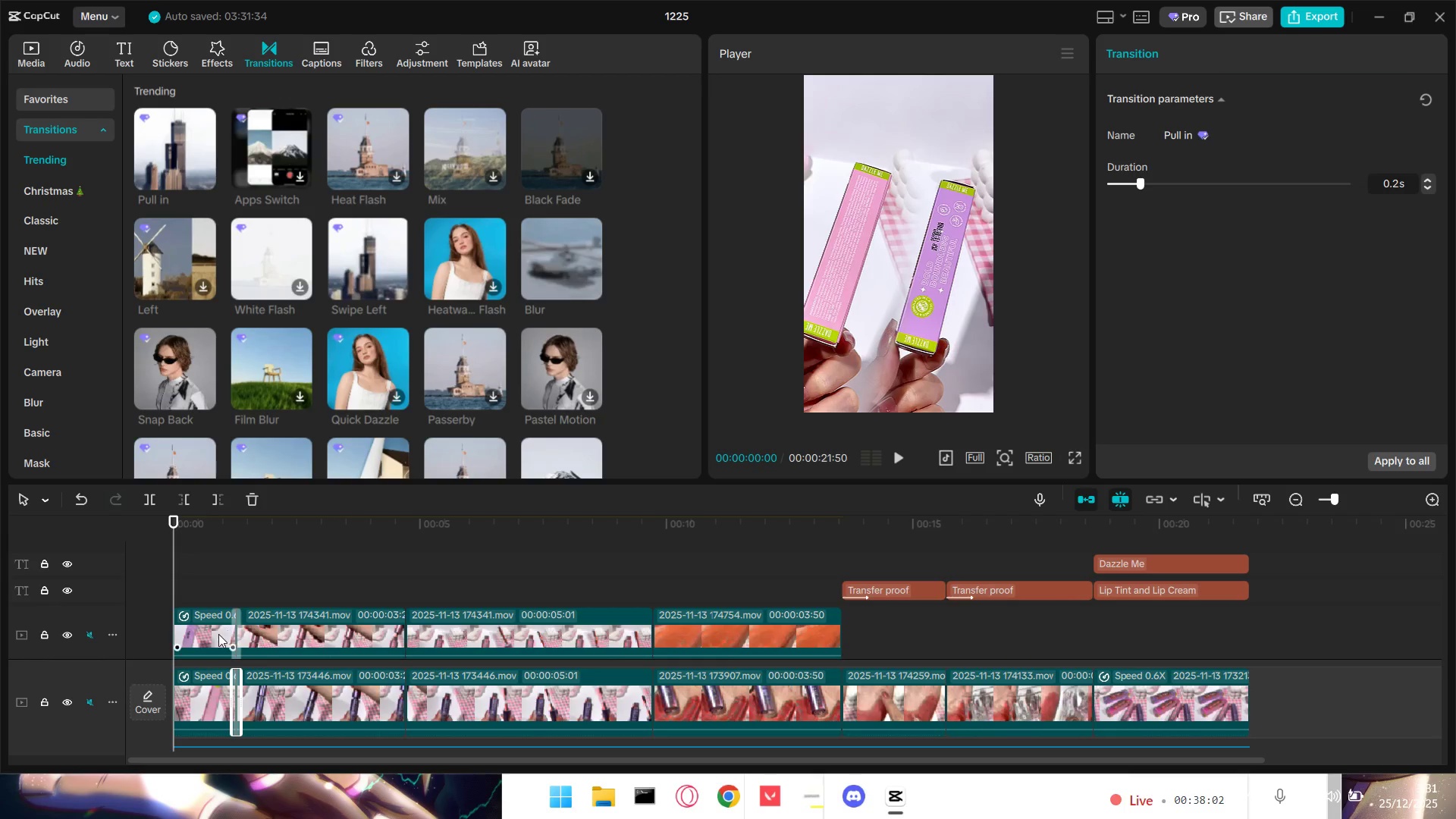 
left_click([186, 585])
 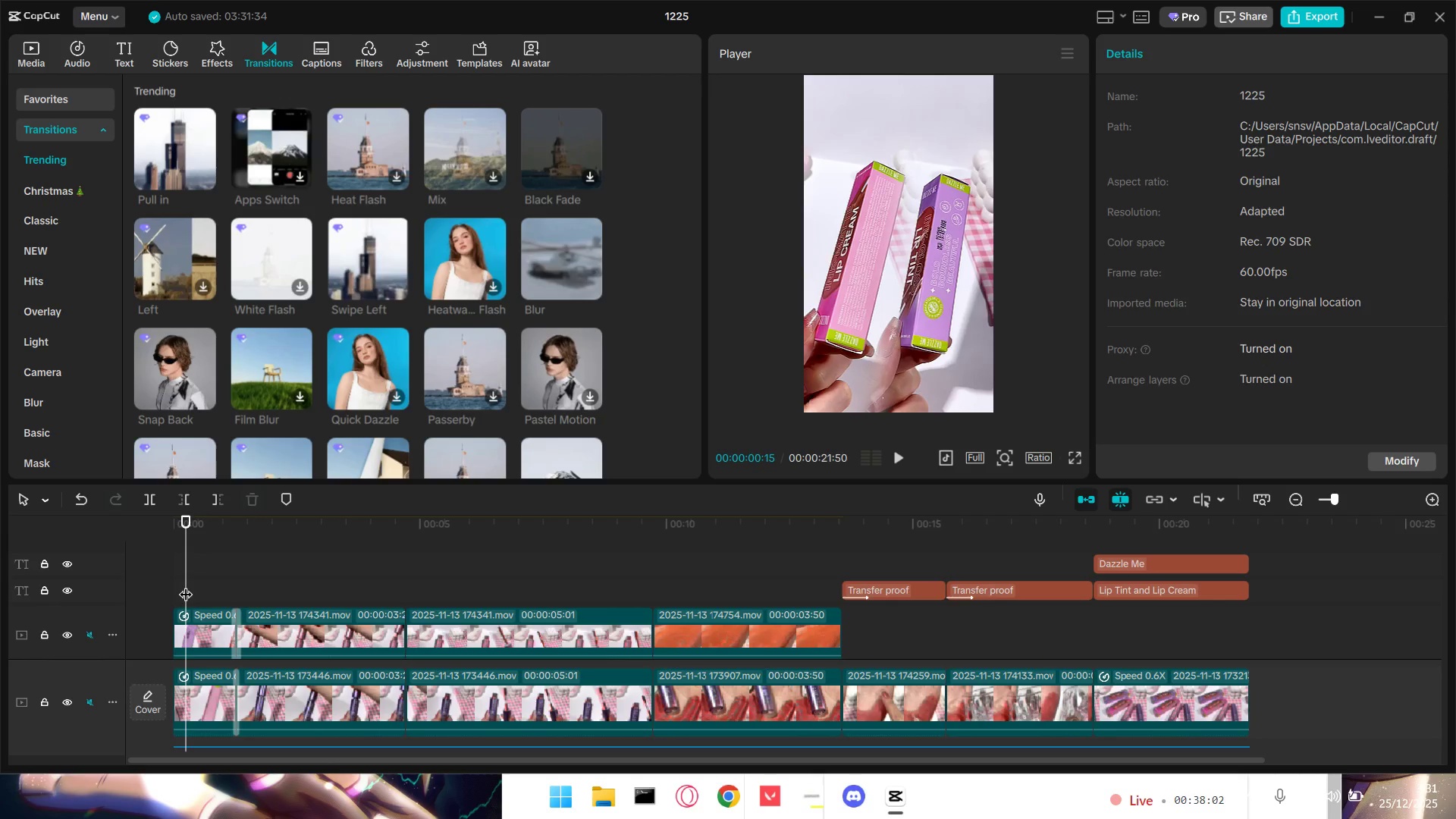 
left_click_drag(start_coordinate=[186, 585], to_coordinate=[151, 579])
 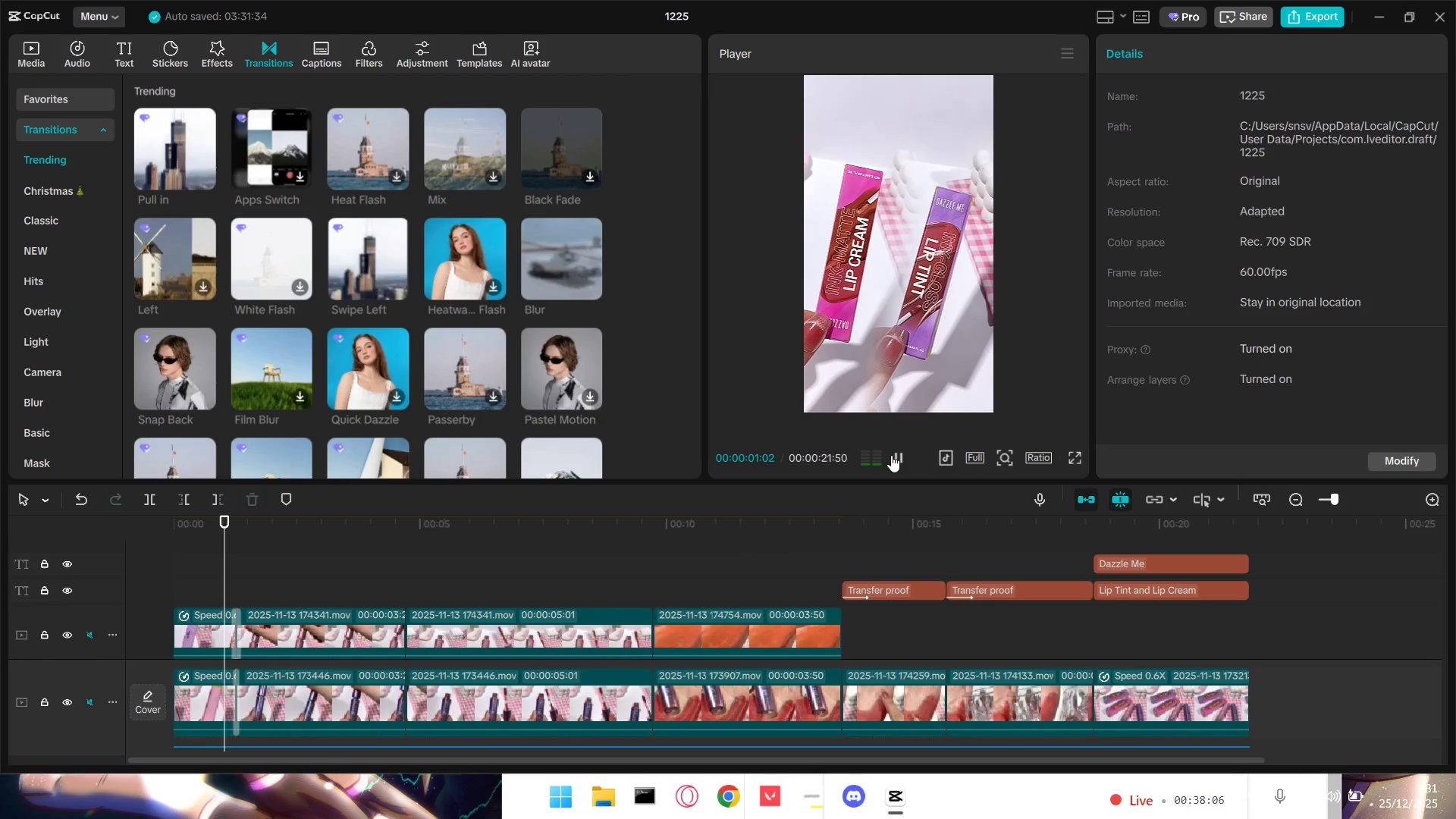 
left_click([891, 455])
 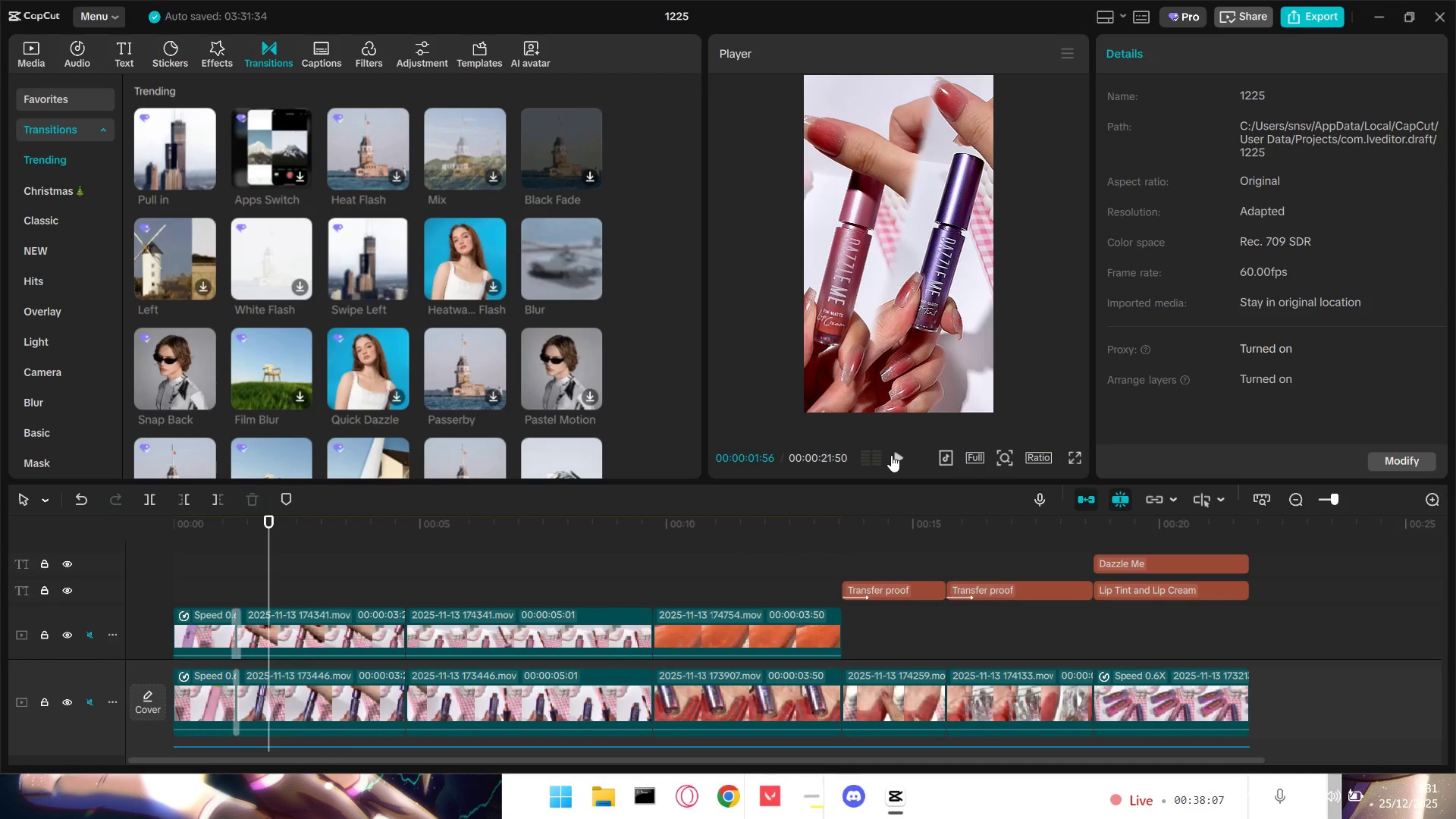 
double_click([891, 455])
 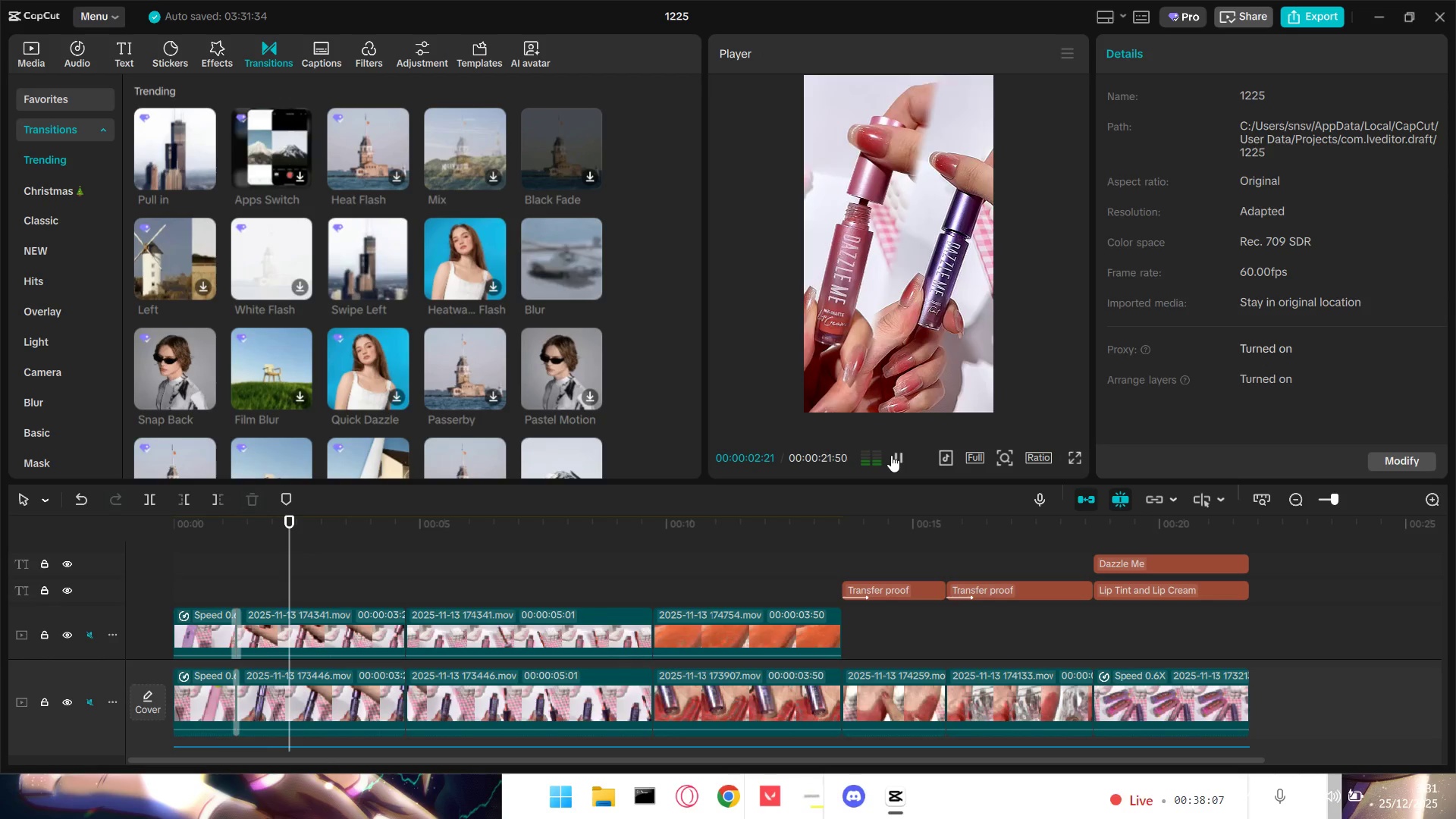 
triple_click([891, 455])
 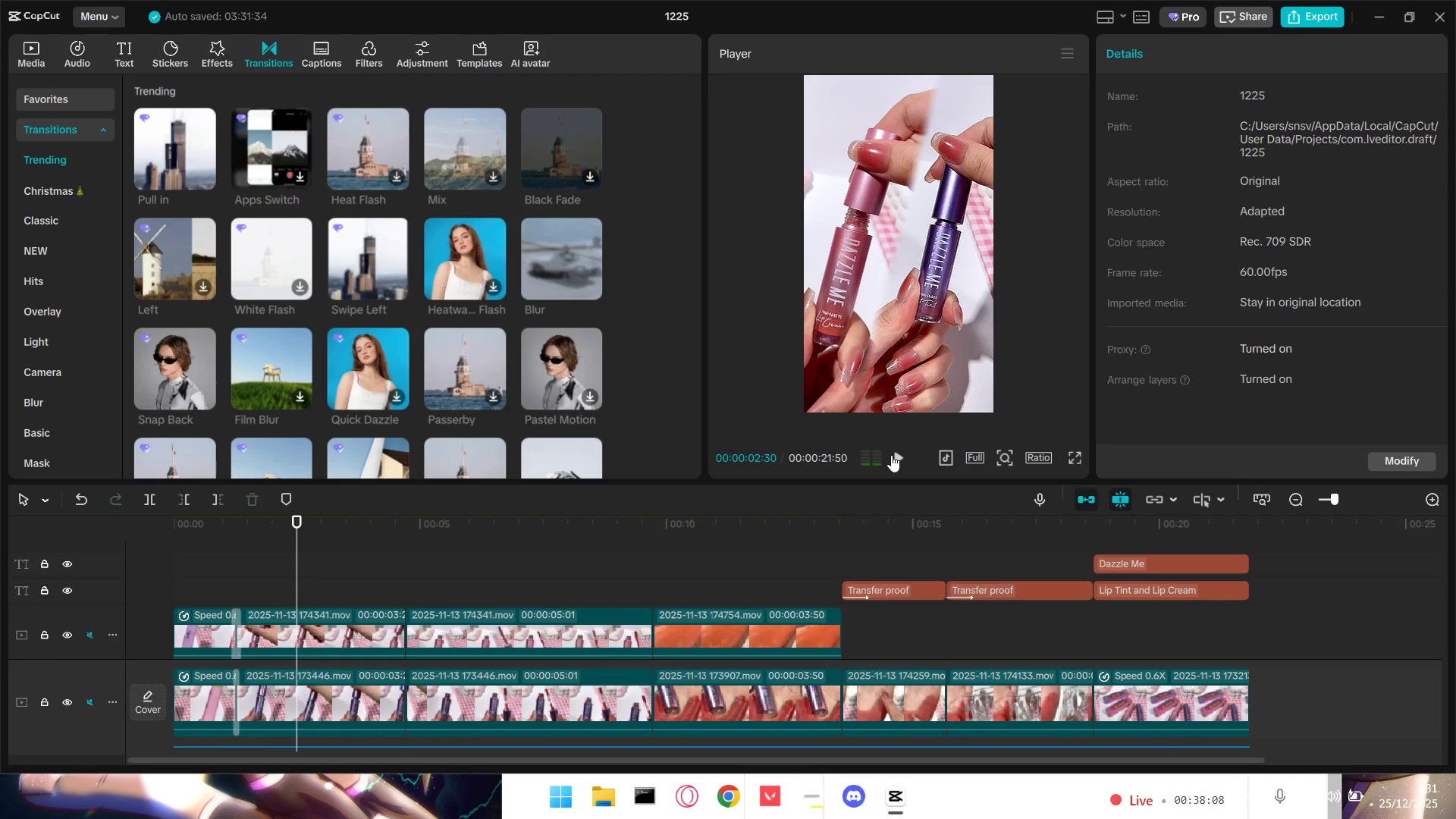 
triple_click([891, 455])
 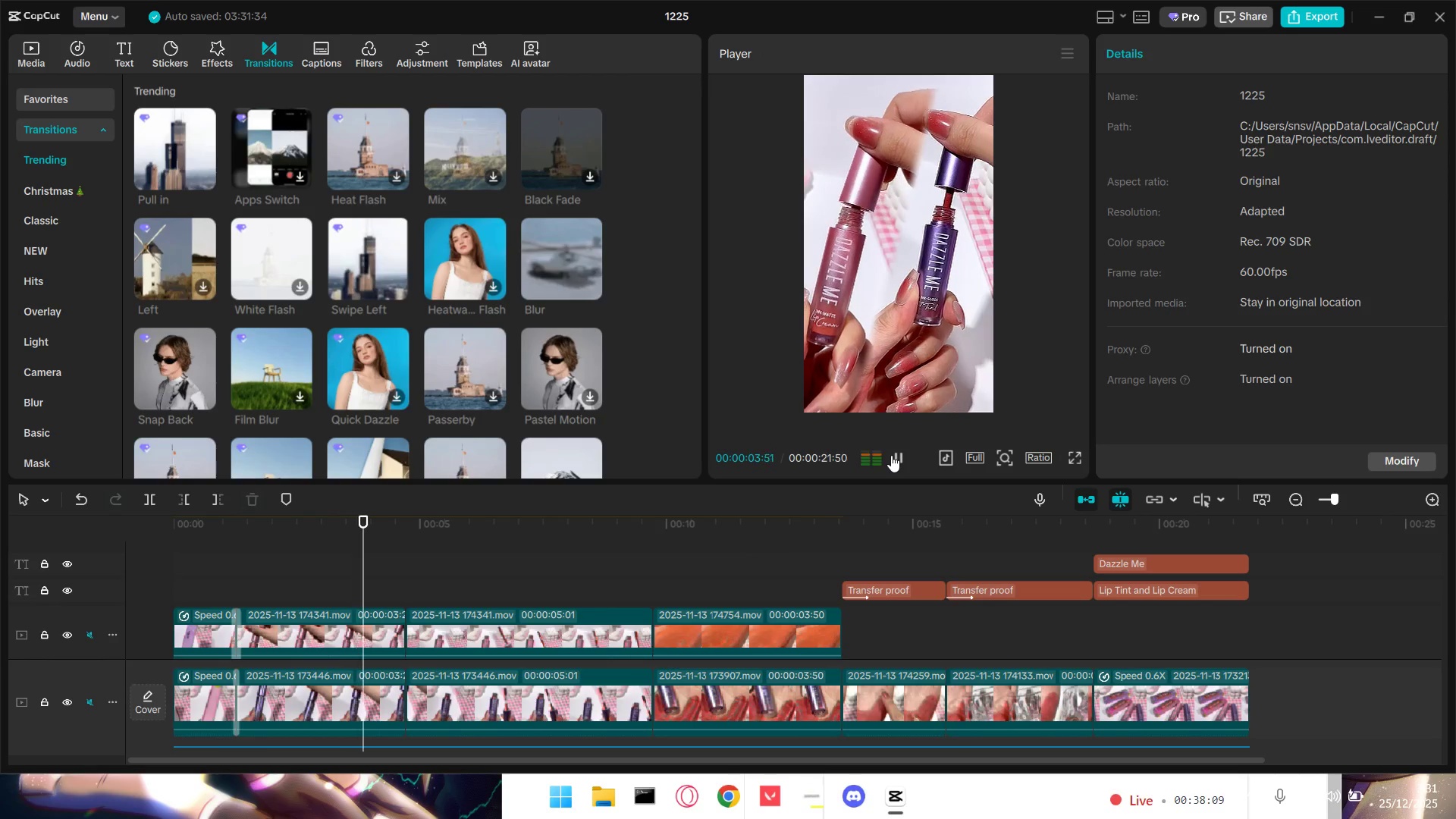 
left_click([891, 455])
 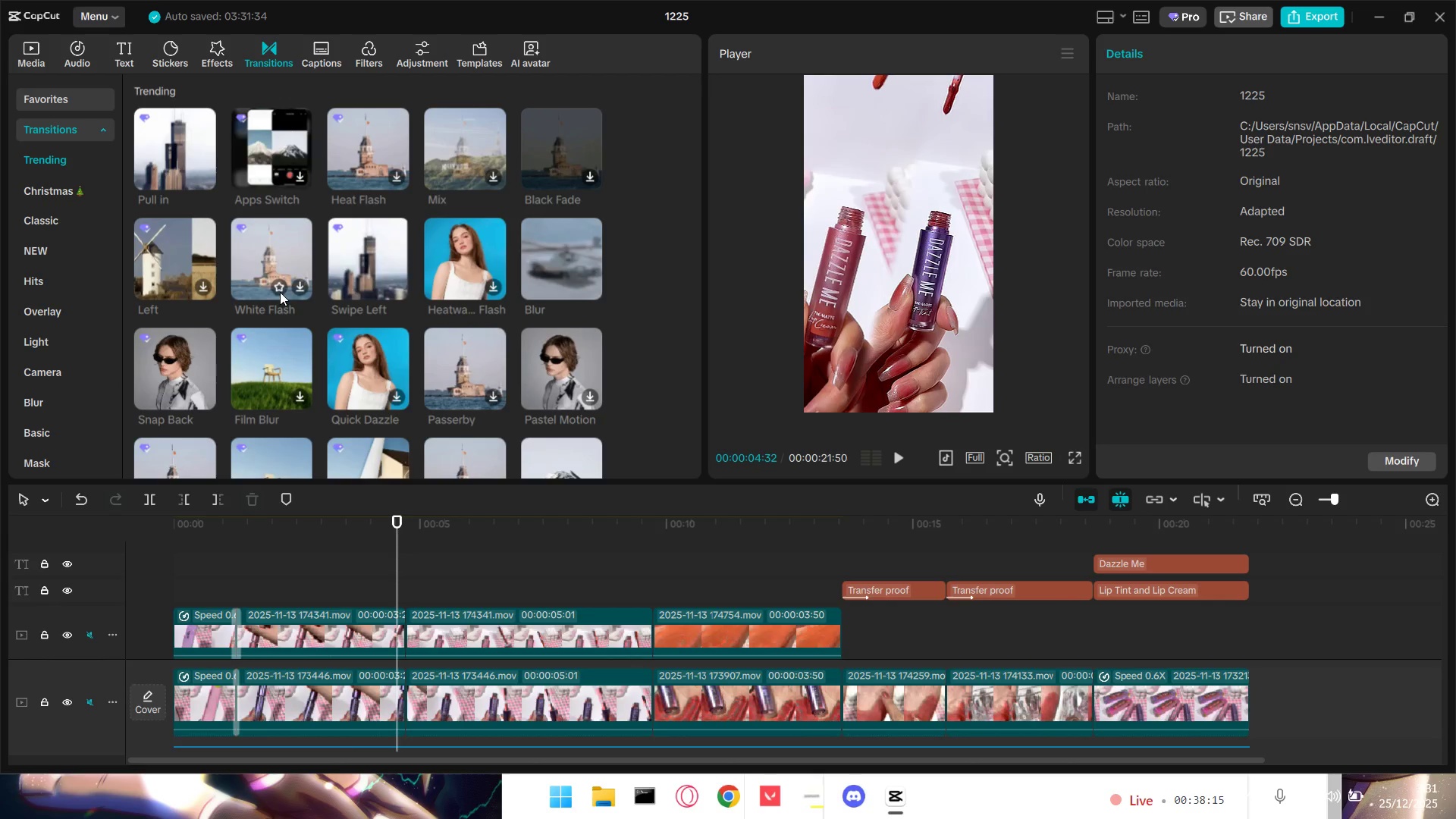 
wait(6.06)
 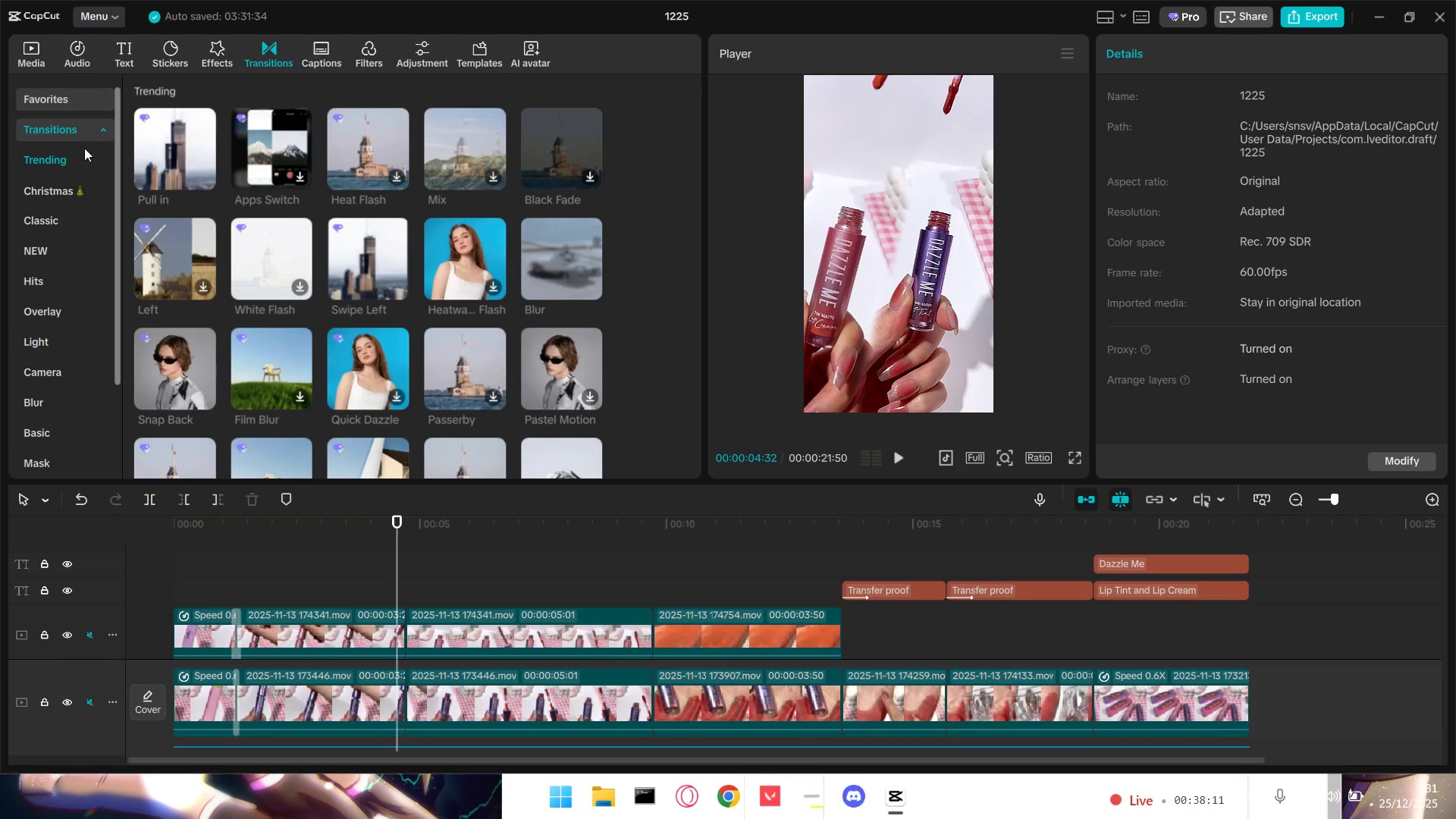 
left_click_drag(start_coordinate=[373, 263], to_coordinate=[379, 636])
 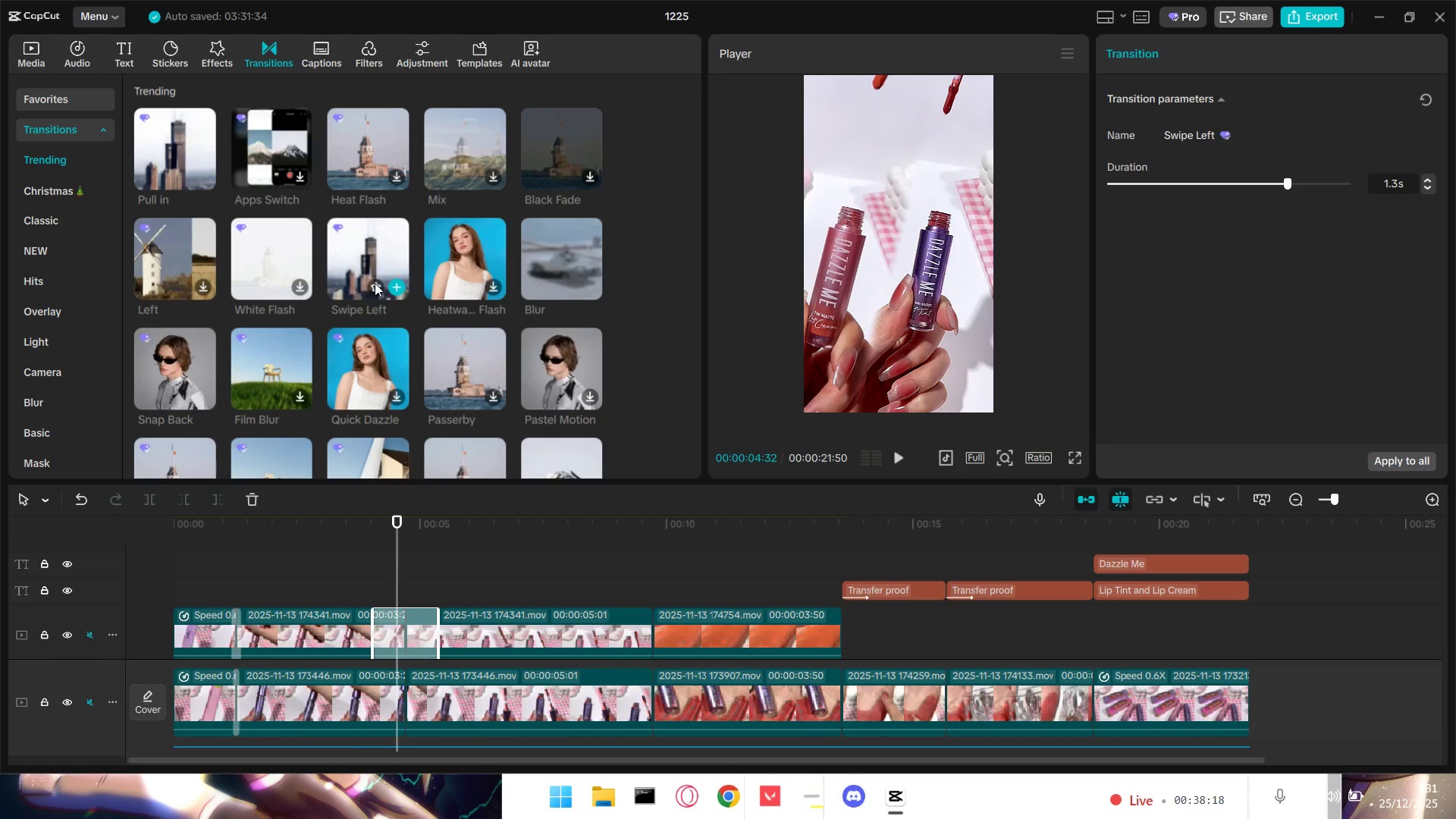 
left_click_drag(start_coordinate=[368, 258], to_coordinate=[375, 707])
 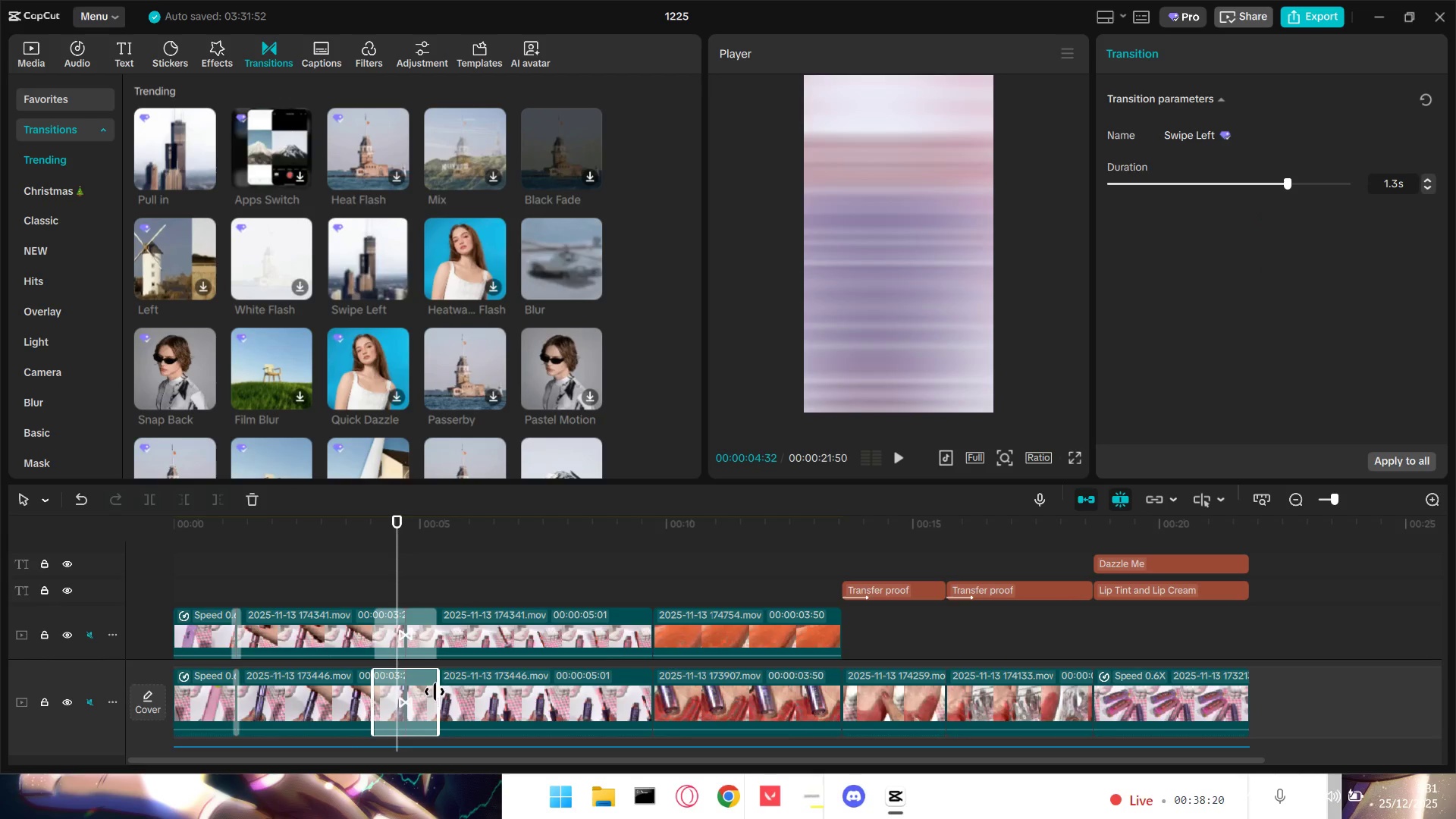 
left_click_drag(start_coordinate=[435, 696], to_coordinate=[420, 698])
 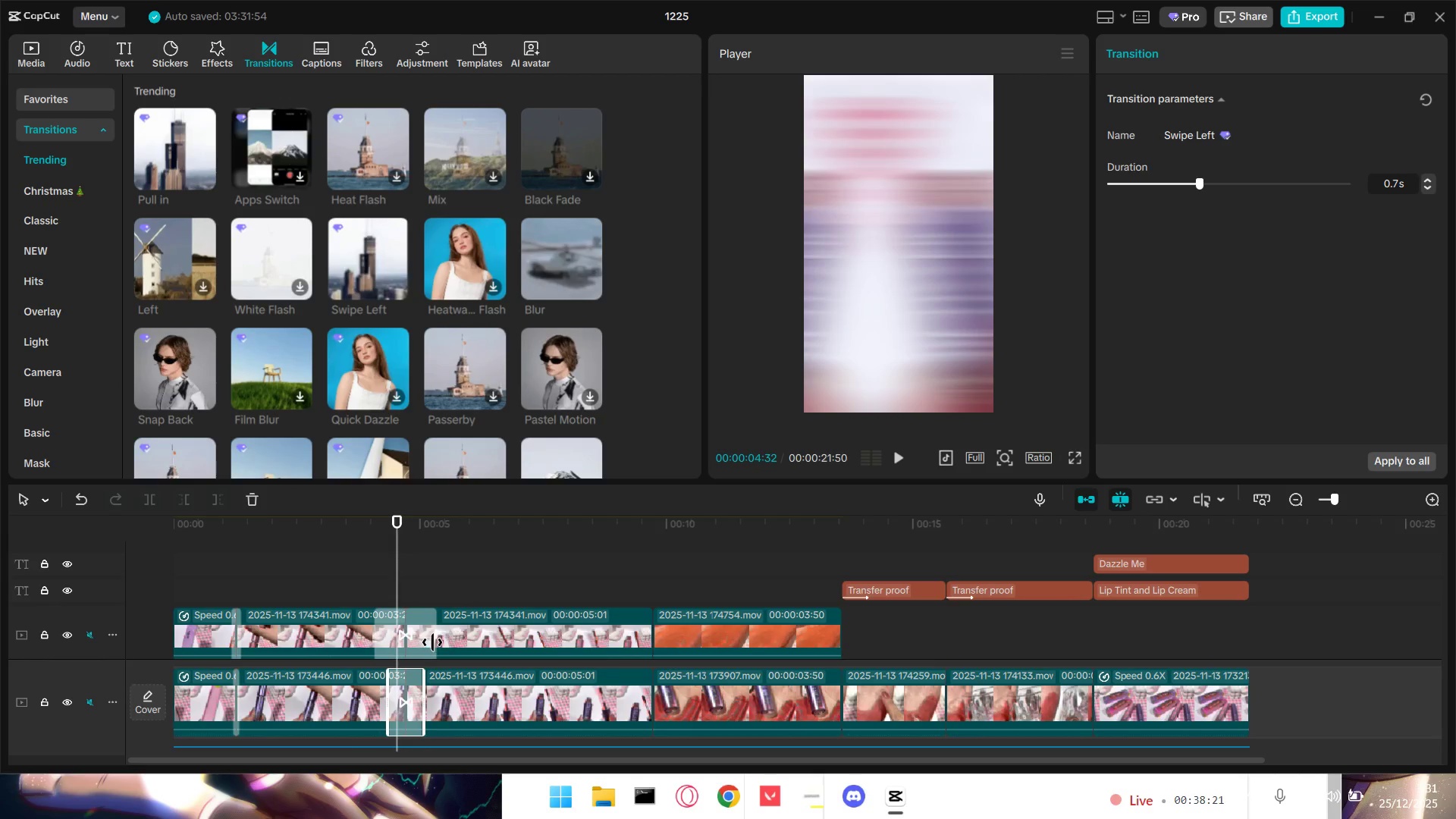 
left_click_drag(start_coordinate=[432, 642], to_coordinate=[422, 642])
 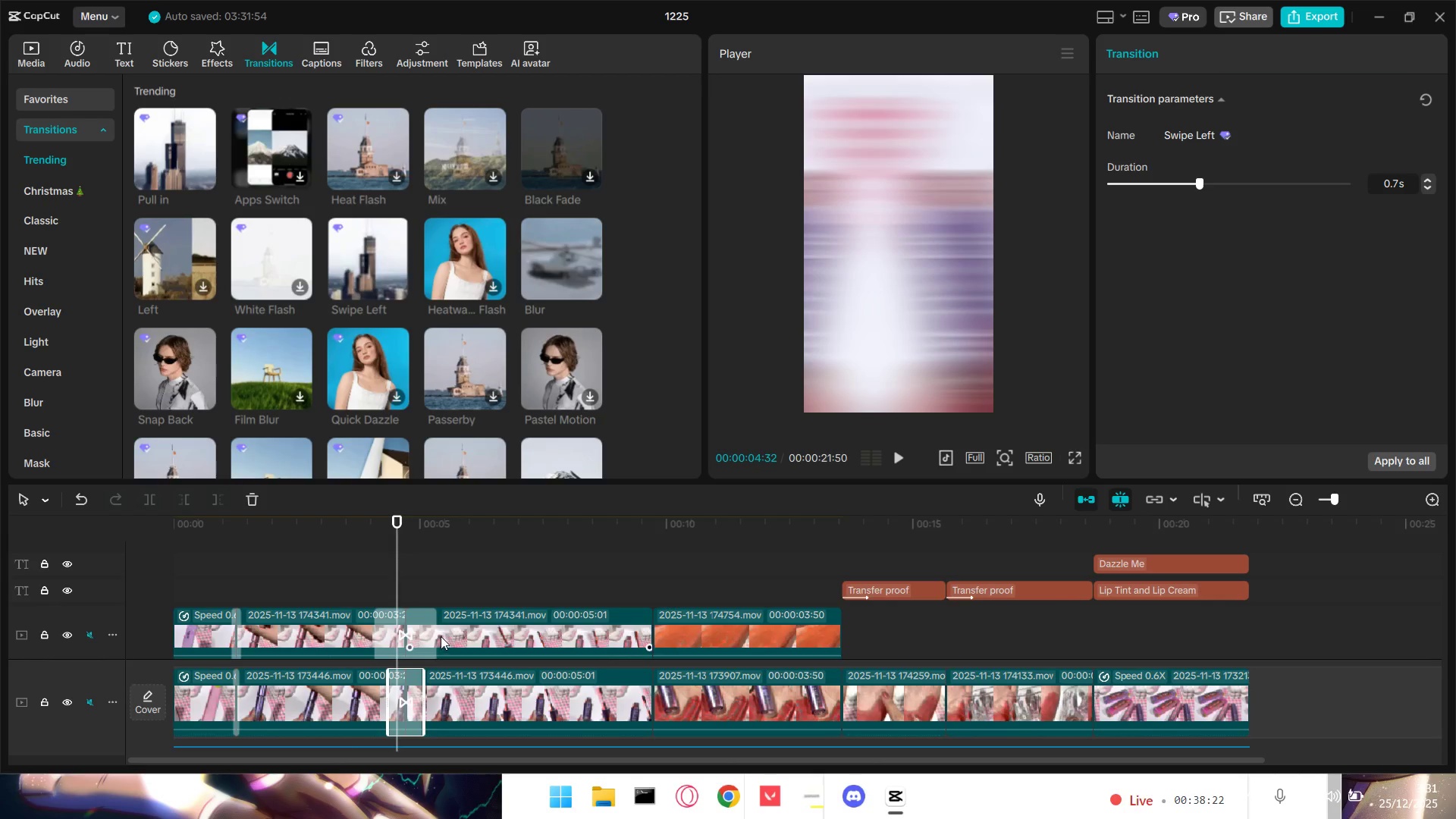 
left_click_drag(start_coordinate=[441, 636], to_coordinate=[435, 636])
 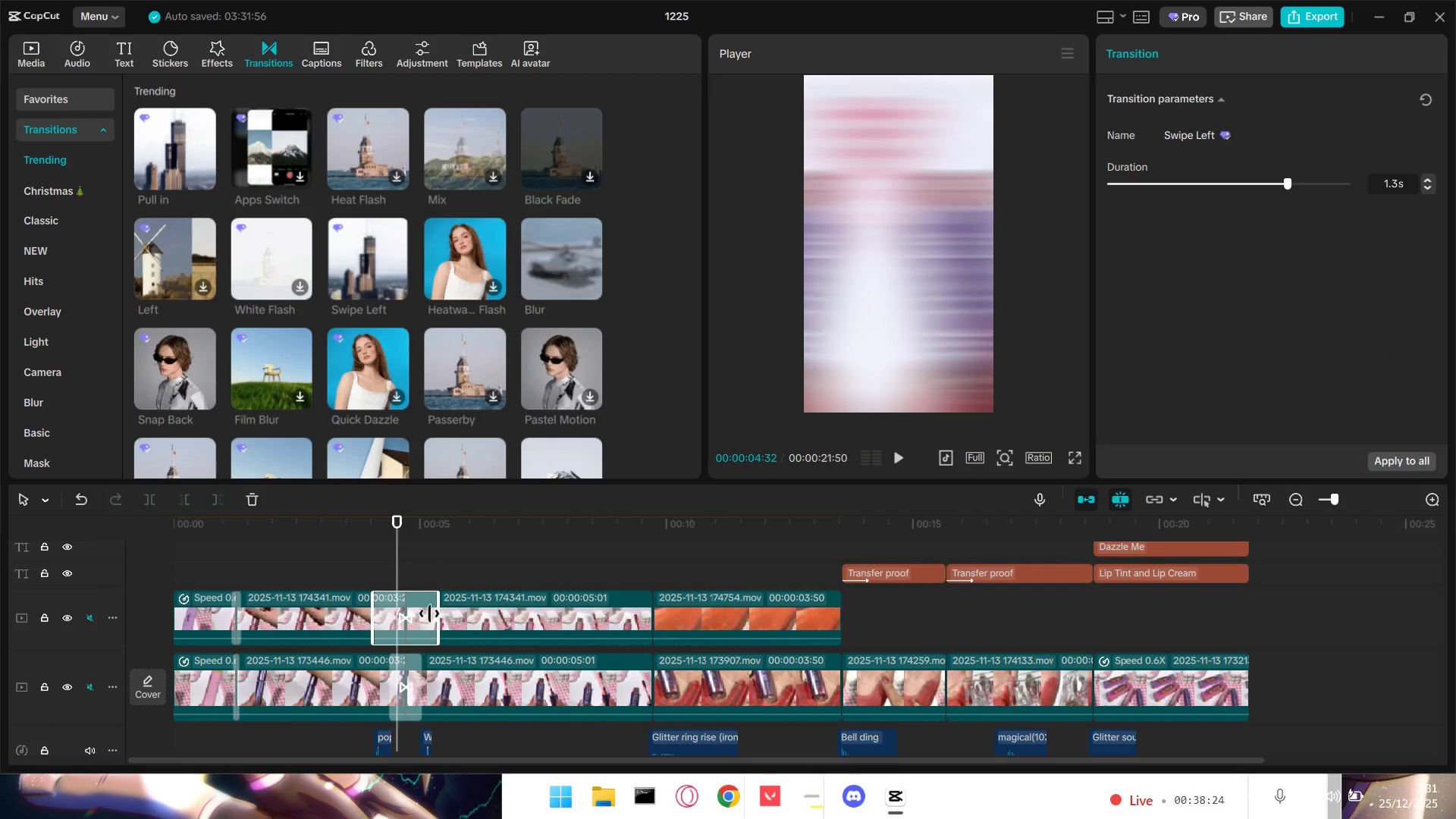 
left_click_drag(start_coordinate=[432, 614], to_coordinate=[420, 618])
 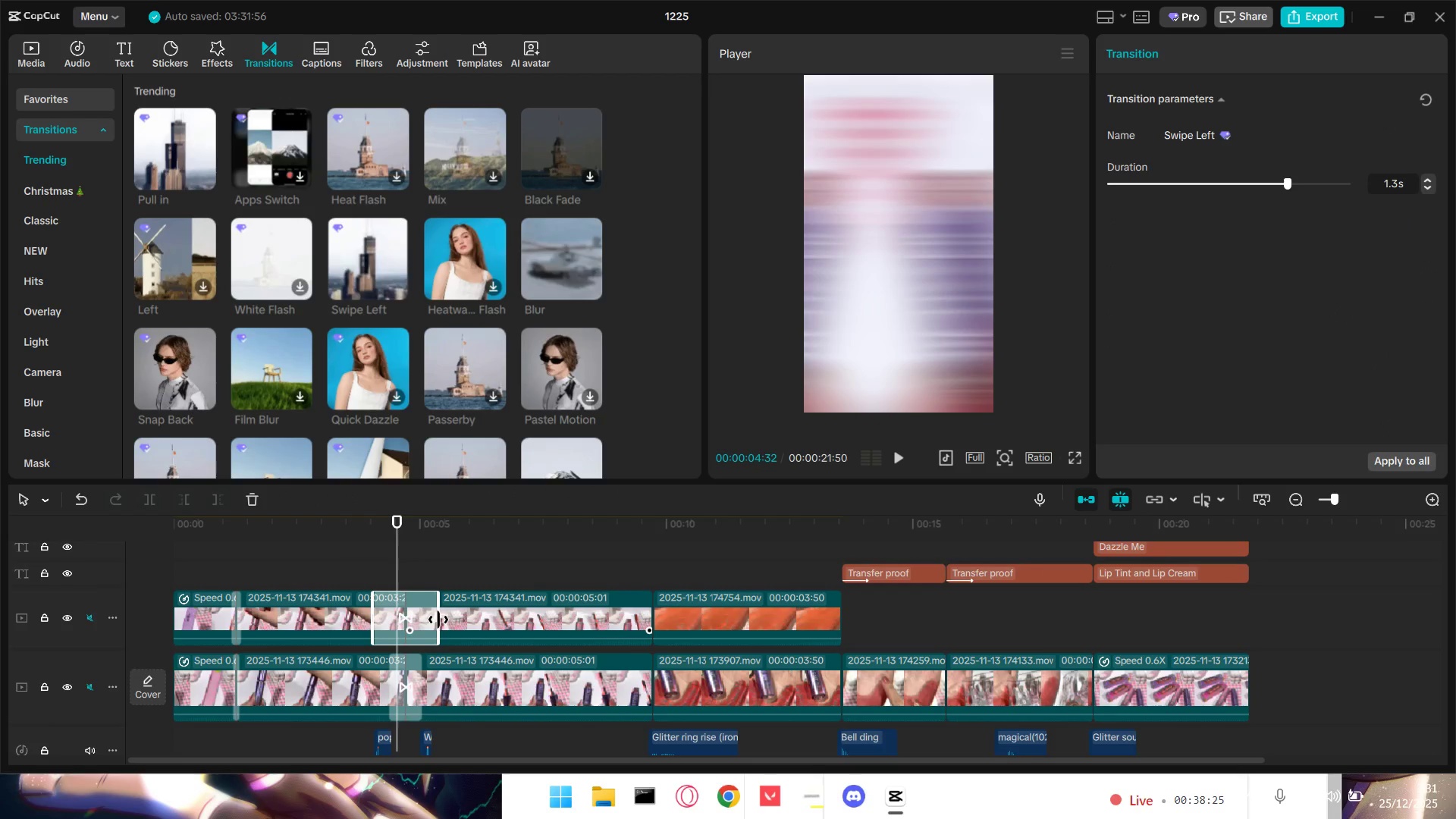 
left_click_drag(start_coordinate=[438, 620], to_coordinate=[417, 621])
 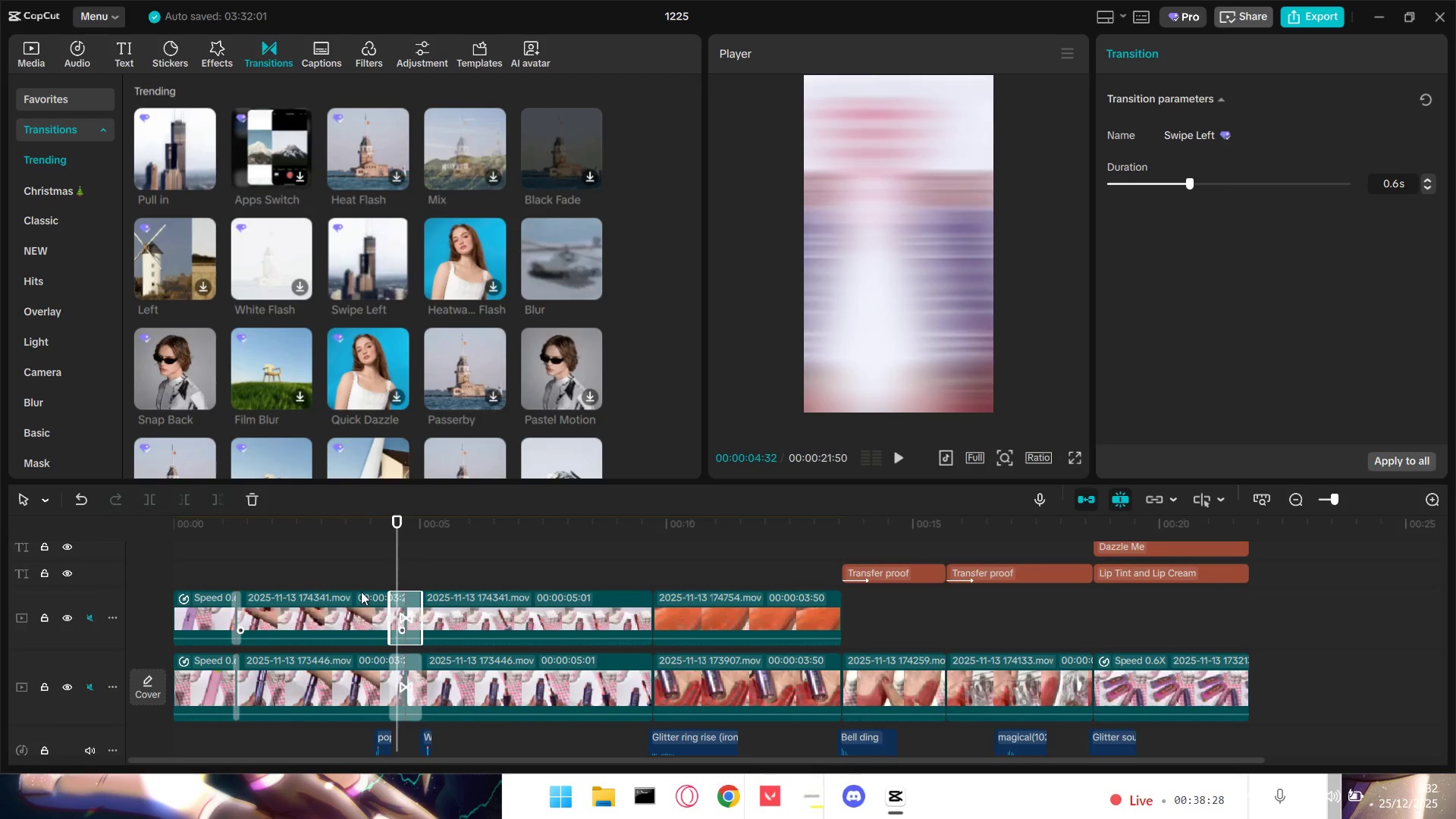 
left_click([361, 591])
 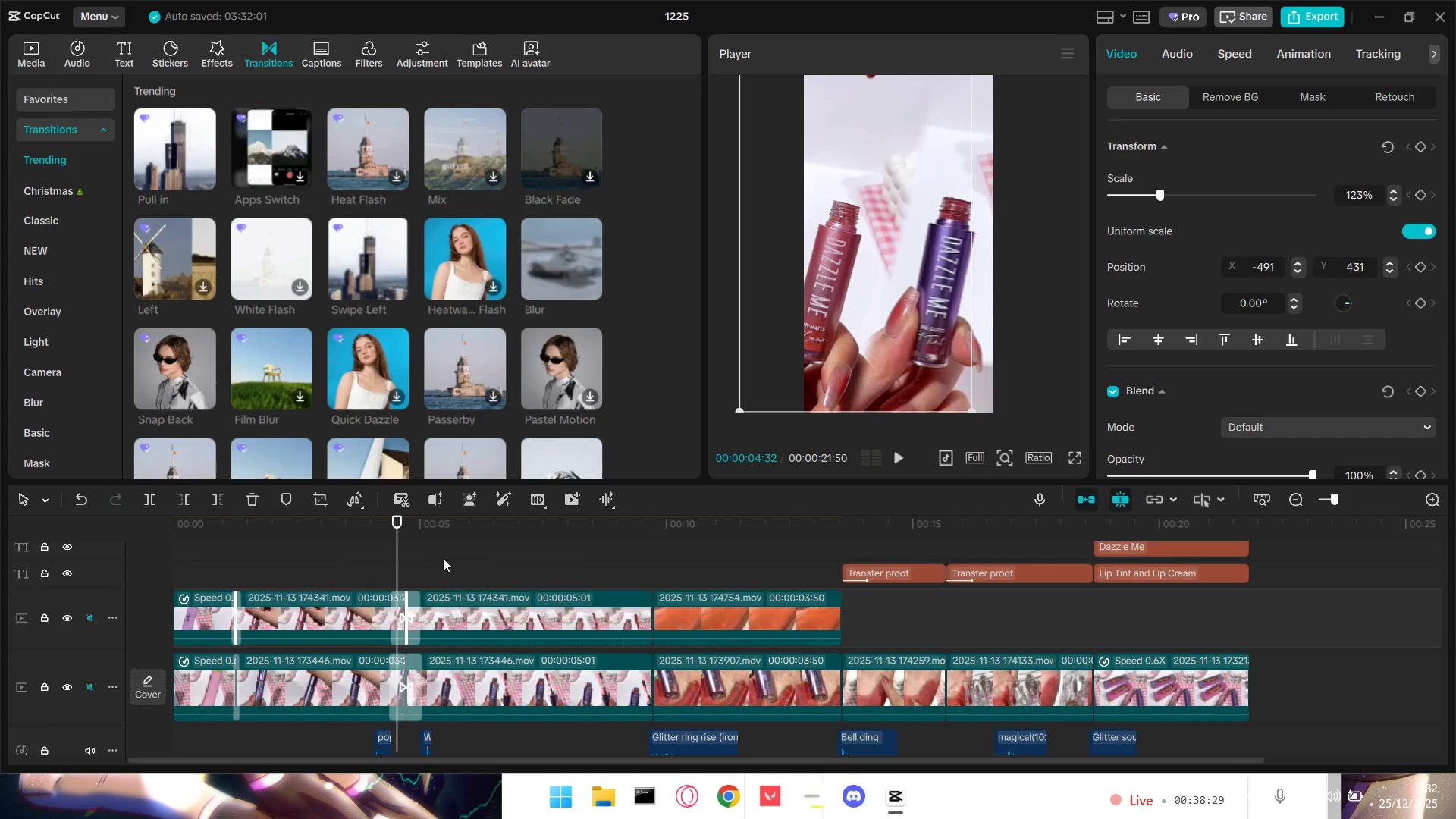 
left_click([345, 565])
 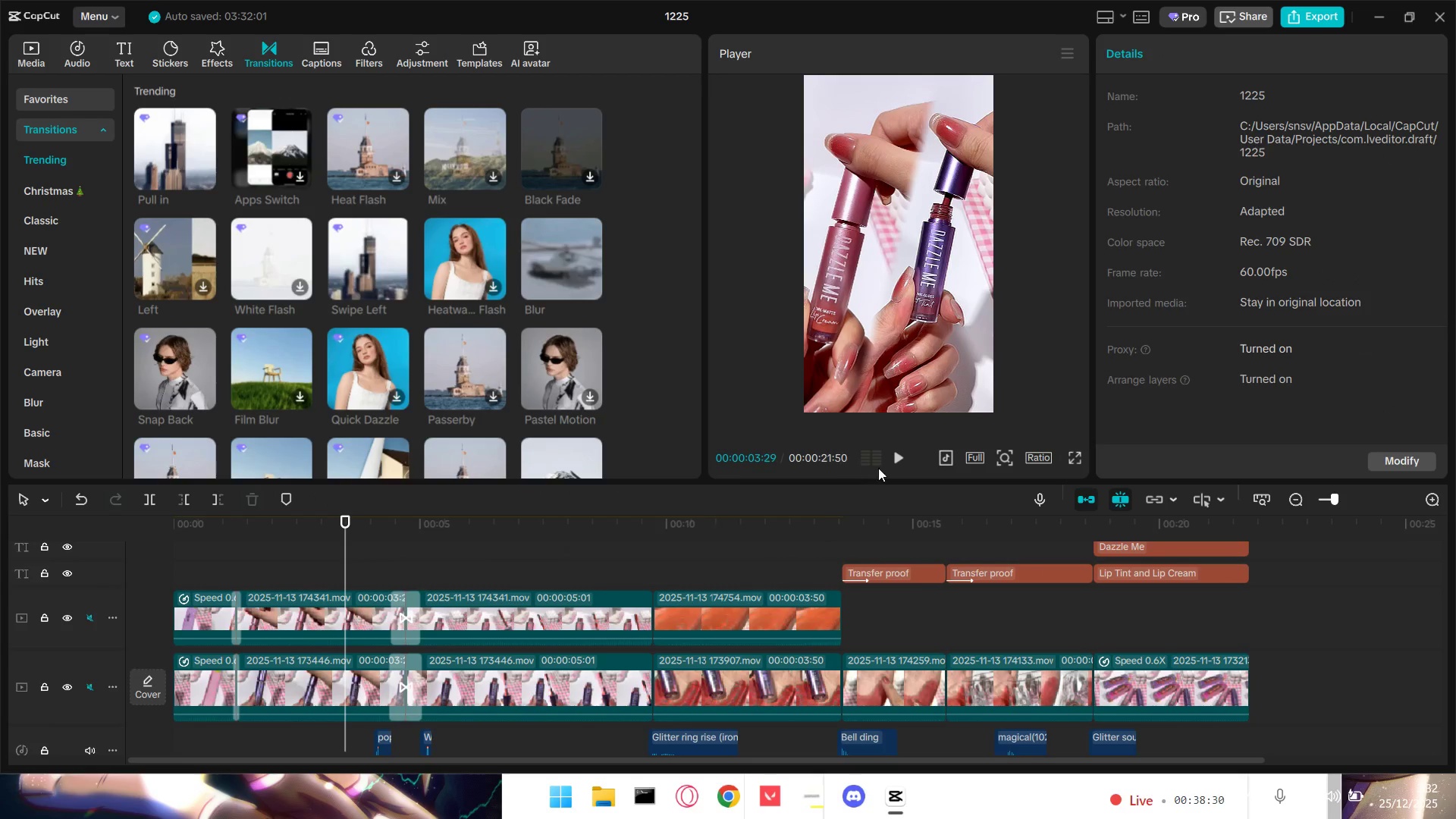 
left_click([897, 453])
 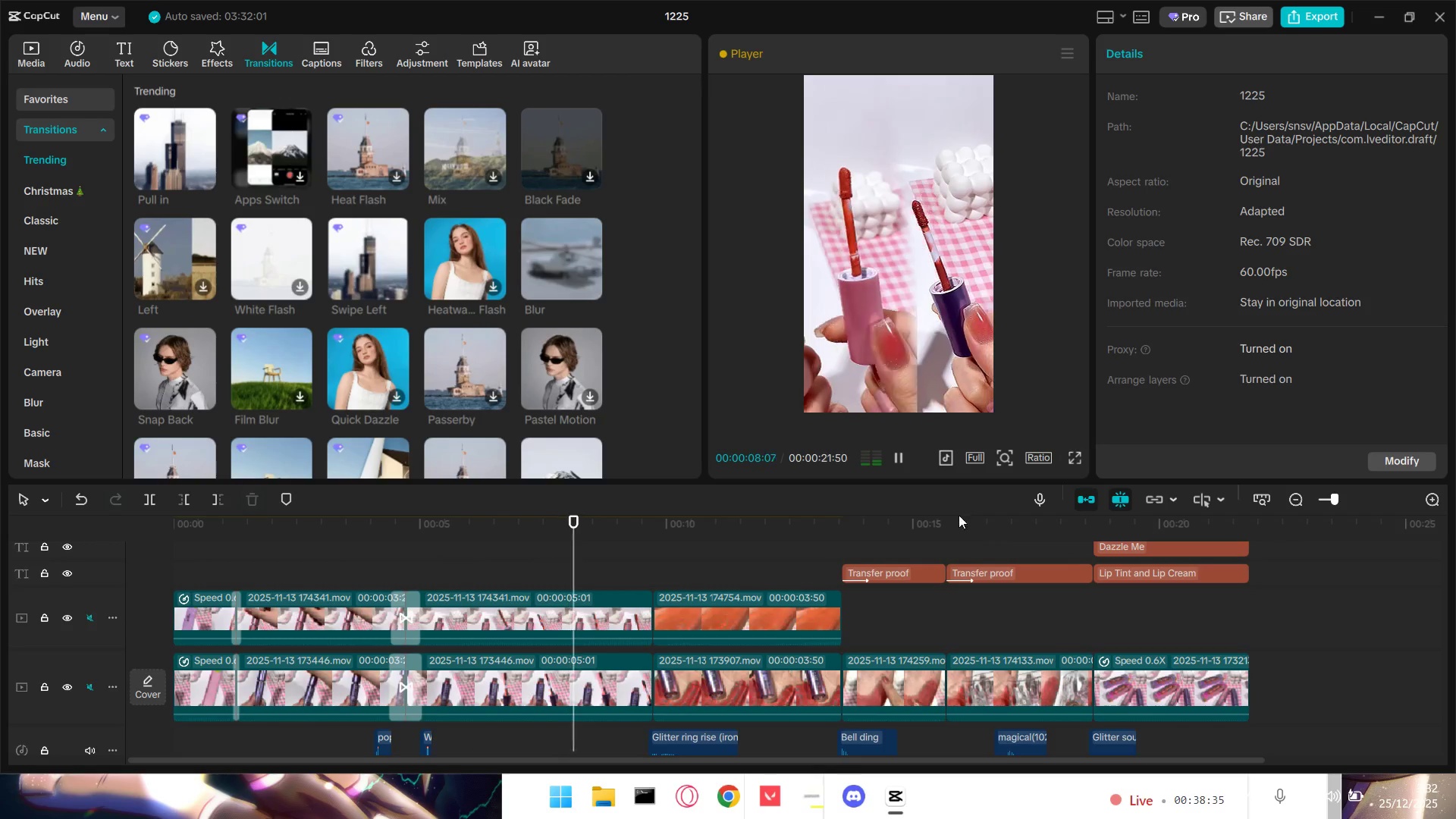 
wait(6.81)
 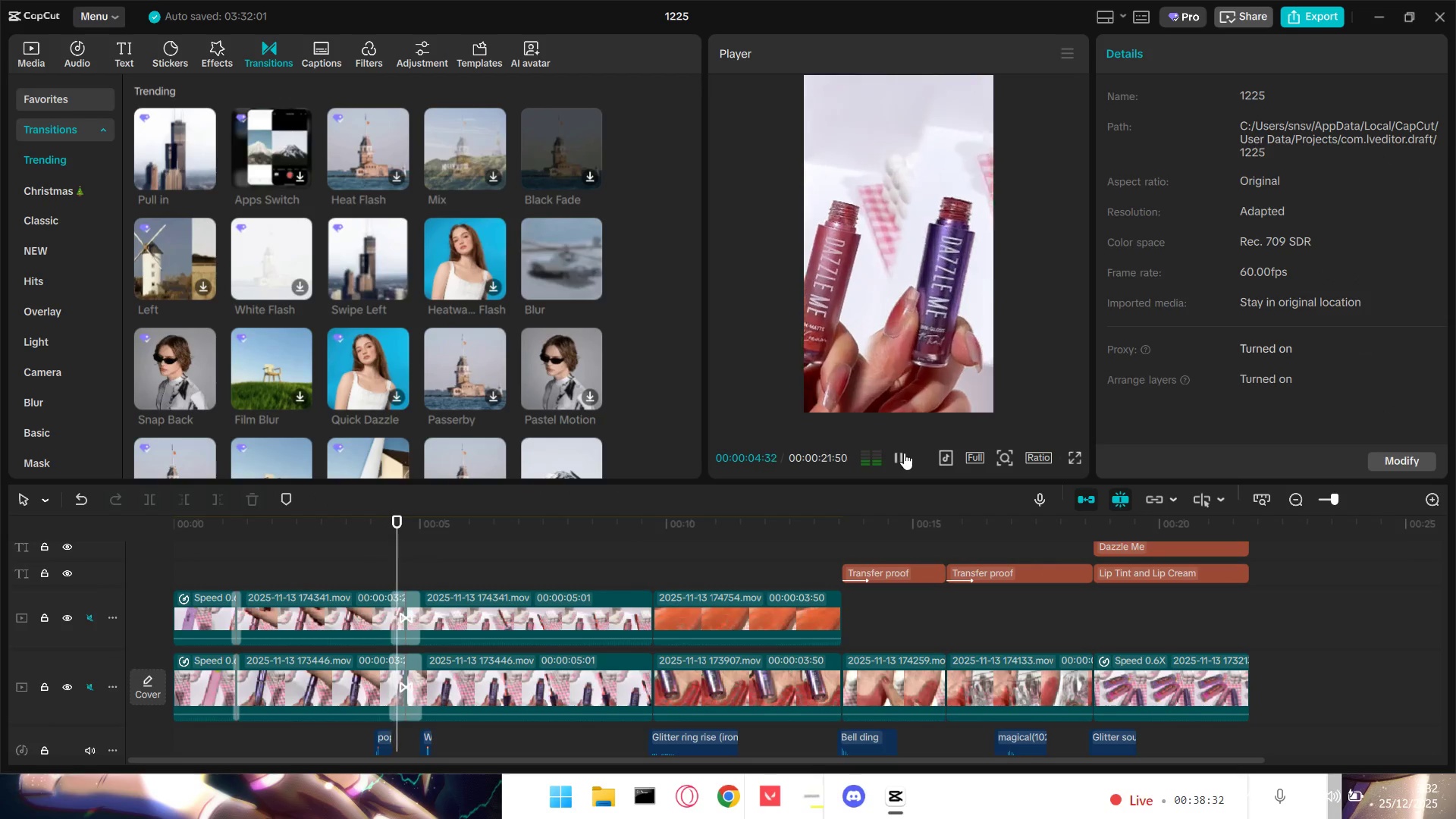 
key(Space)
 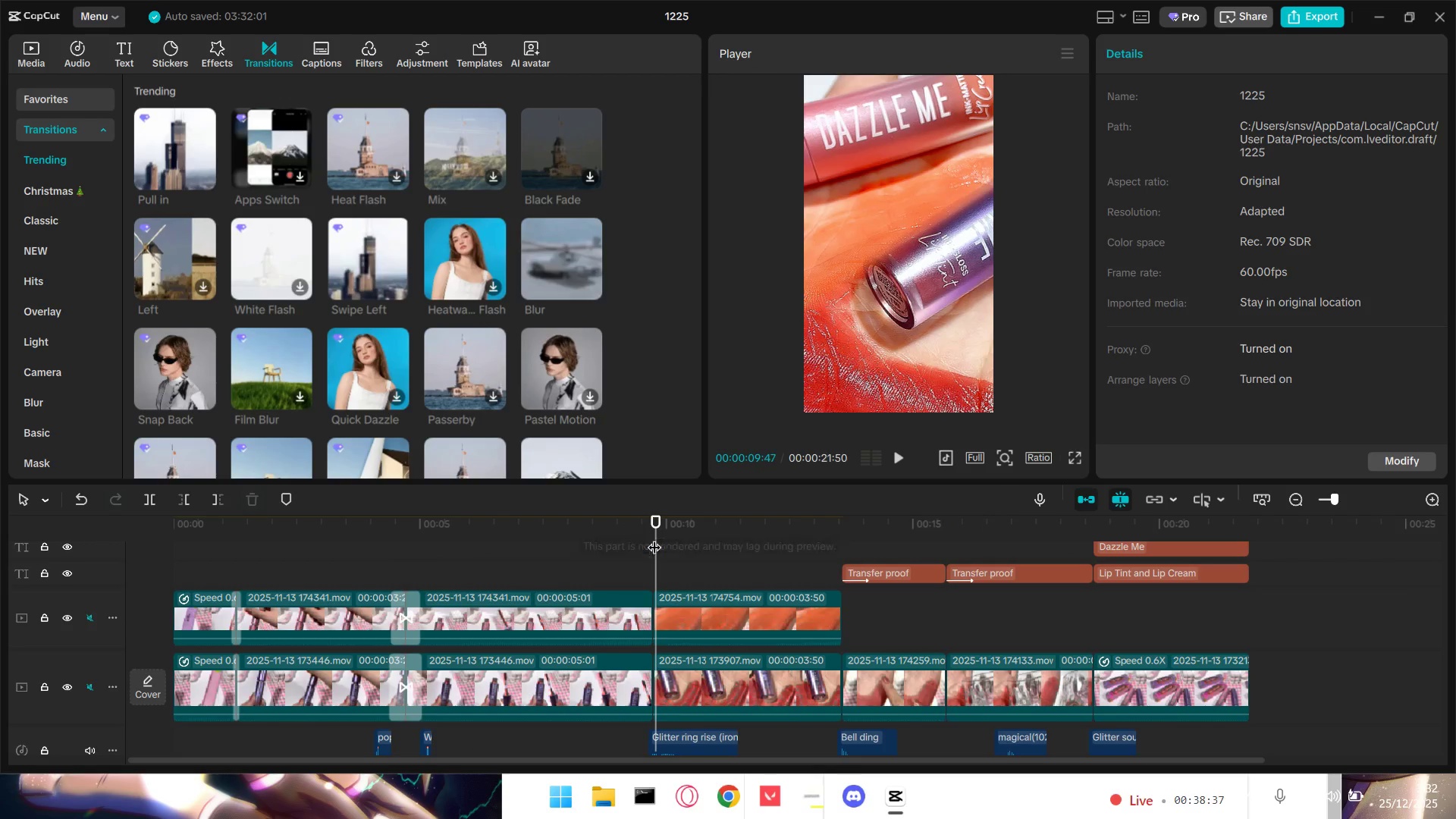 
left_click_drag(start_coordinate=[655, 559], to_coordinate=[651, 559])
 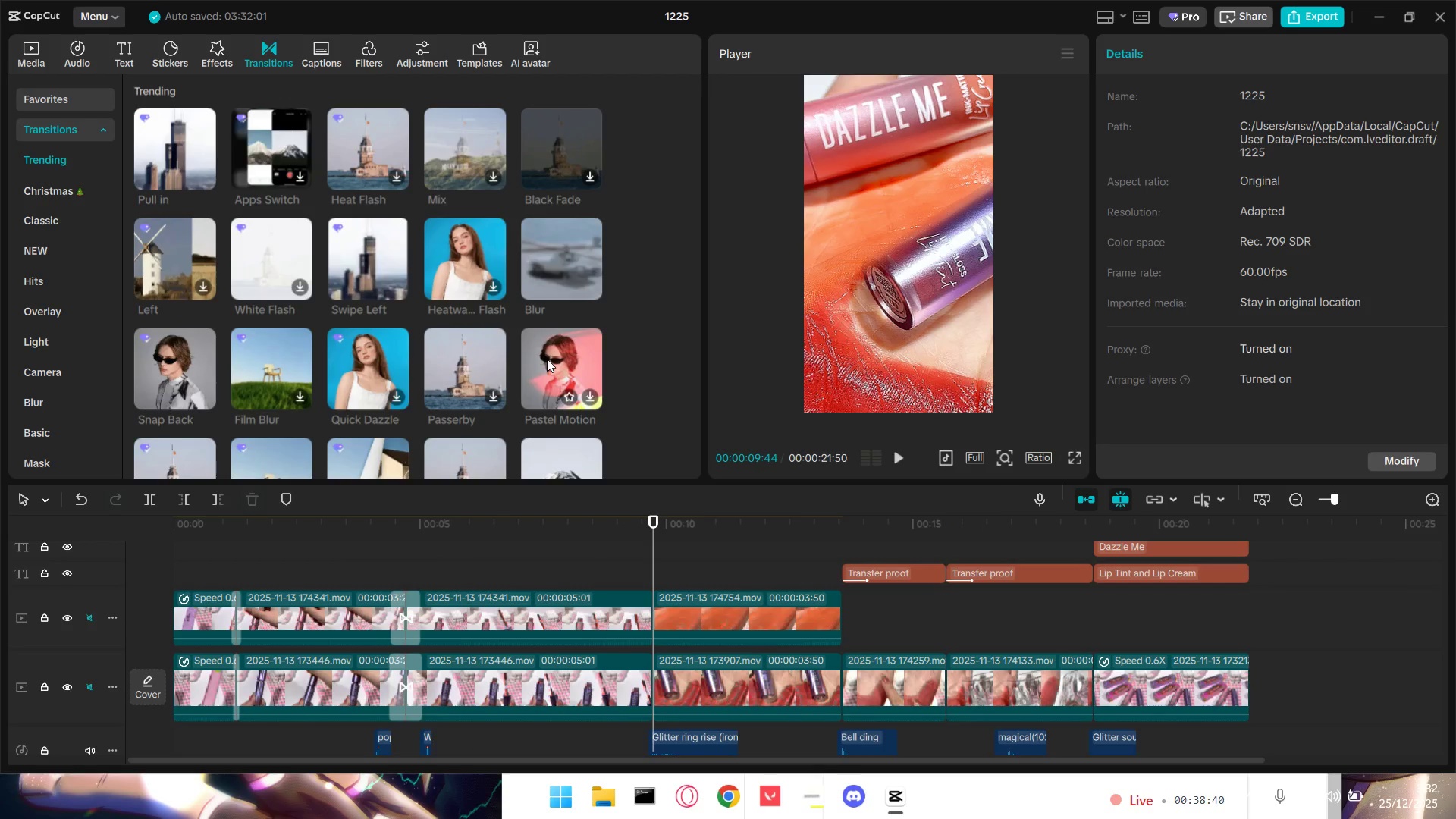 
scroll: coordinate [547, 359], scroll_direction: down, amount: 1.0
 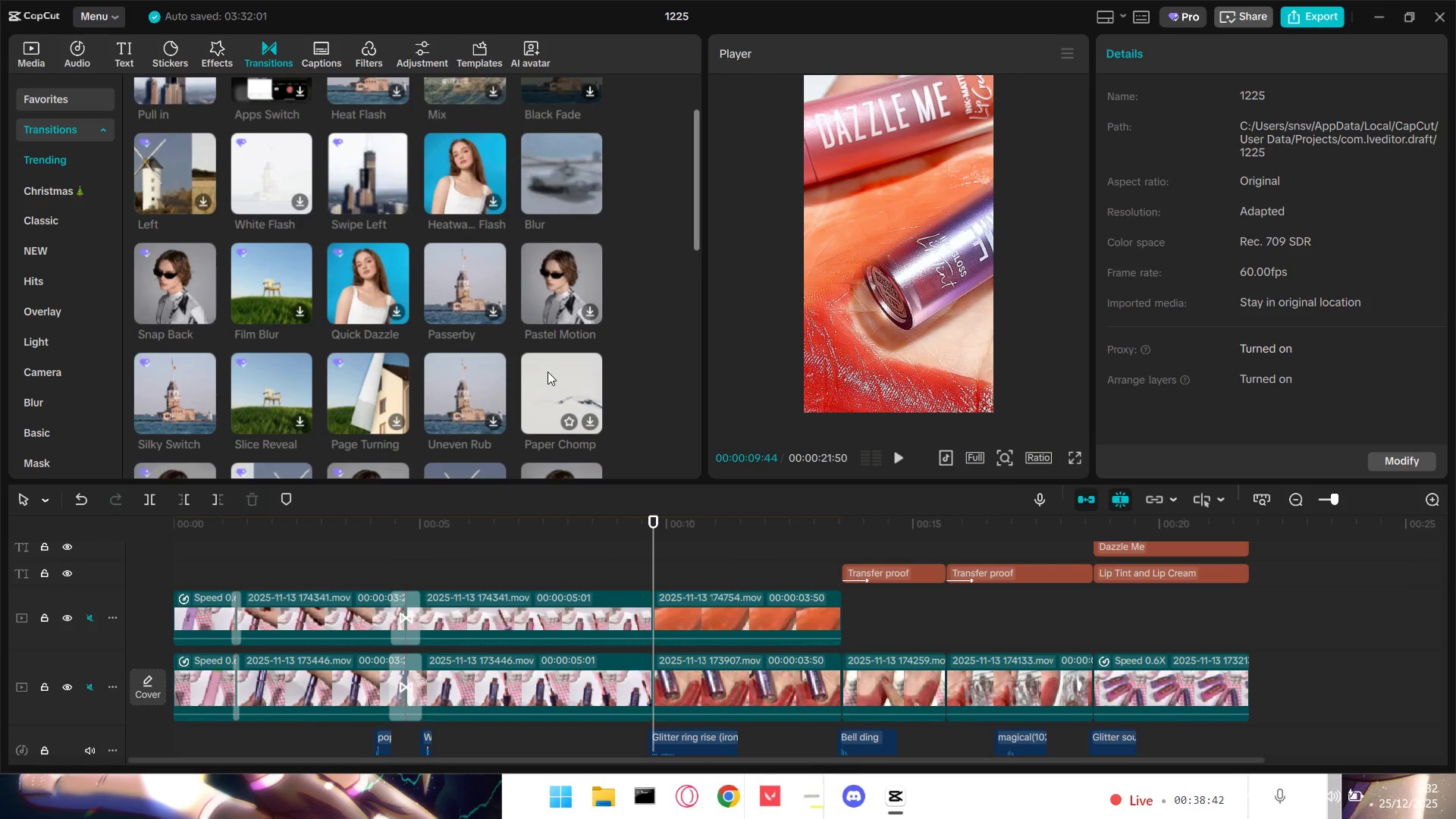 
mouse_move([464, 399])
 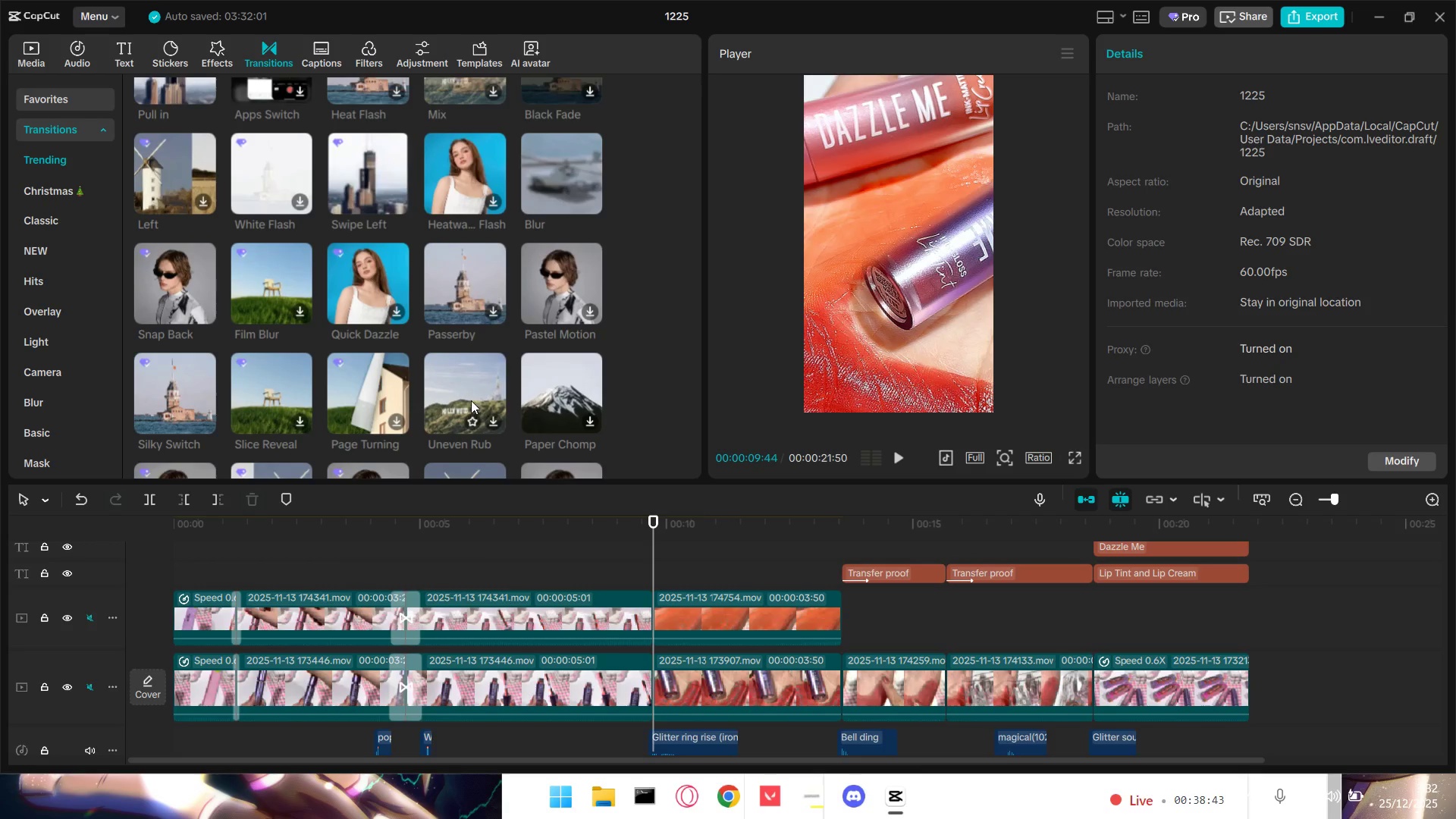 
left_click_drag(start_coordinate=[475, 400], to_coordinate=[604, 620])
 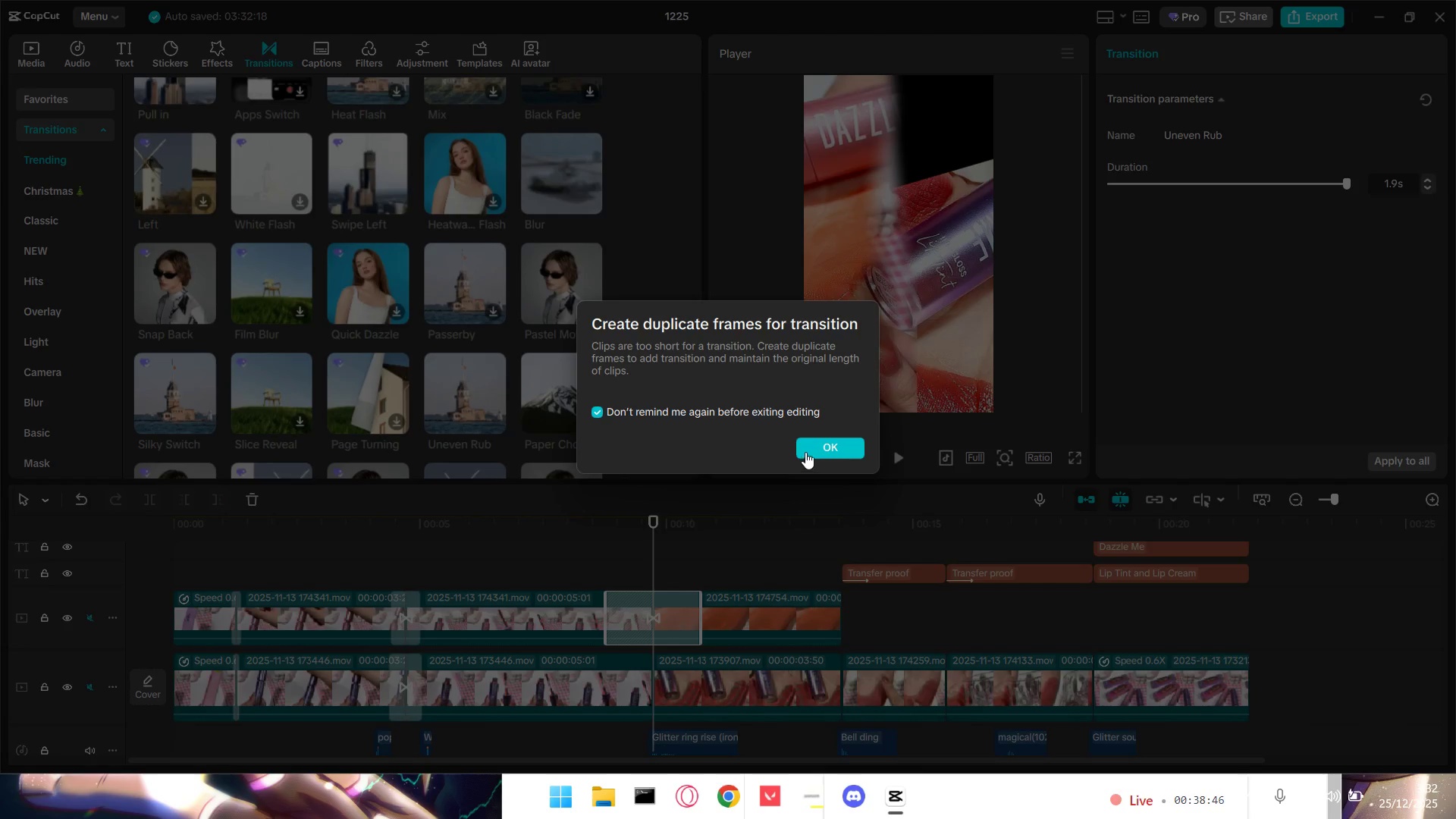 
left_click([808, 446])
 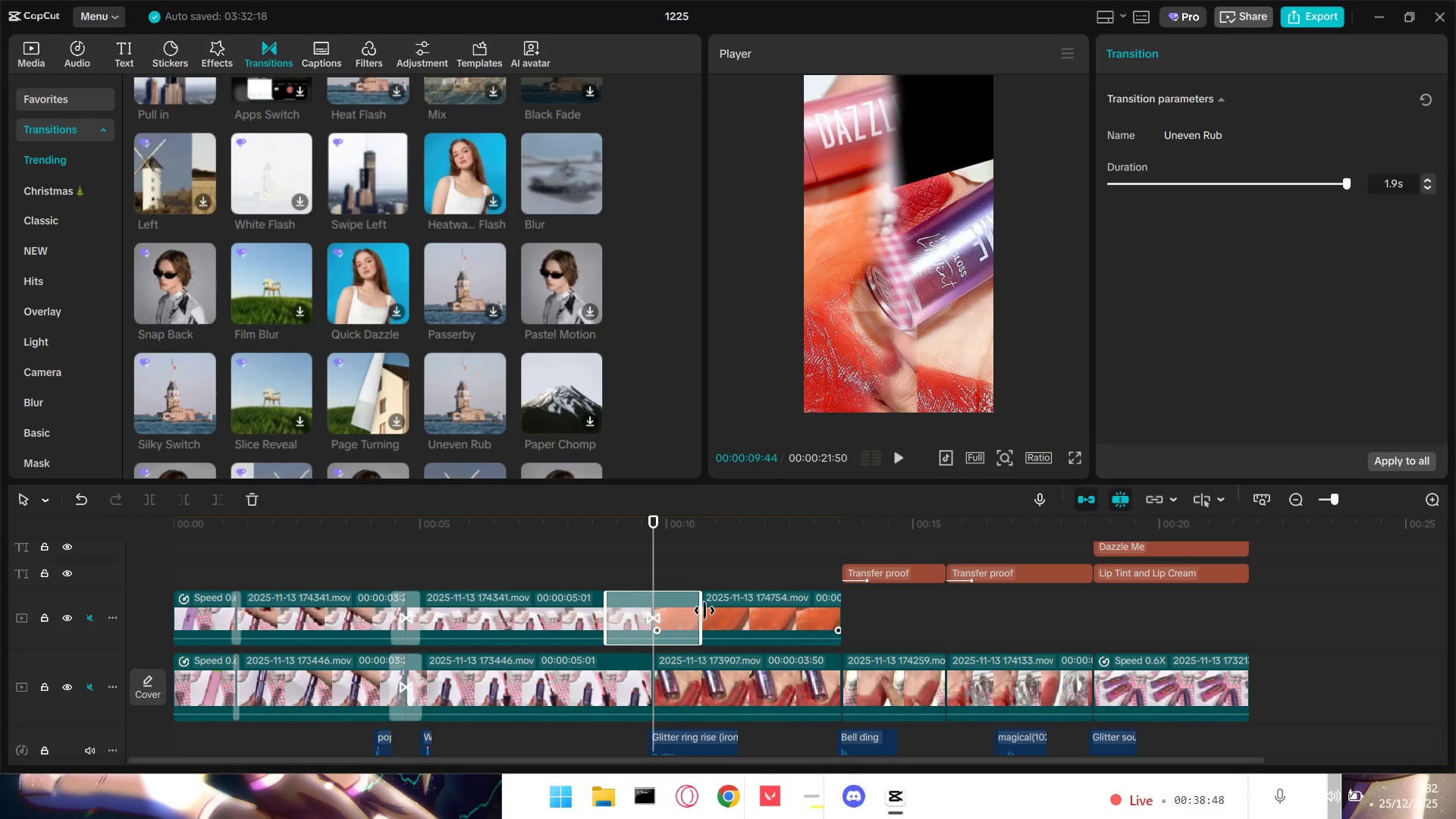 
left_click_drag(start_coordinate=[703, 610], to_coordinate=[665, 620])
 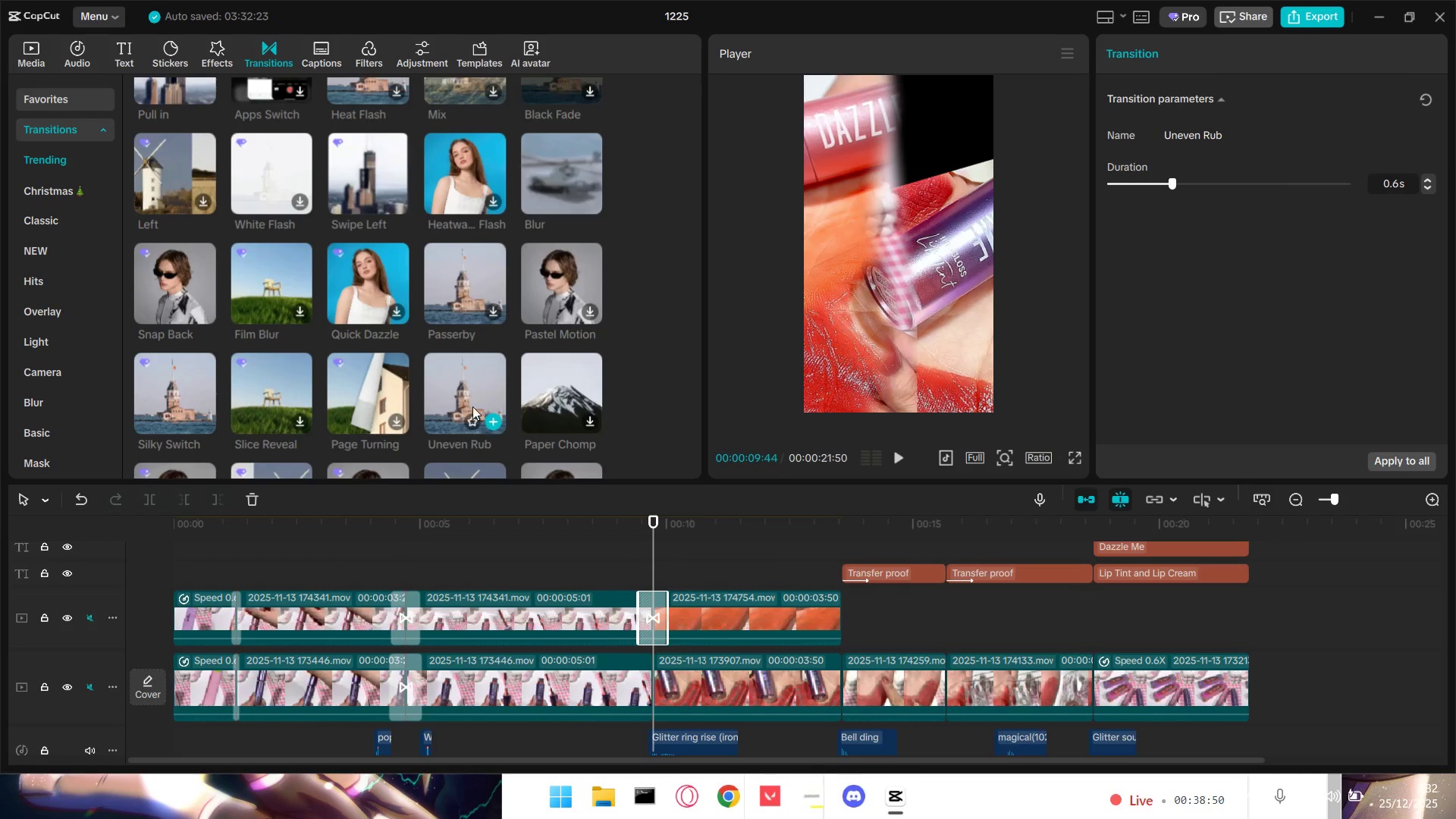 
left_click_drag(start_coordinate=[472, 406], to_coordinate=[609, 690])
 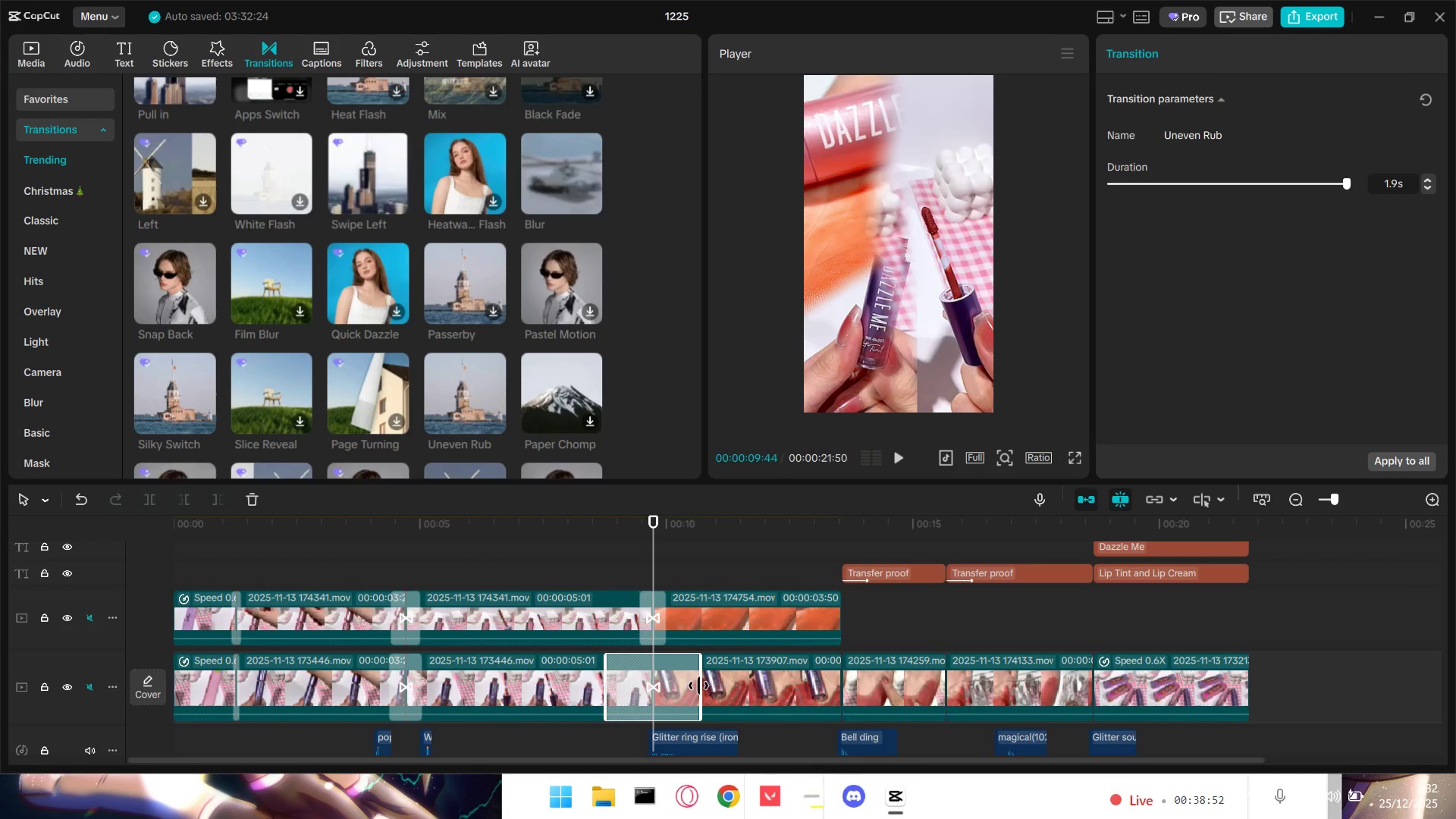 
left_click_drag(start_coordinate=[698, 685], to_coordinate=[663, 686])
 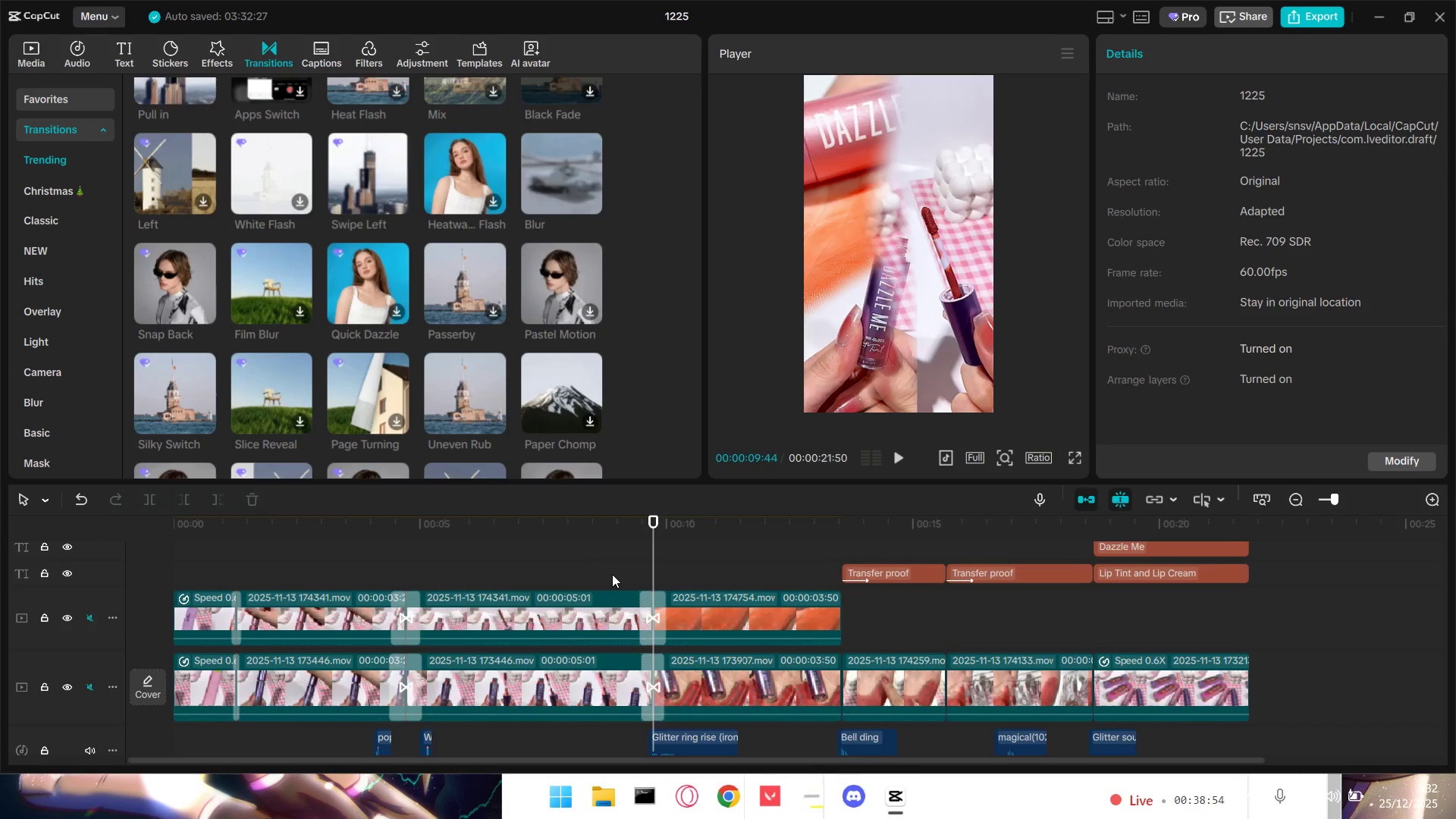 
key(Space)
 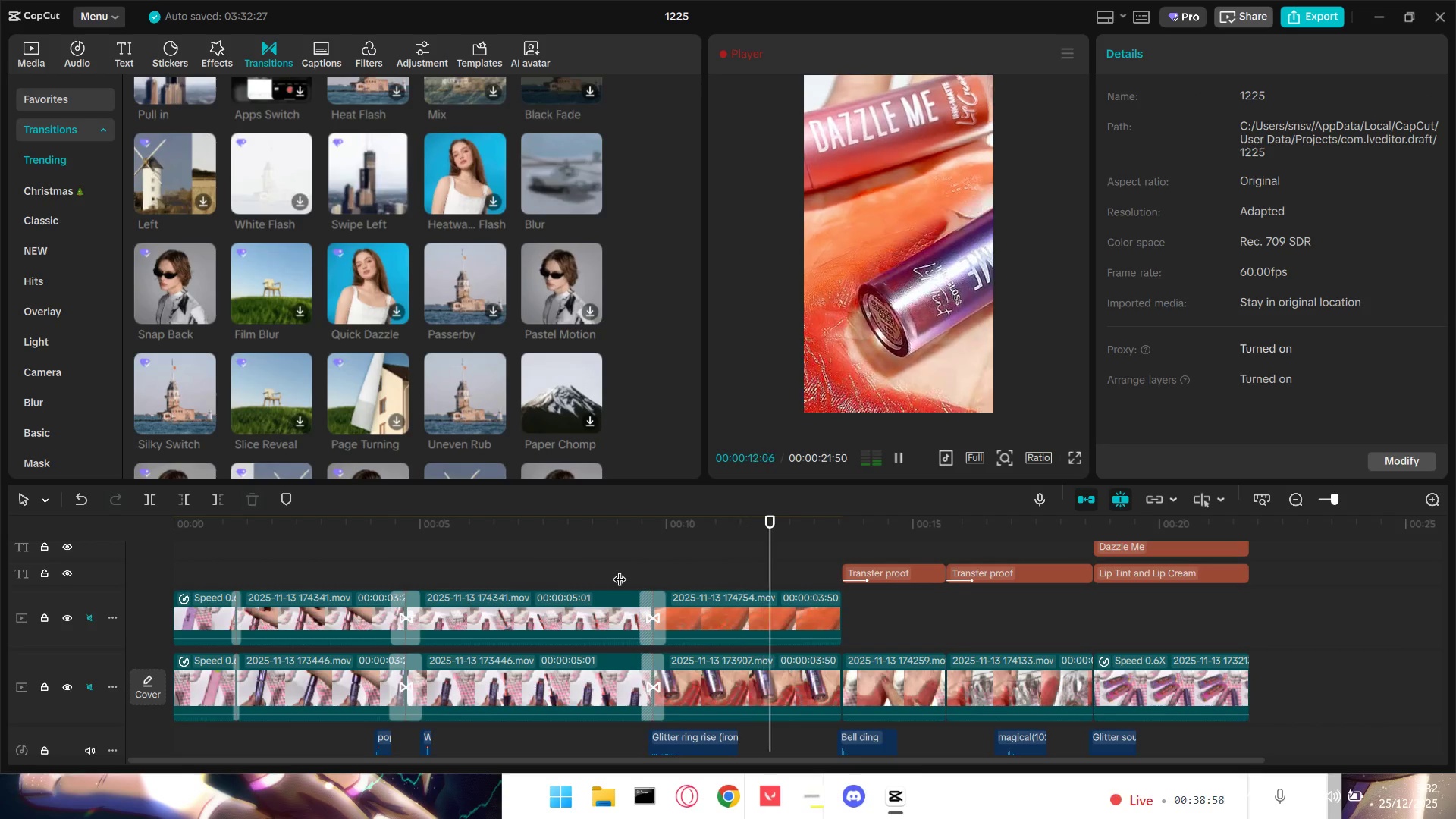 
key(Space)
 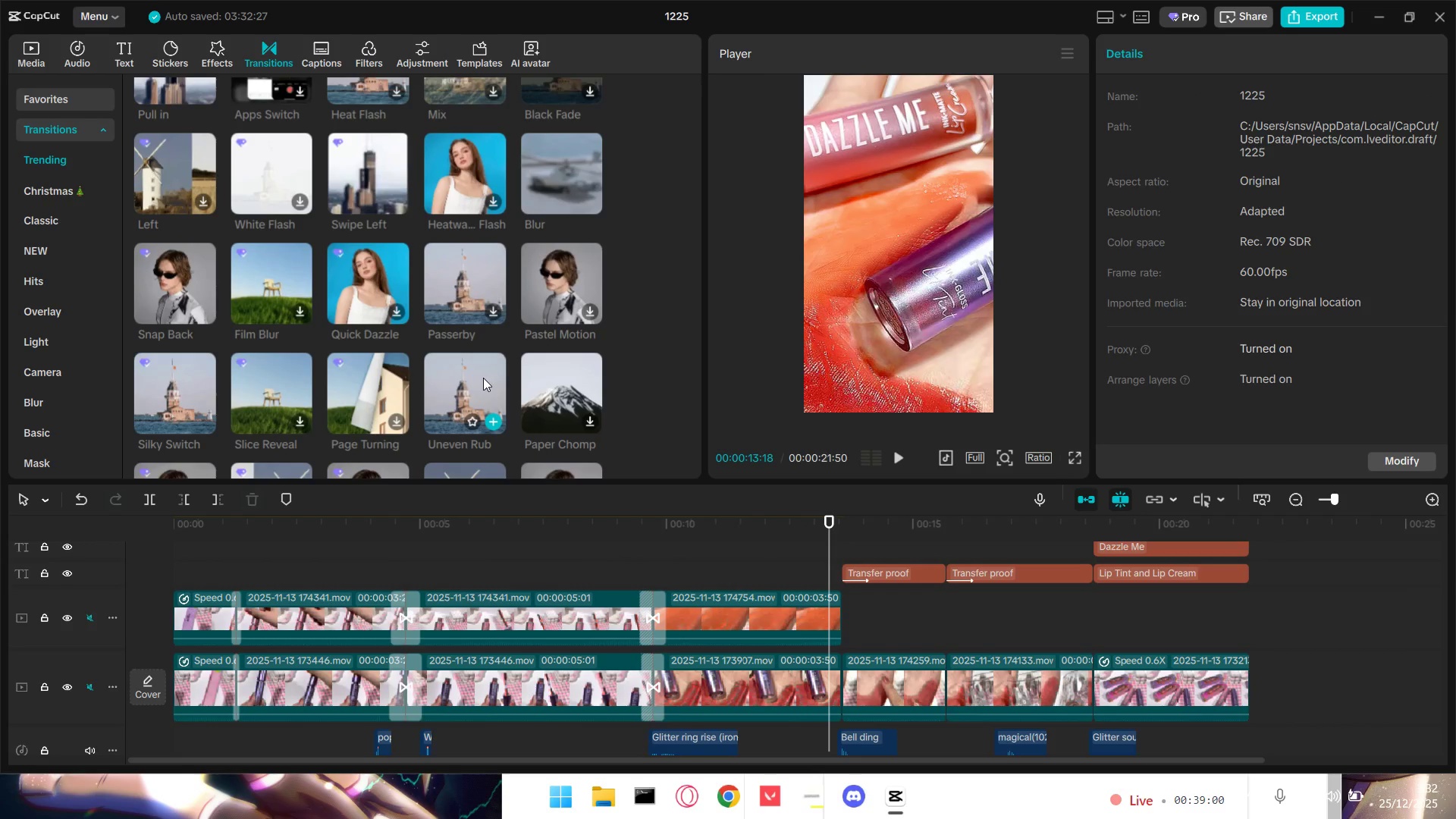 
scroll: coordinate [460, 387], scroll_direction: down, amount: 2.0
 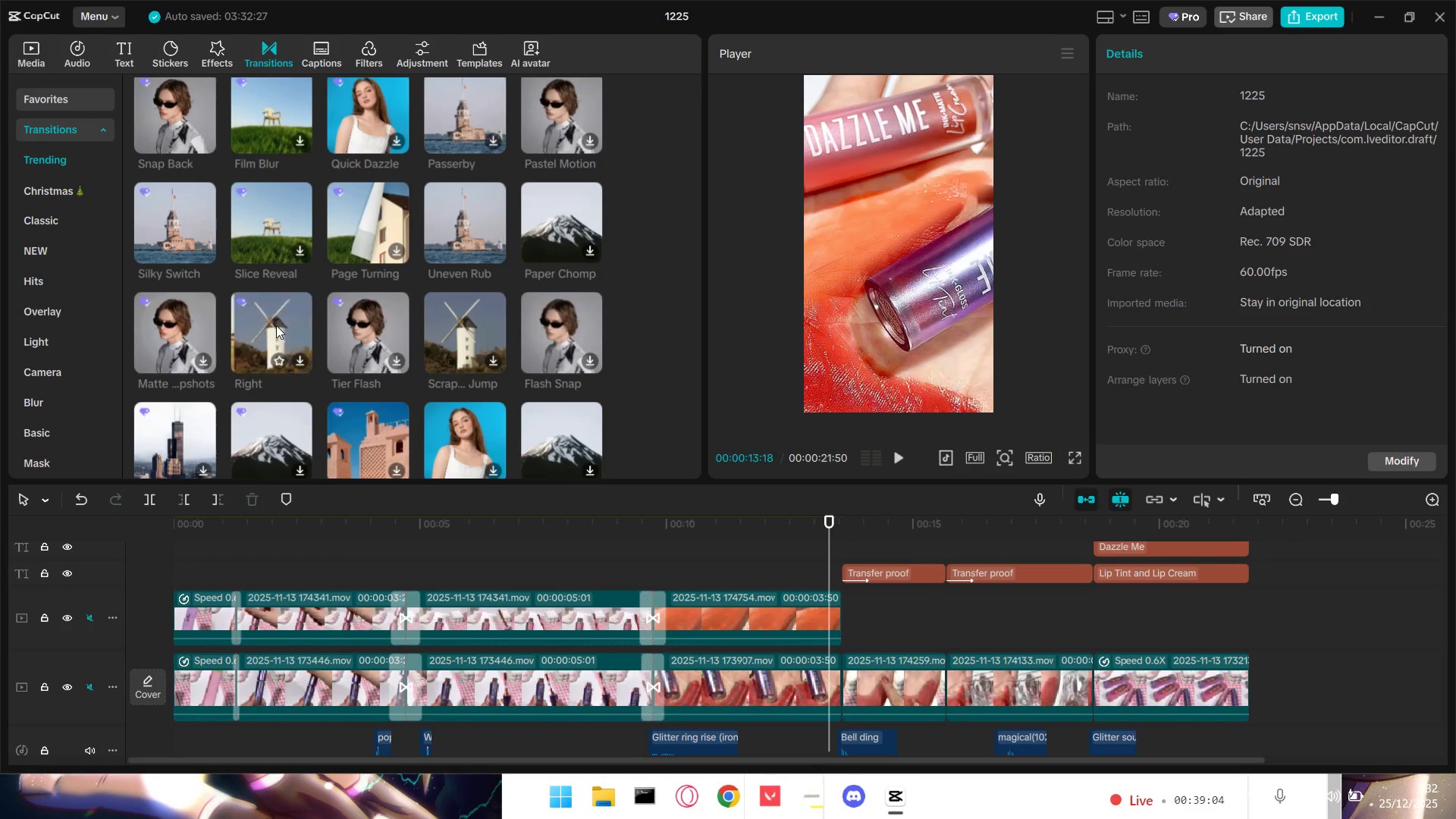 
left_click_drag(start_coordinate=[277, 327], to_coordinate=[815, 686])
 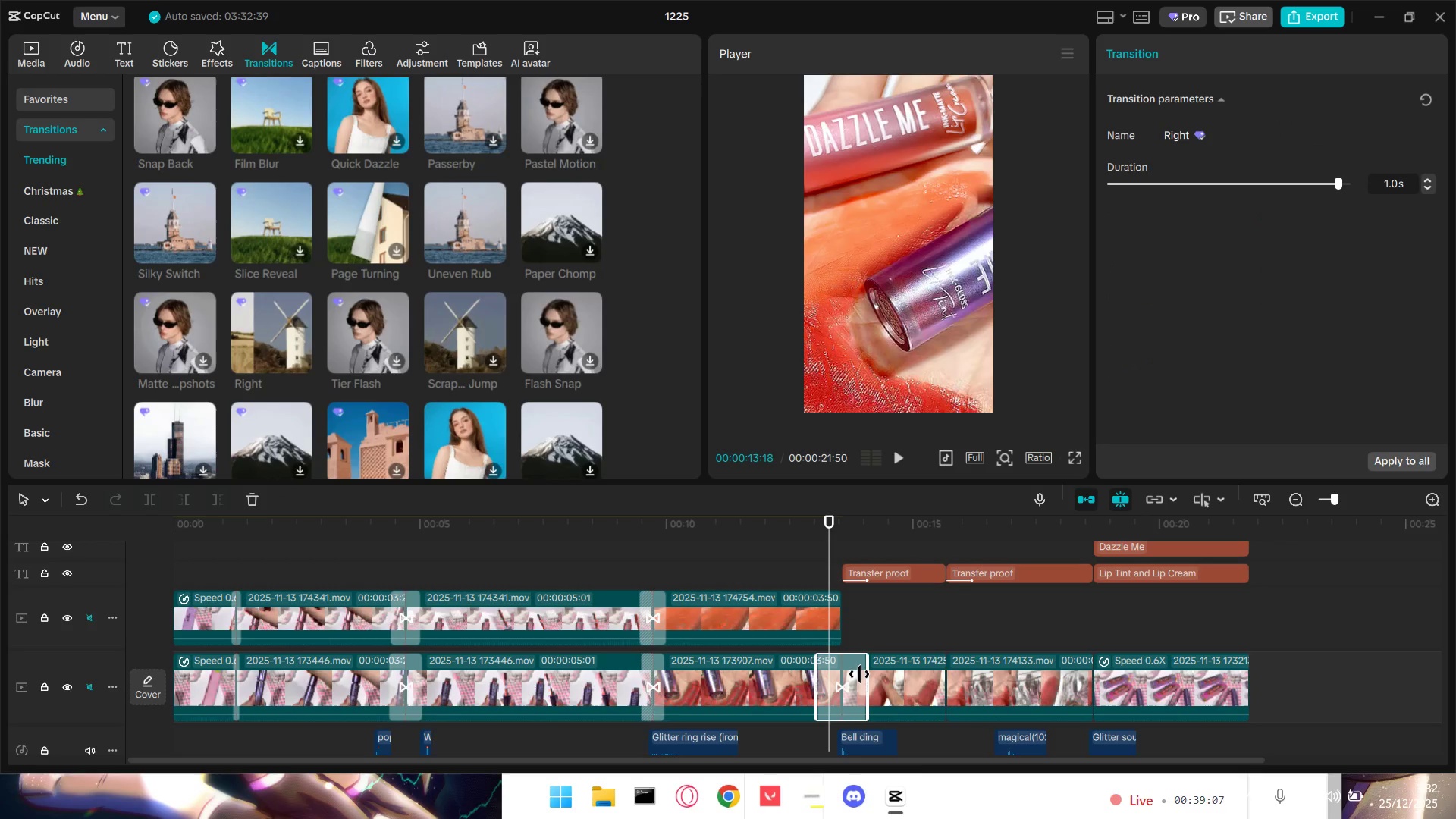 
left_click_drag(start_coordinate=[863, 679], to_coordinate=[848, 682])
 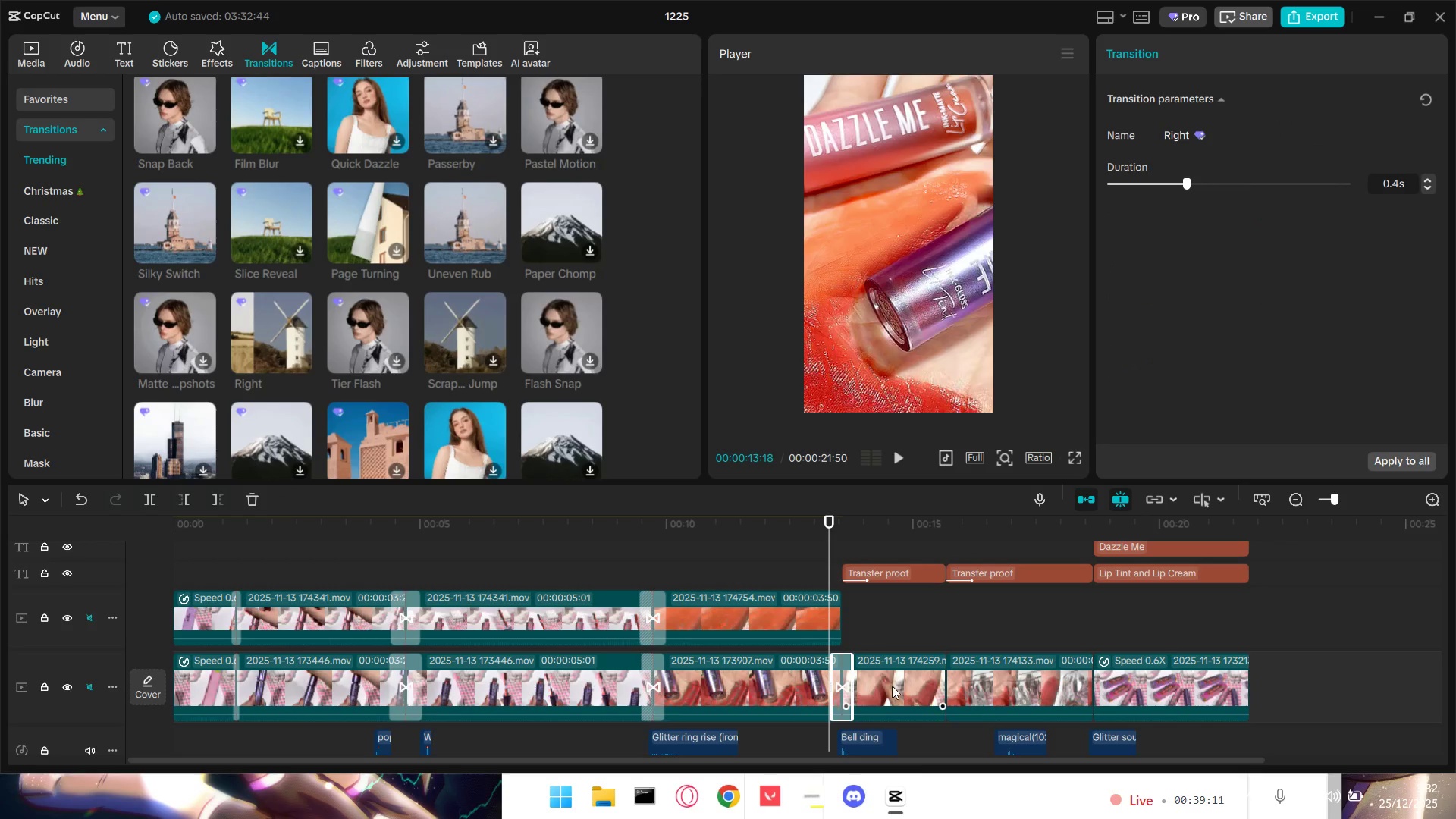 
left_click([892, 686])
 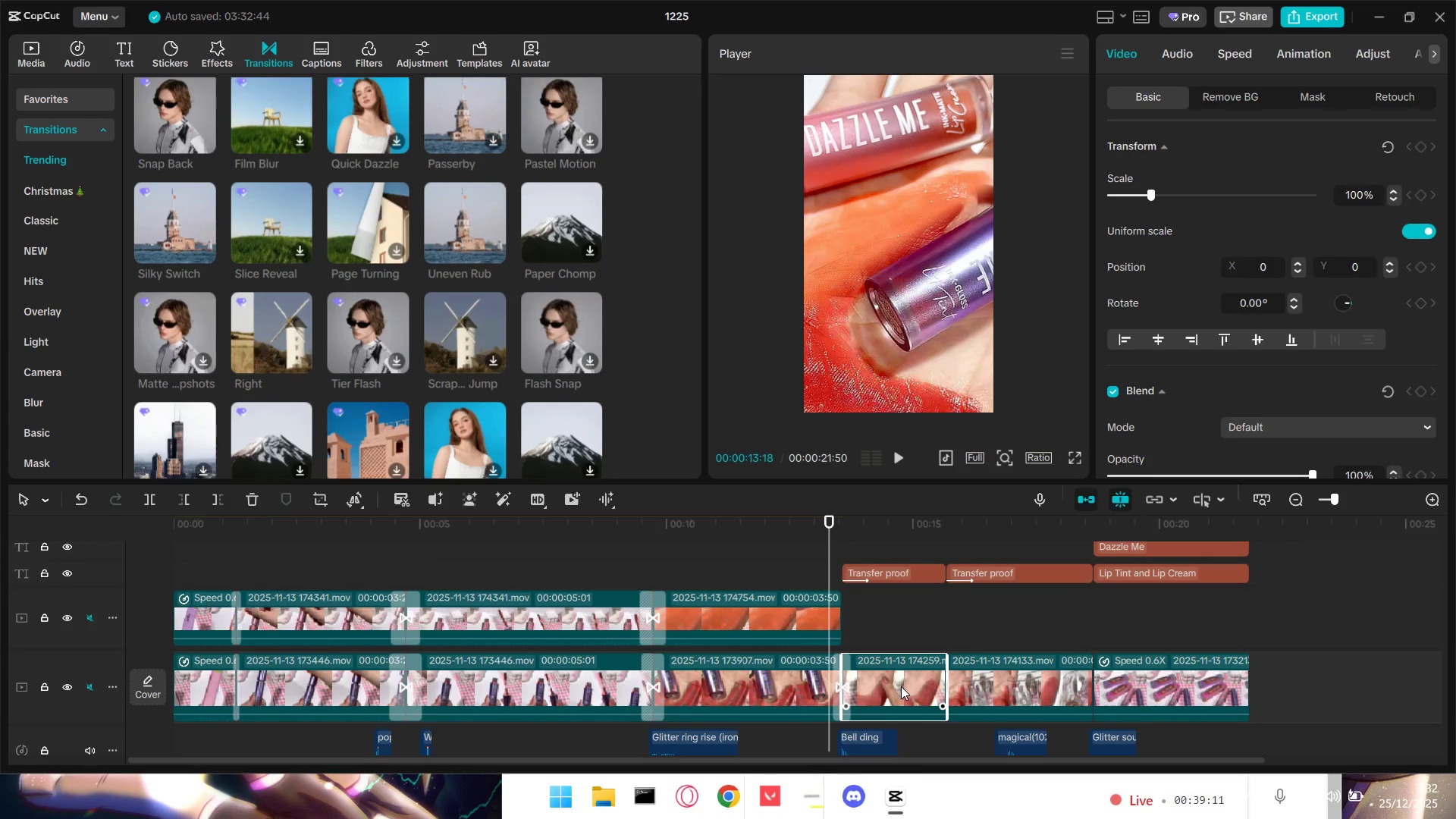 
key(Control+C)
 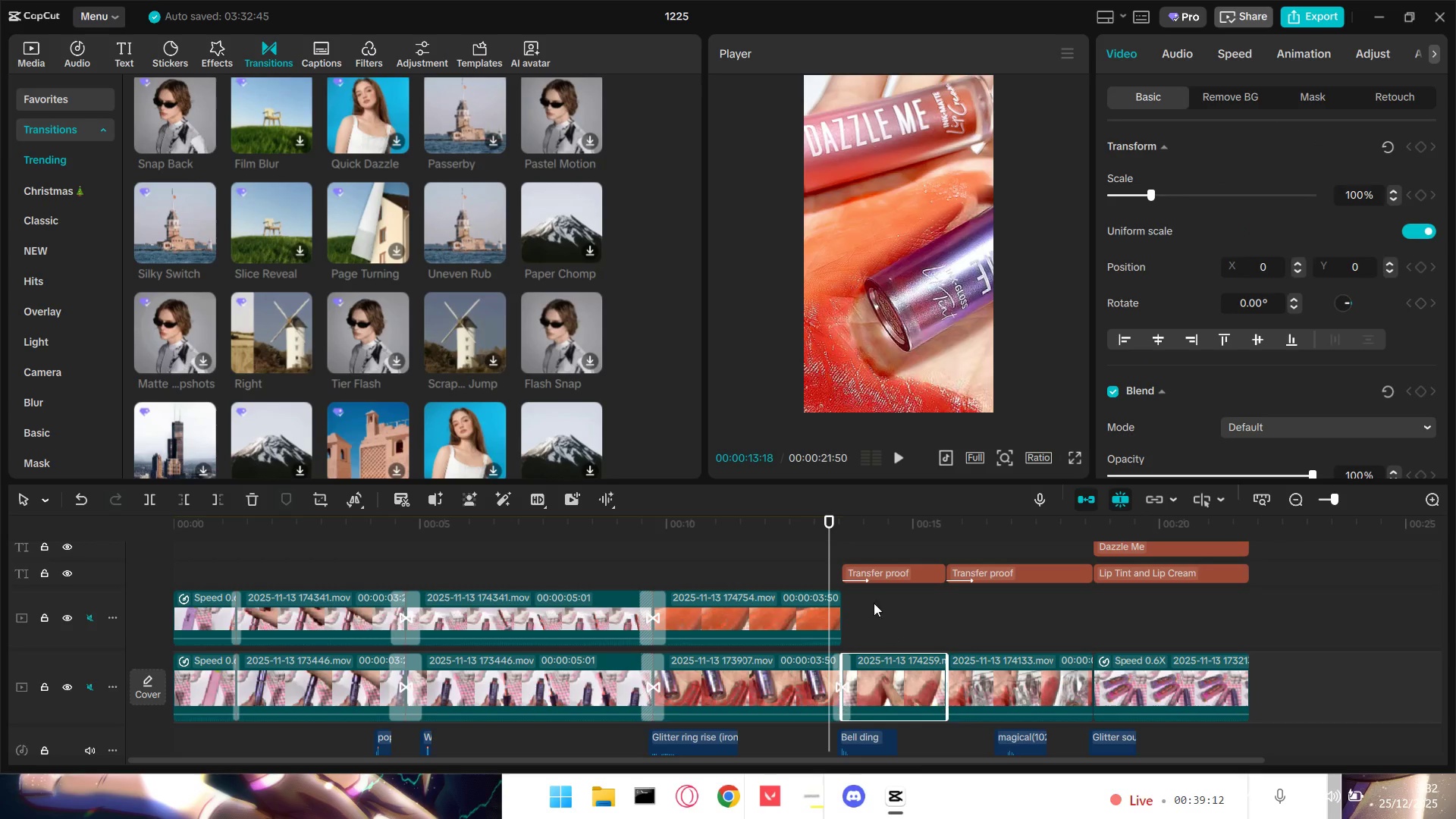 
left_click([862, 616])
 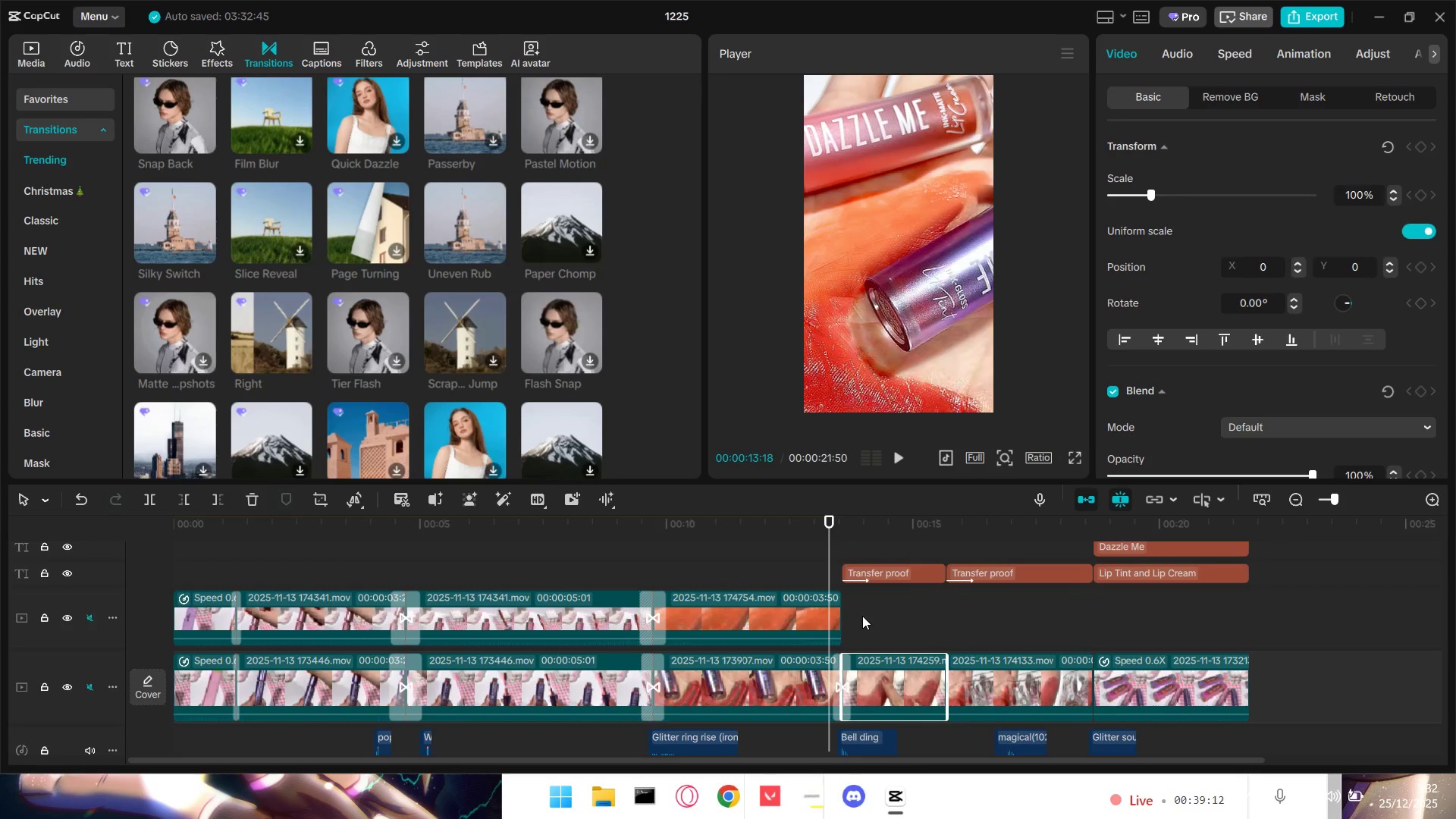 
key(Control+V)
 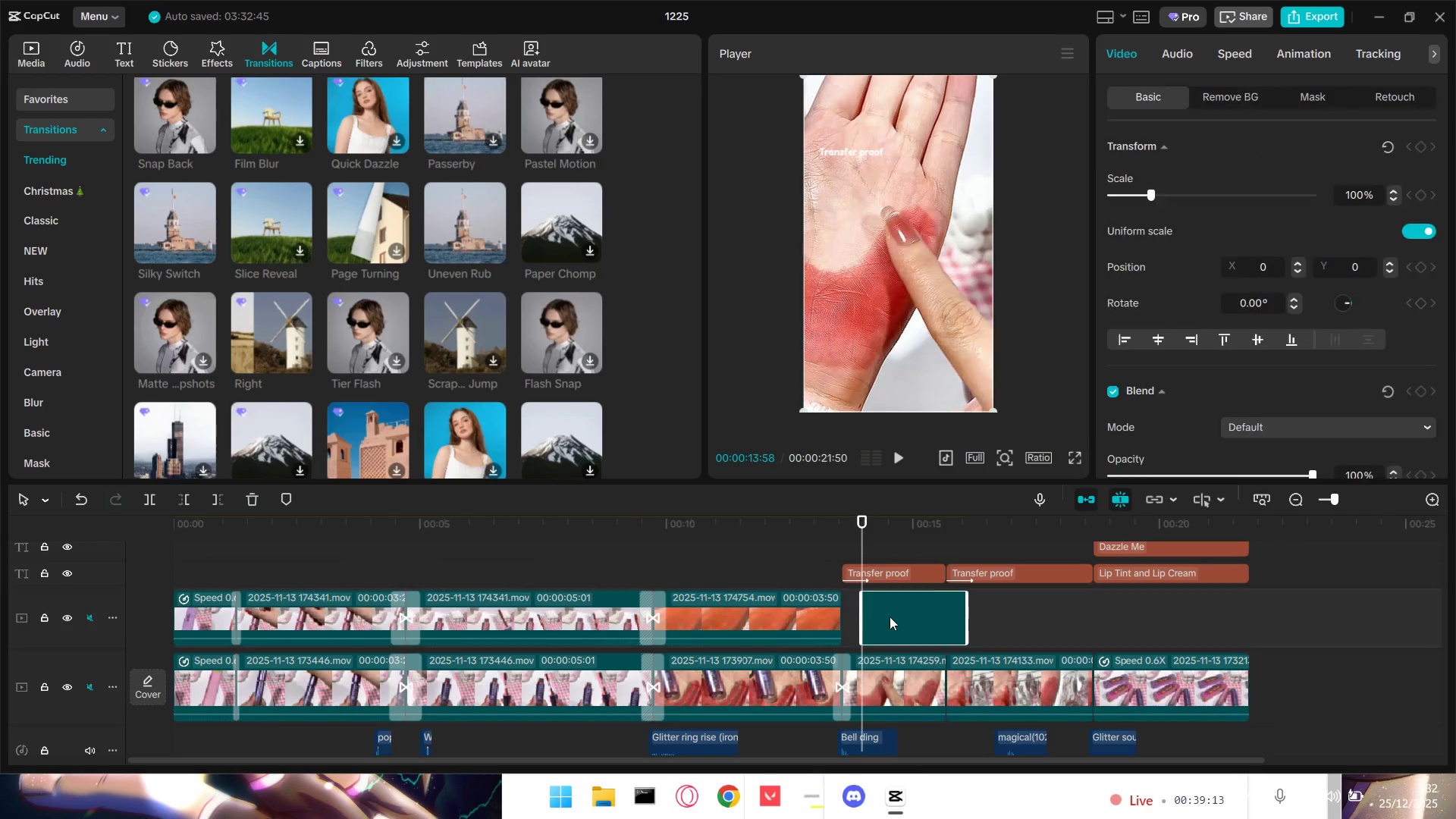 
left_click_drag(start_coordinate=[890, 617], to_coordinate=[874, 621])
 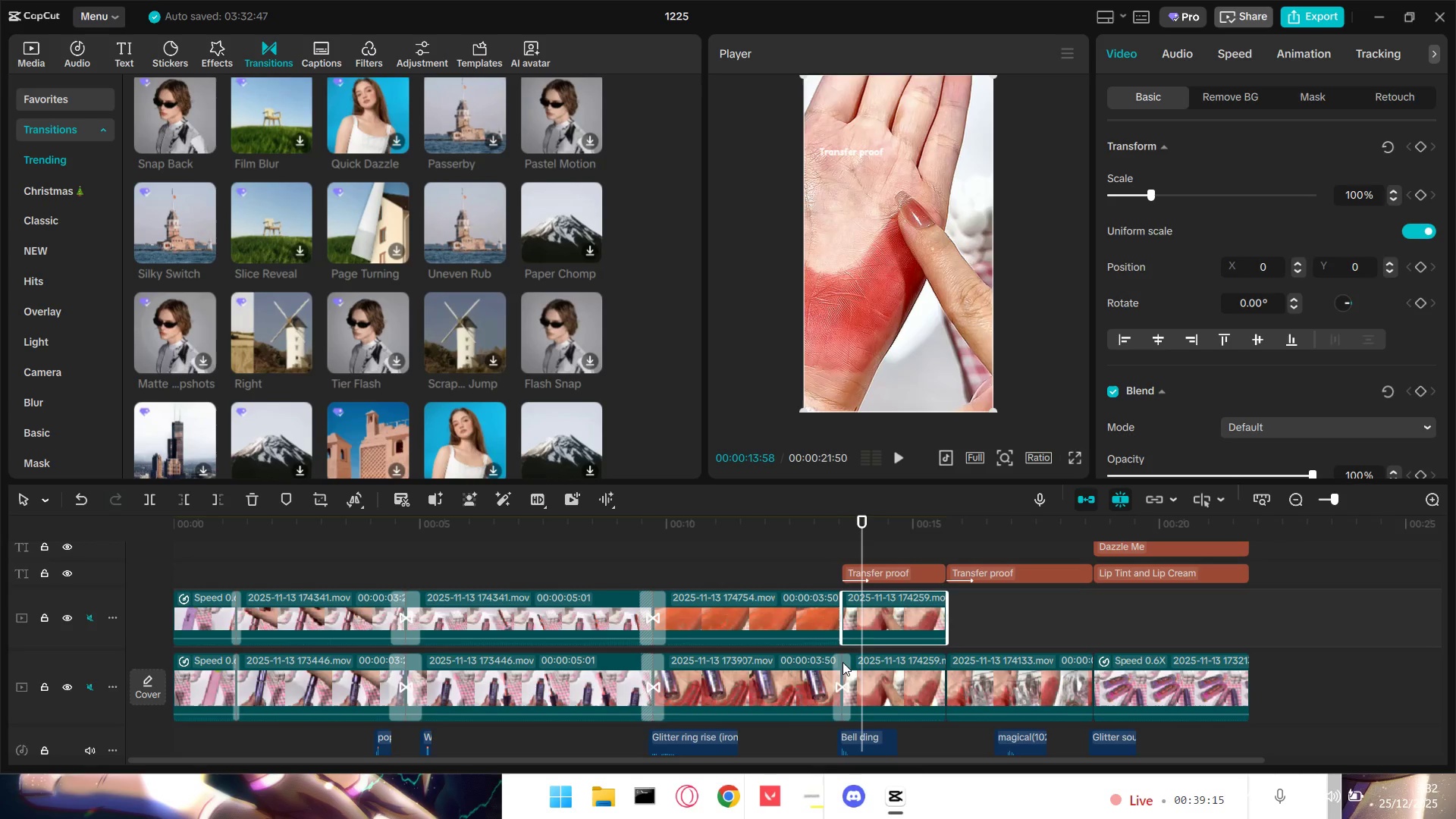 
left_click([842, 663])
 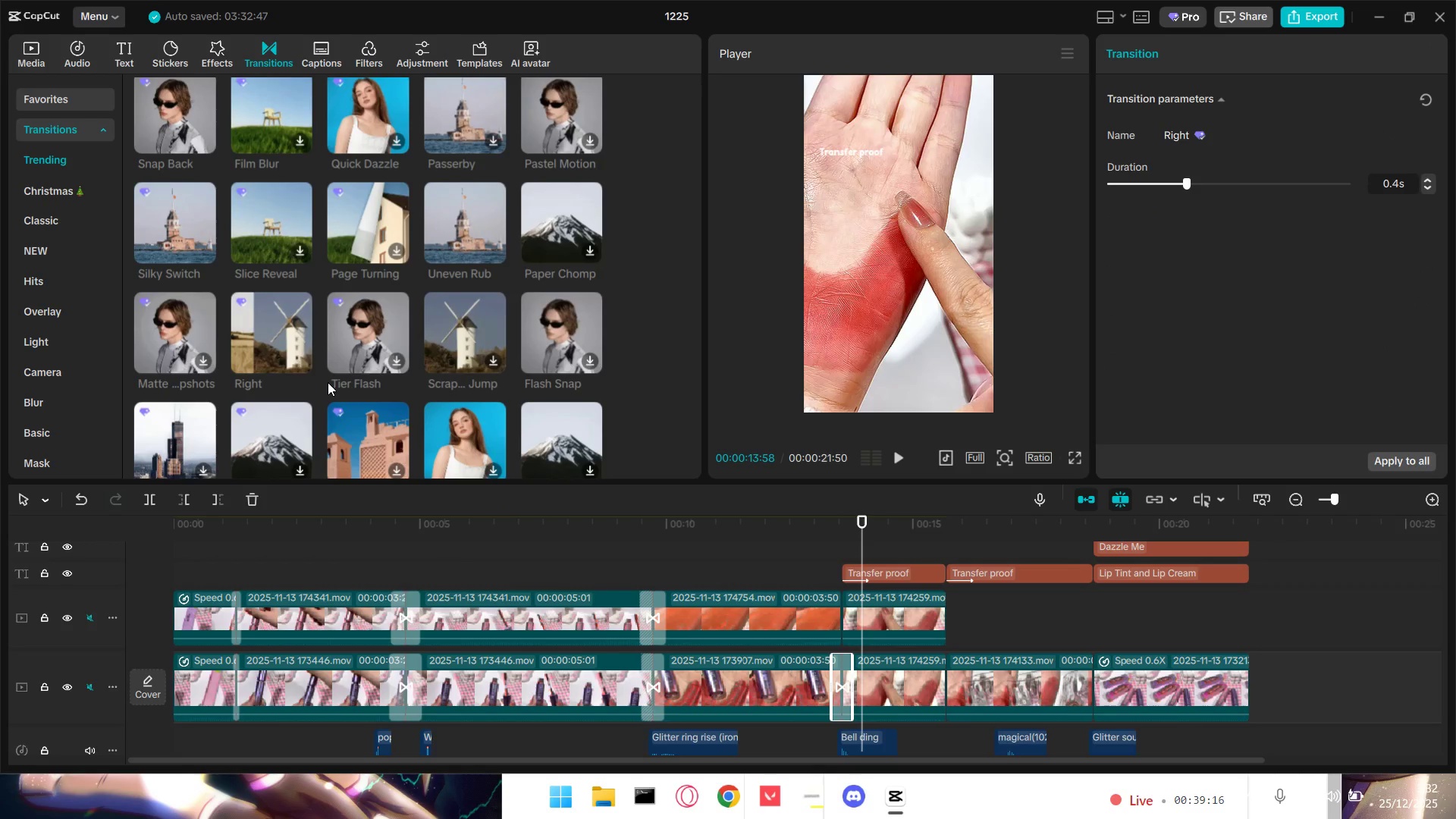 
key(Control+C)
 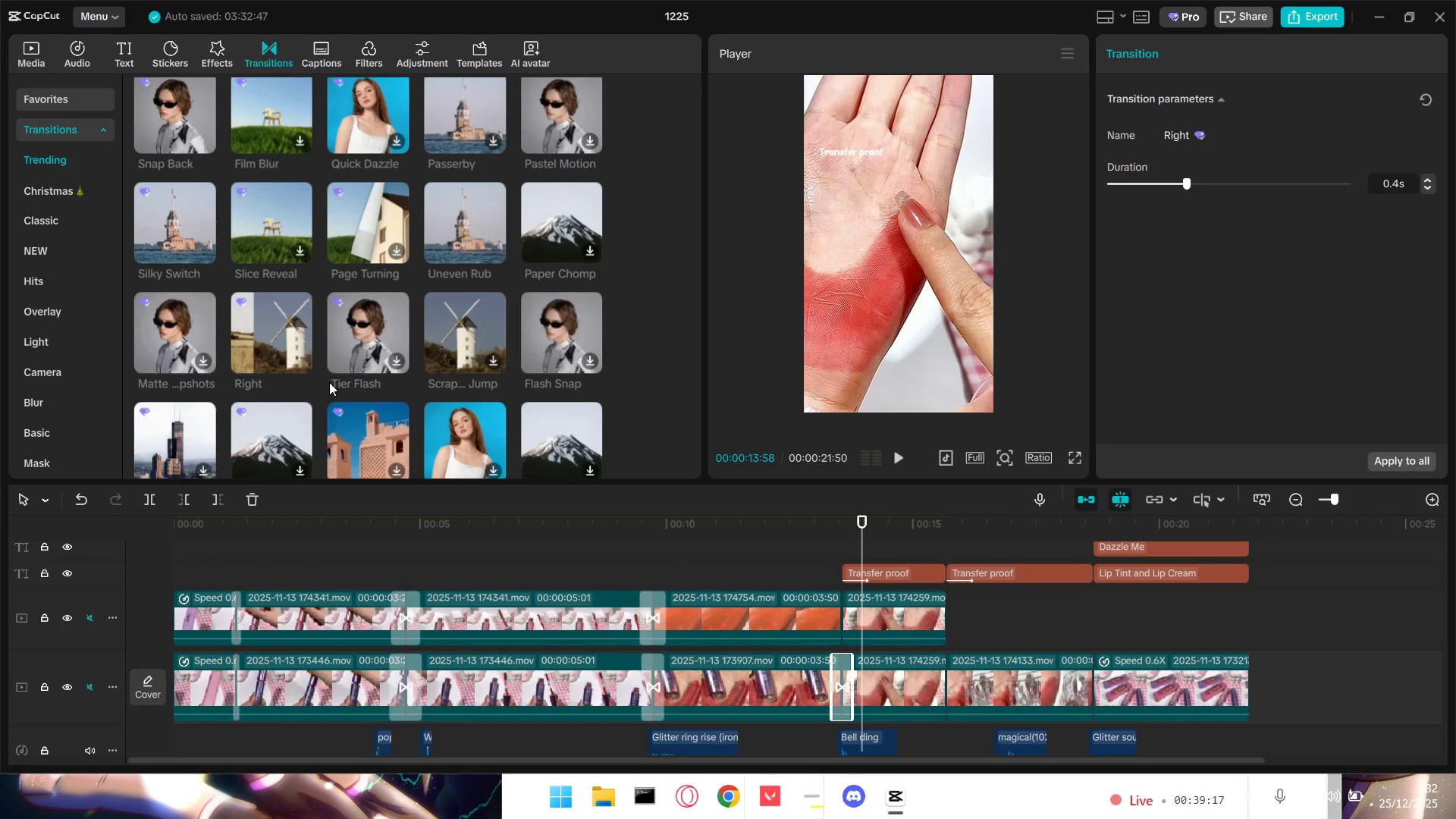 
key(Control+V)
 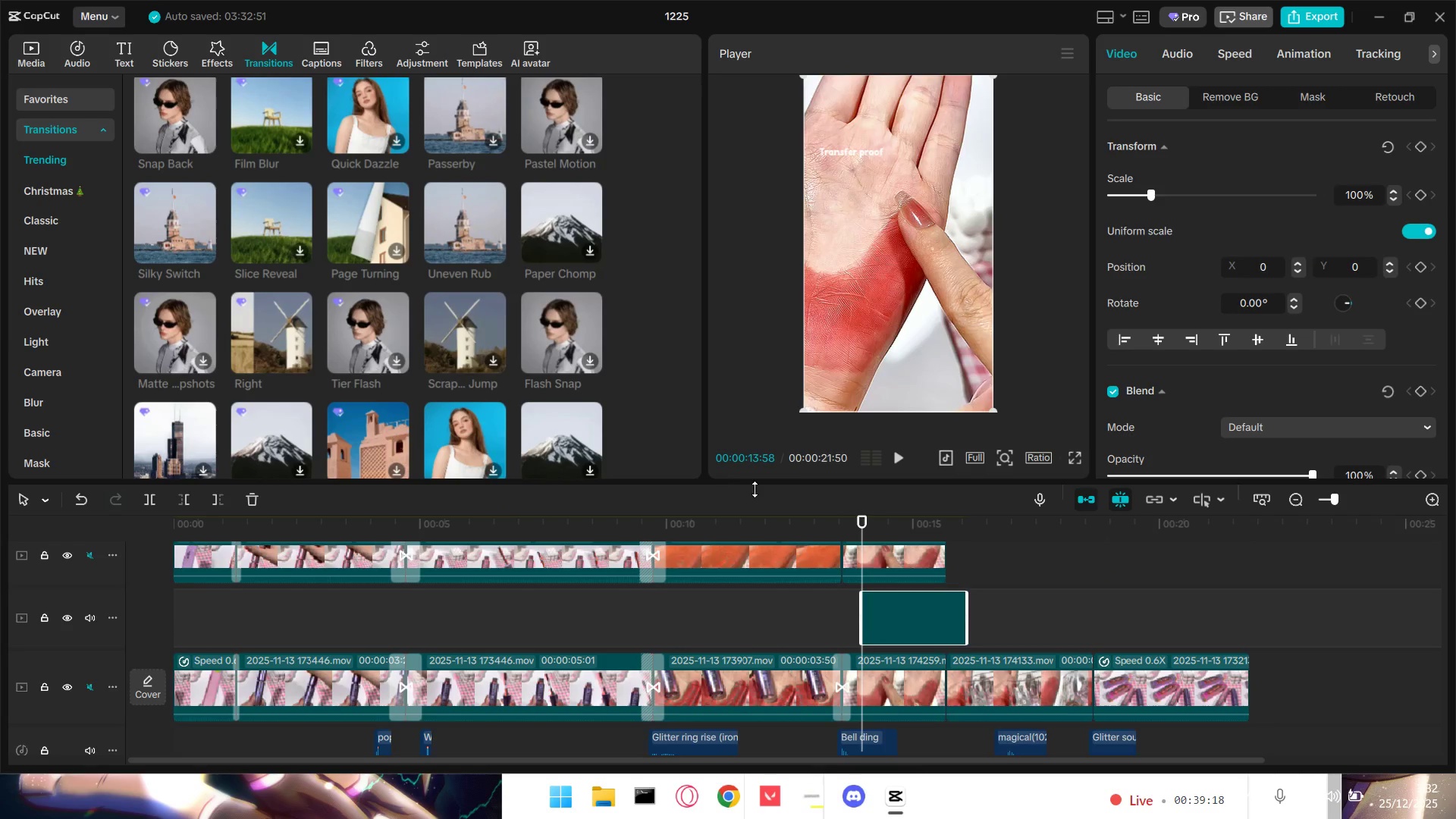 
key(Control+Z)
 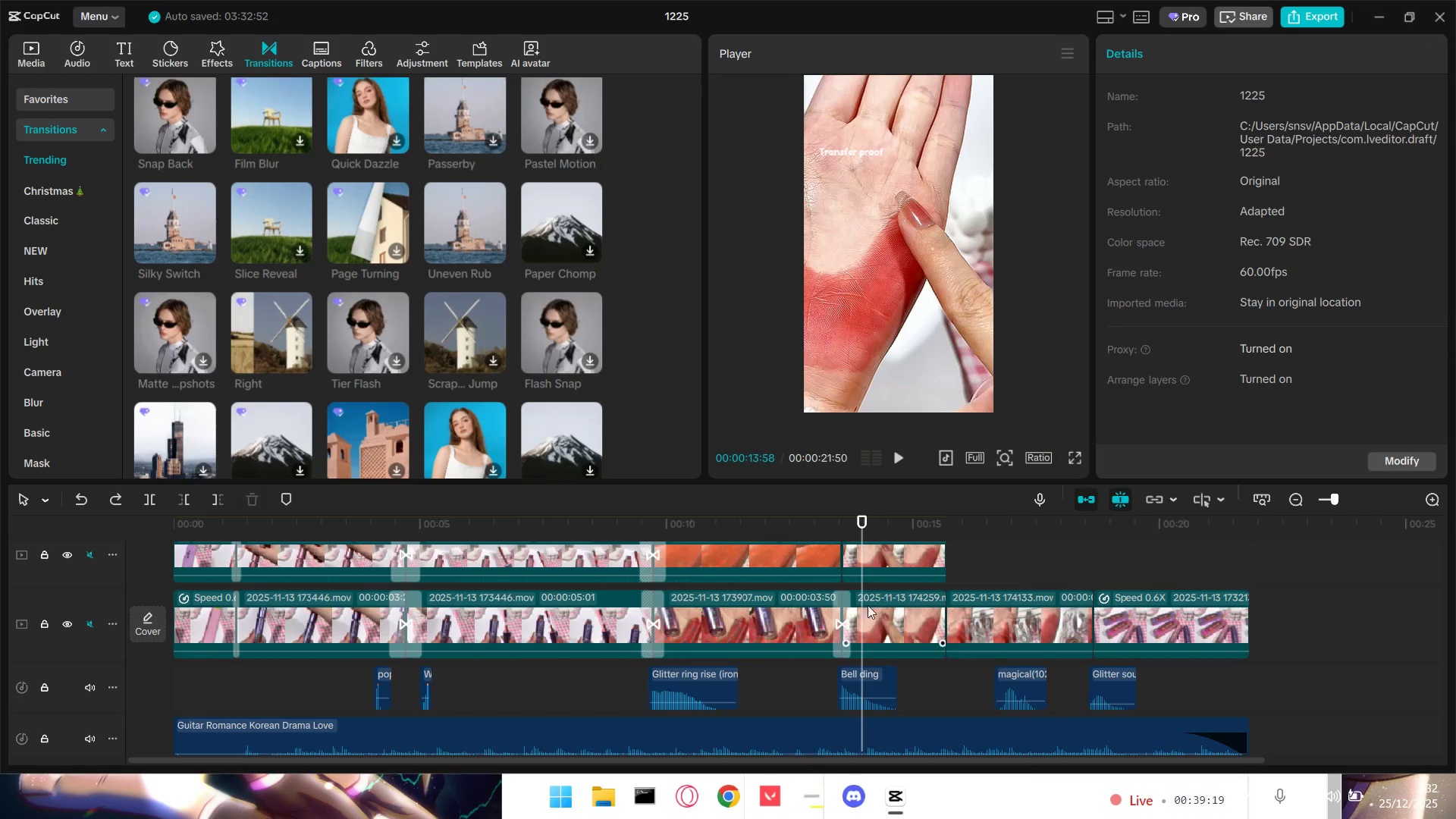 
left_click([843, 611])
 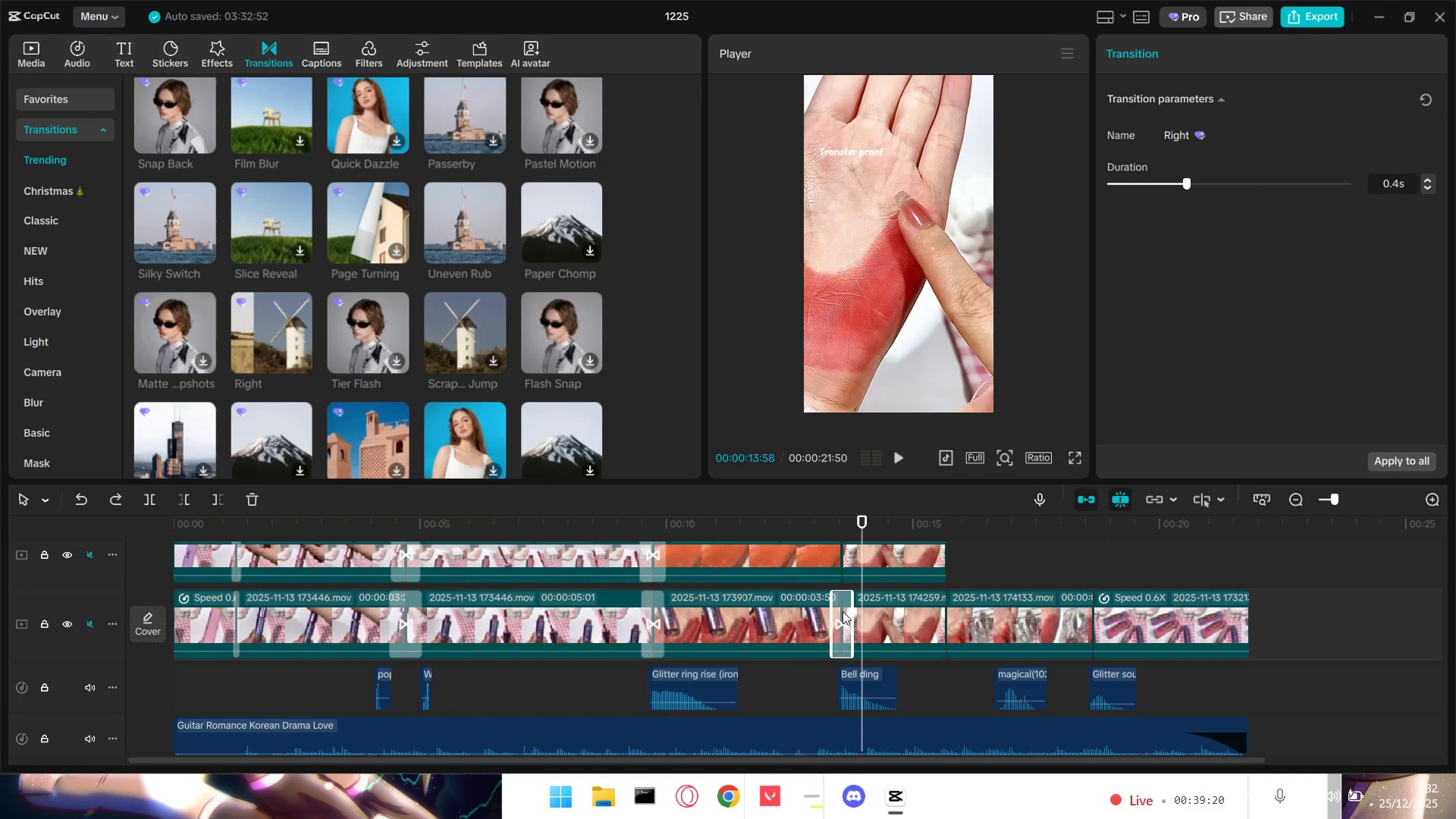 
key(Backspace)
 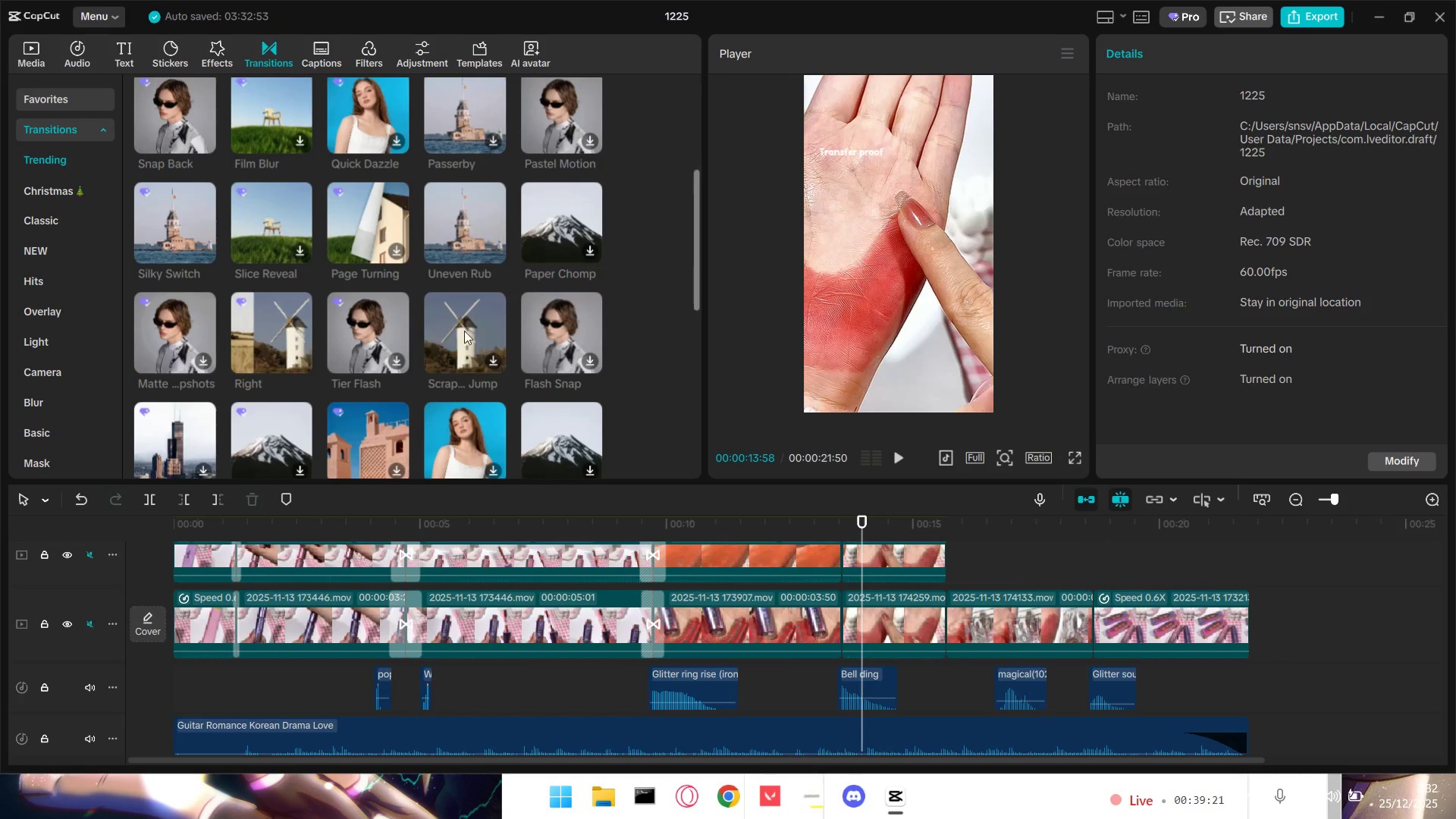 
scroll: coordinate [453, 362], scroll_direction: down, amount: 3.0
 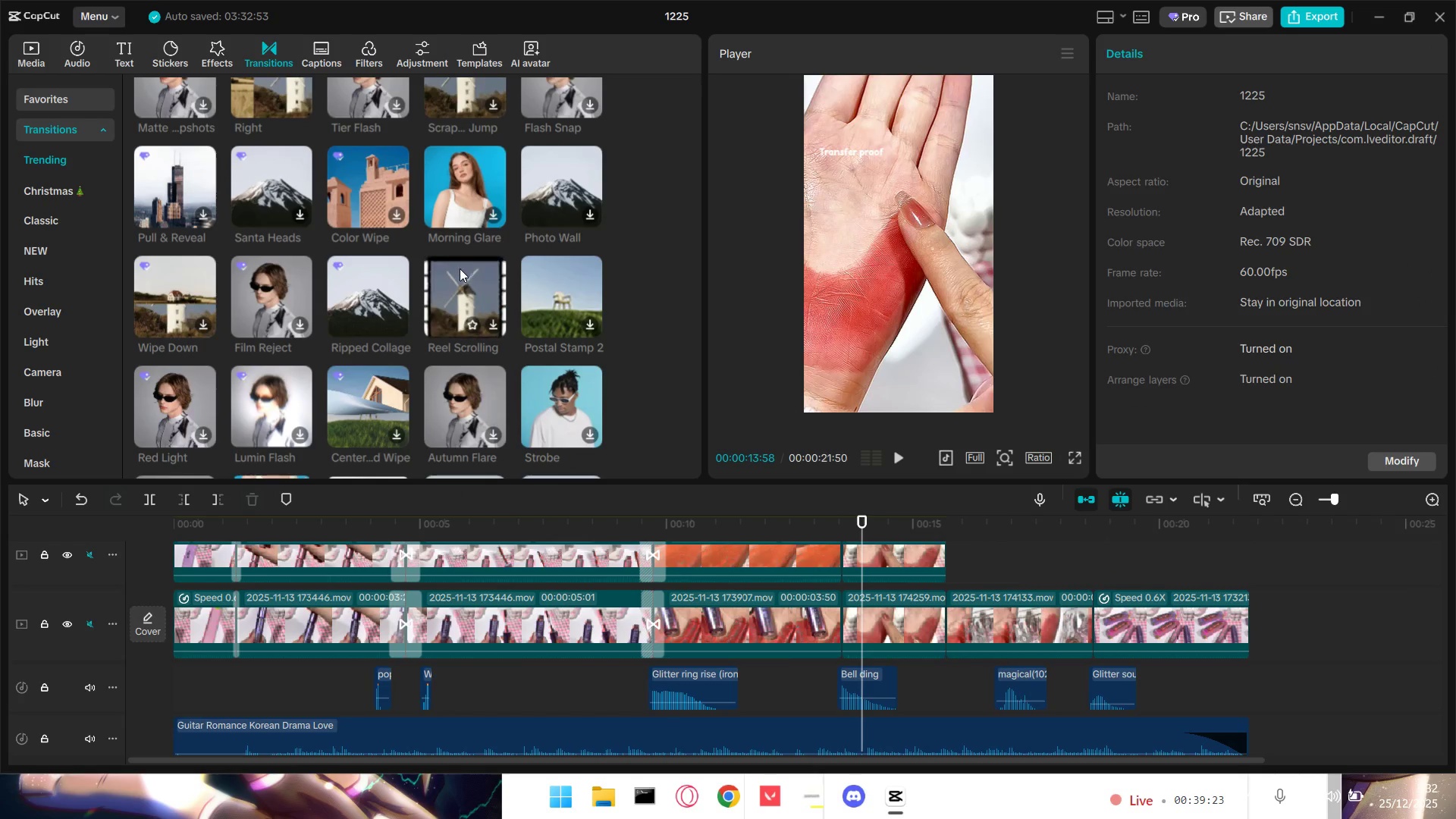 
mouse_move([373, 288])
 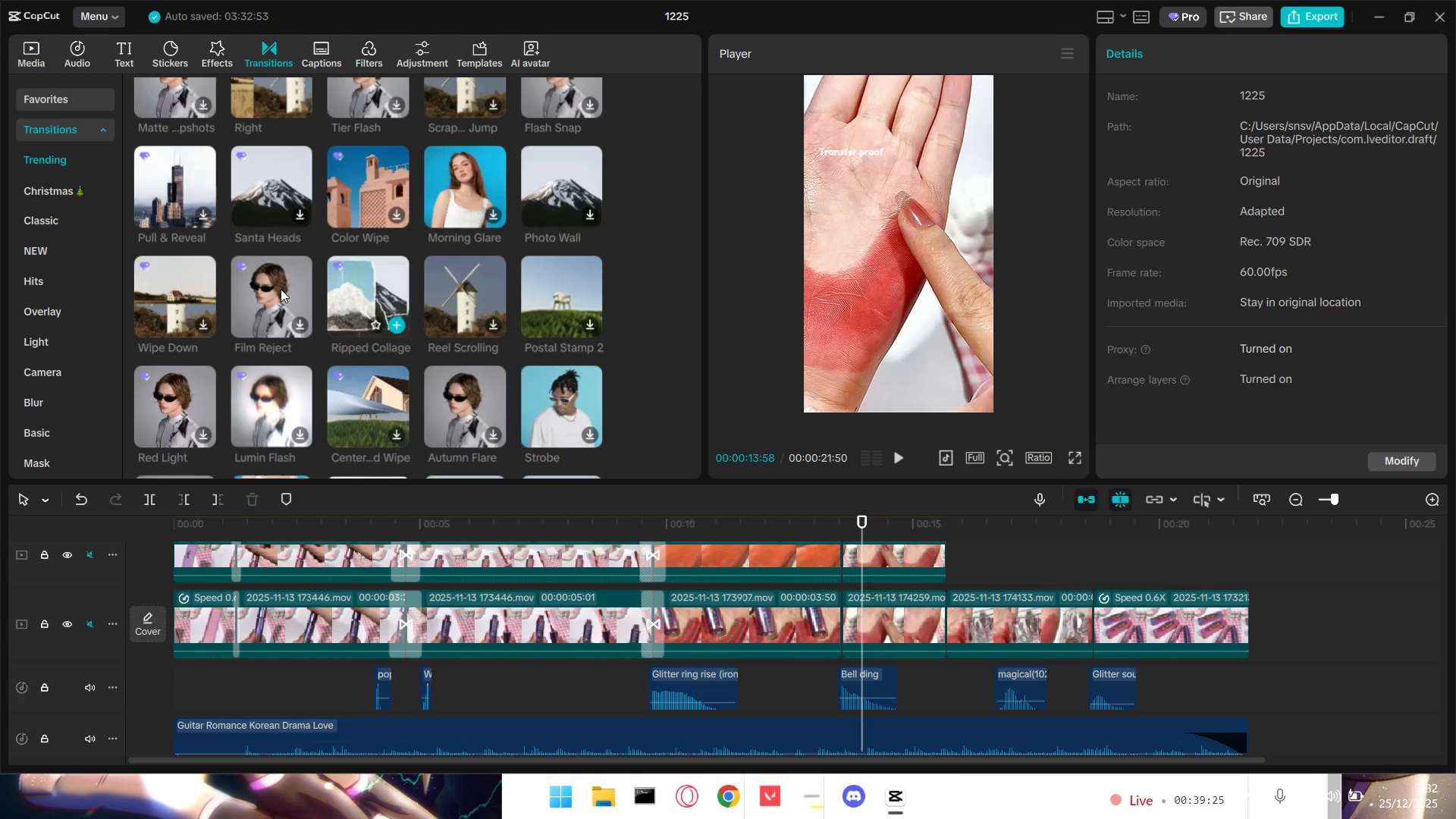 
mouse_move([243, 300])
 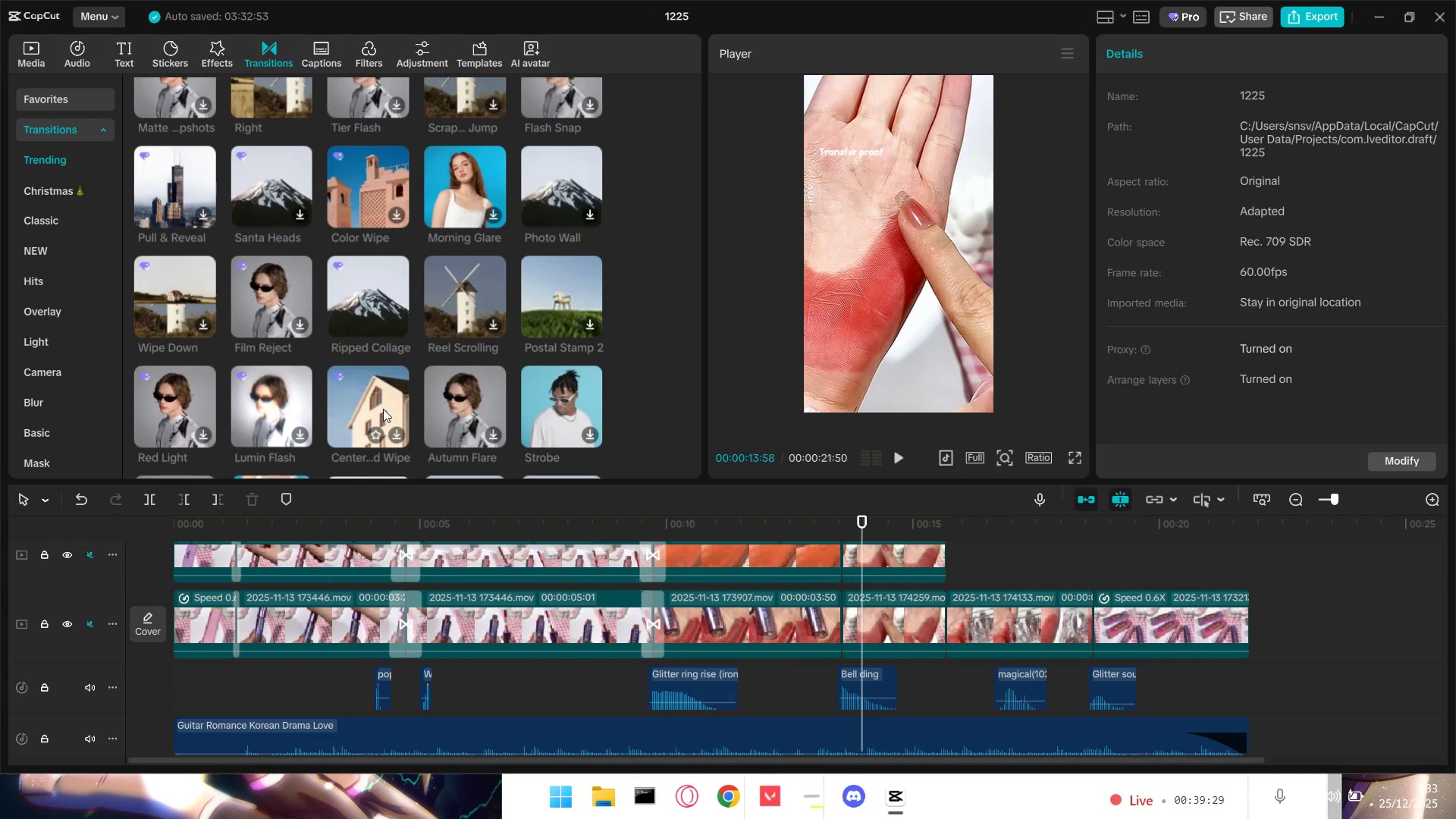 
scroll: coordinate [180, 345], scroll_direction: down, amount: 4.0
 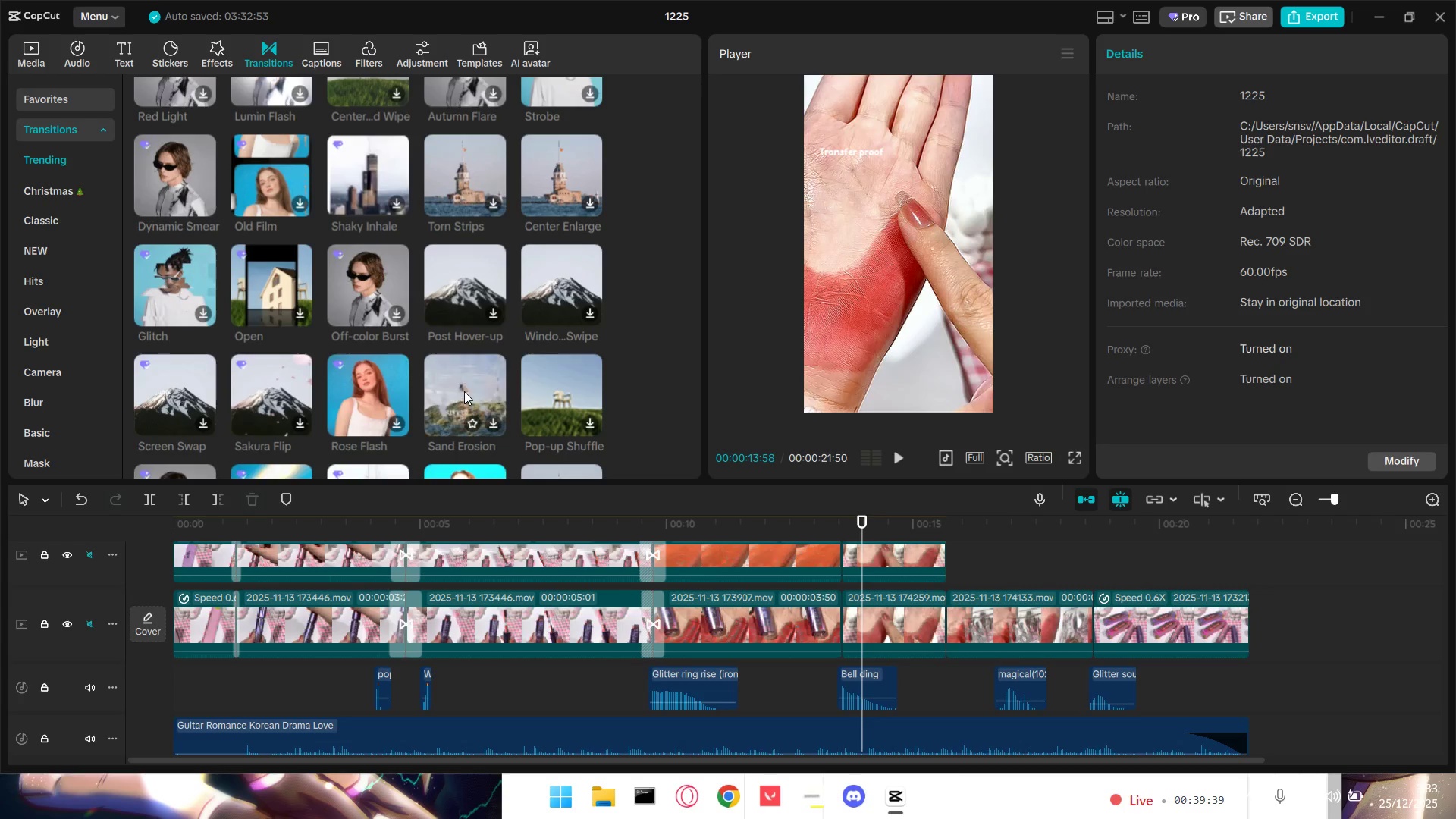 
left_click_drag(start_coordinate=[464, 391], to_coordinate=[811, 573])
 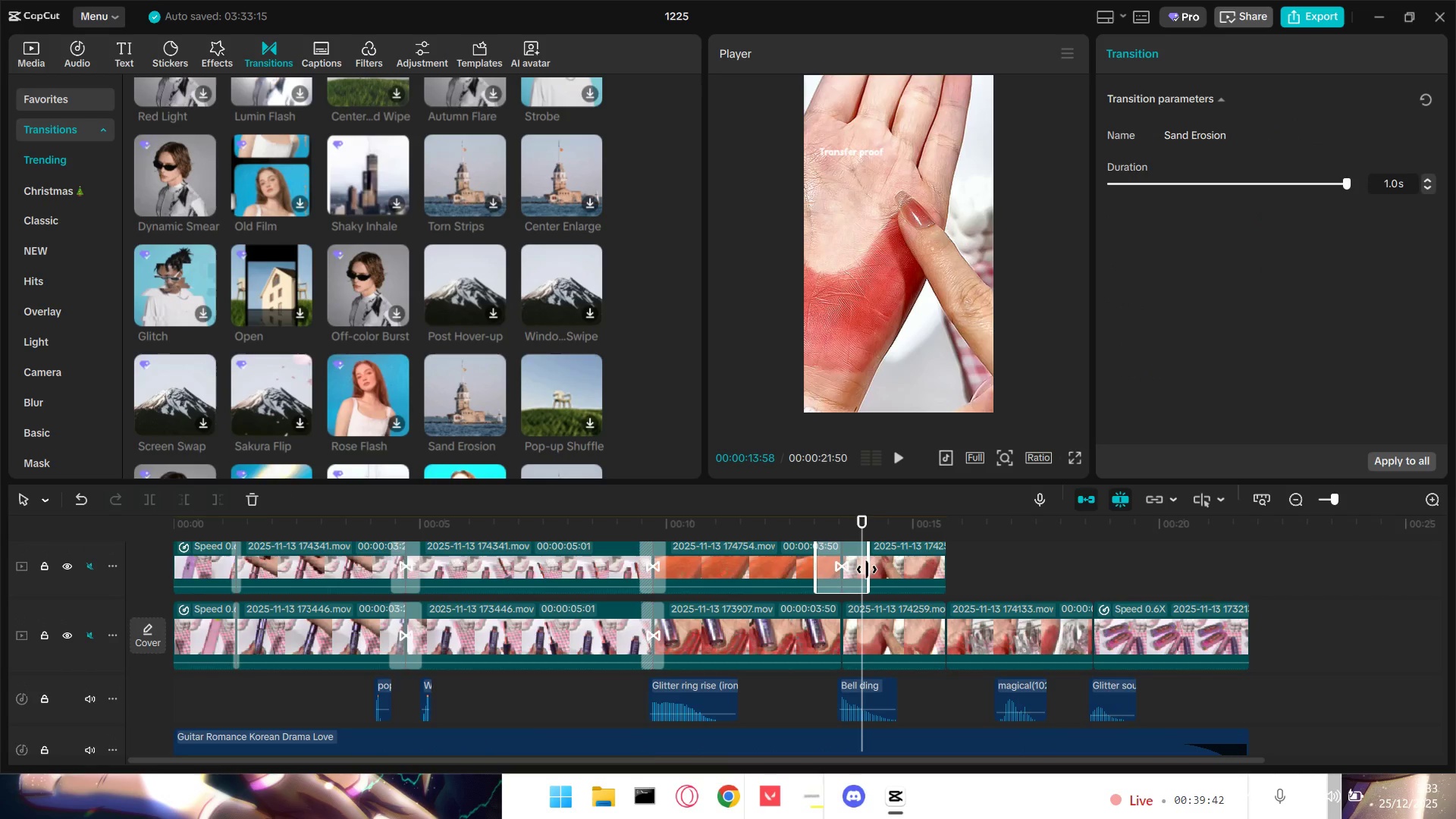 
left_click_drag(start_coordinate=[867, 570], to_coordinate=[850, 570])
 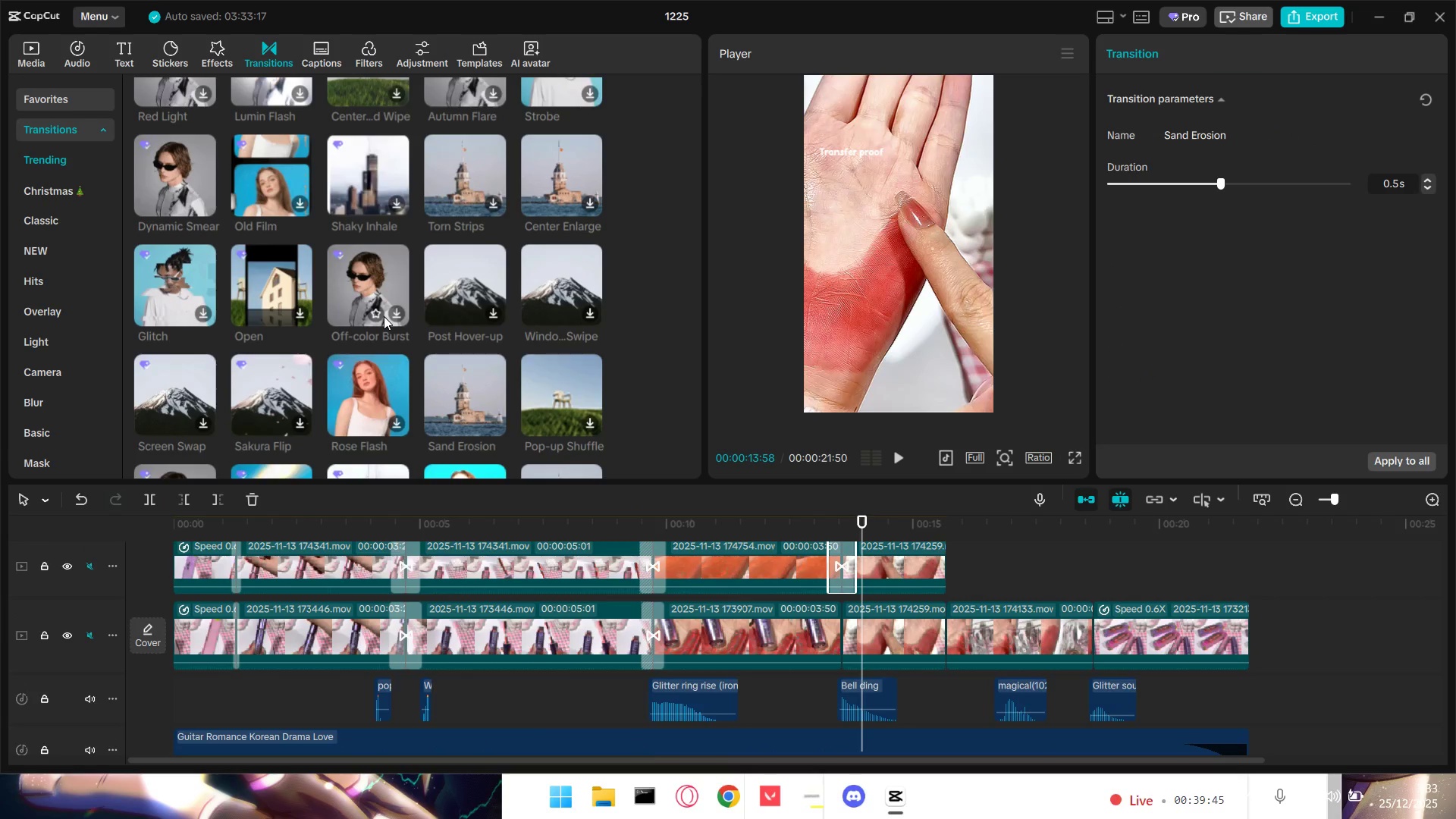 
left_click_drag(start_coordinate=[464, 413], to_coordinate=[805, 641])
 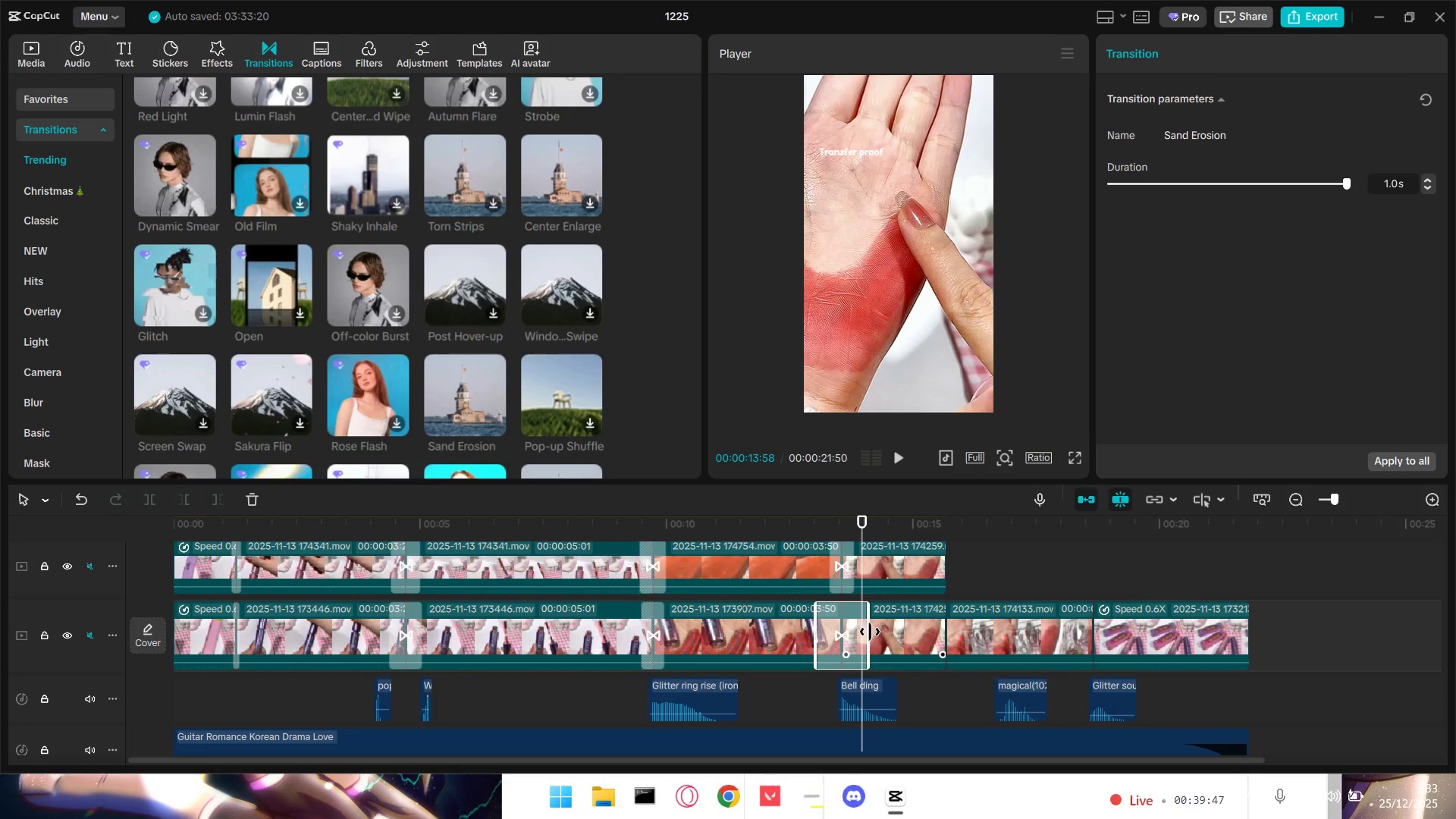 
left_click_drag(start_coordinate=[870, 632], to_coordinate=[849, 631])
 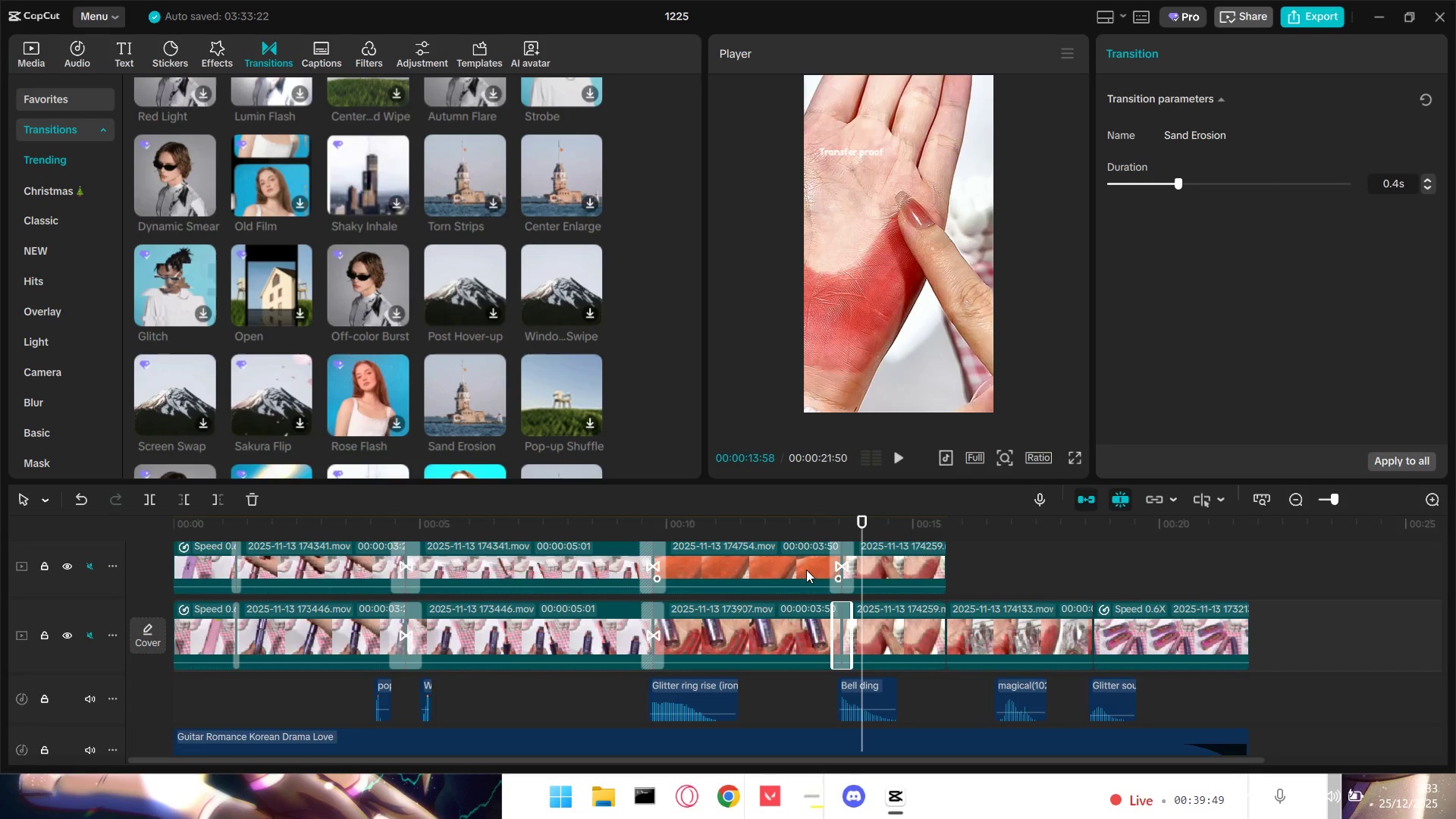 
left_click([806, 550])
 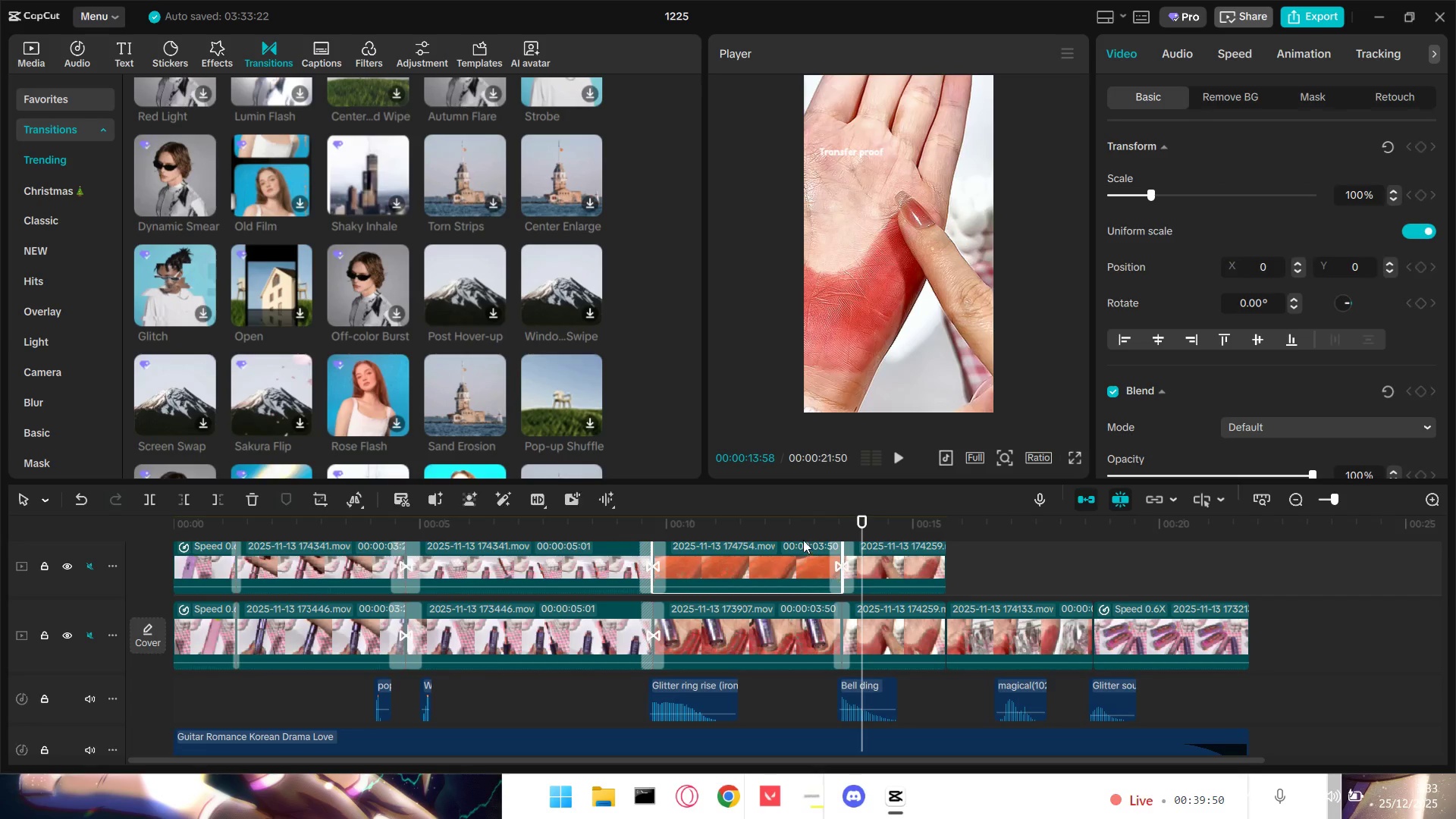 
double_click([797, 534])
 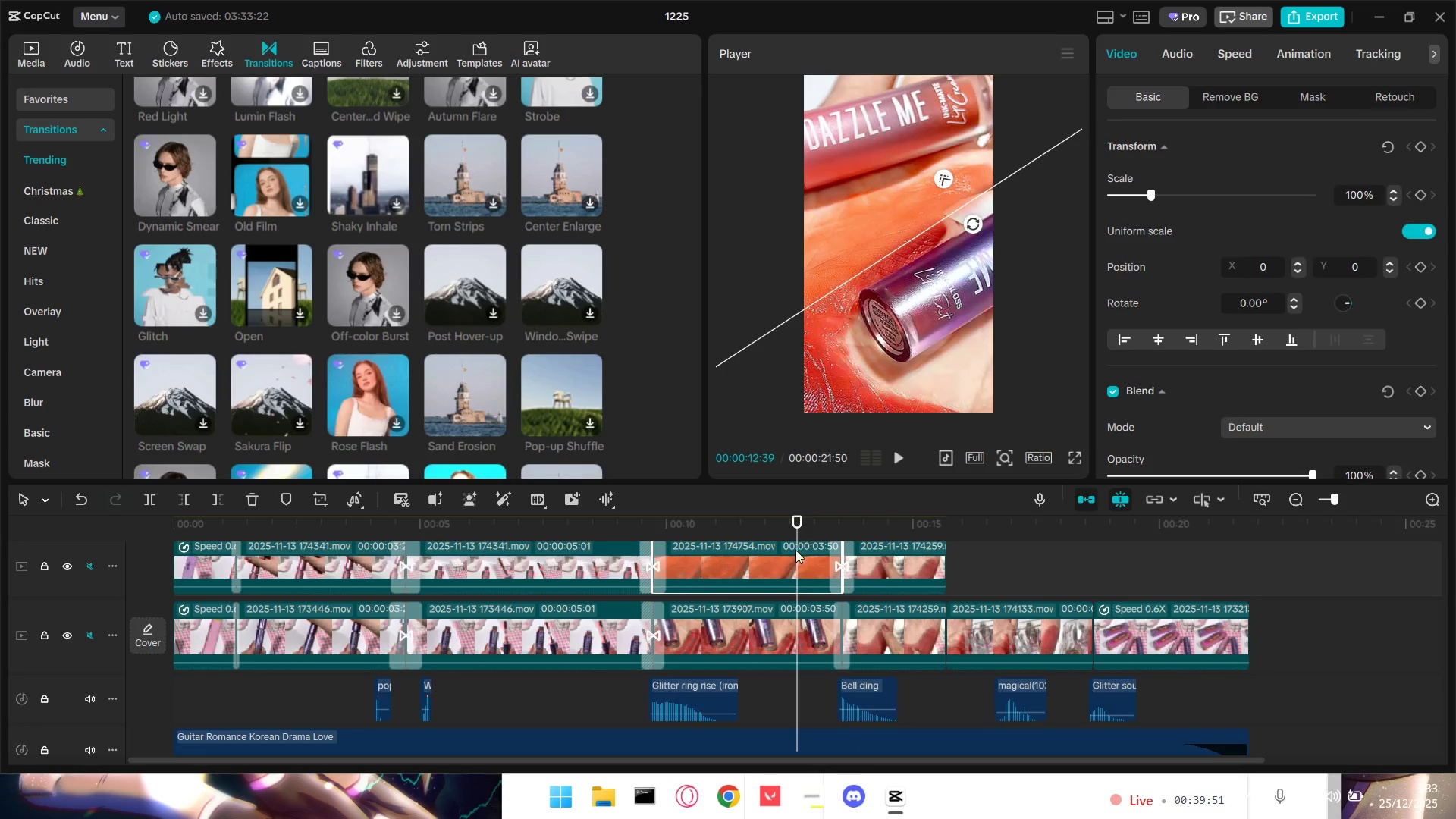 
key(Space)
 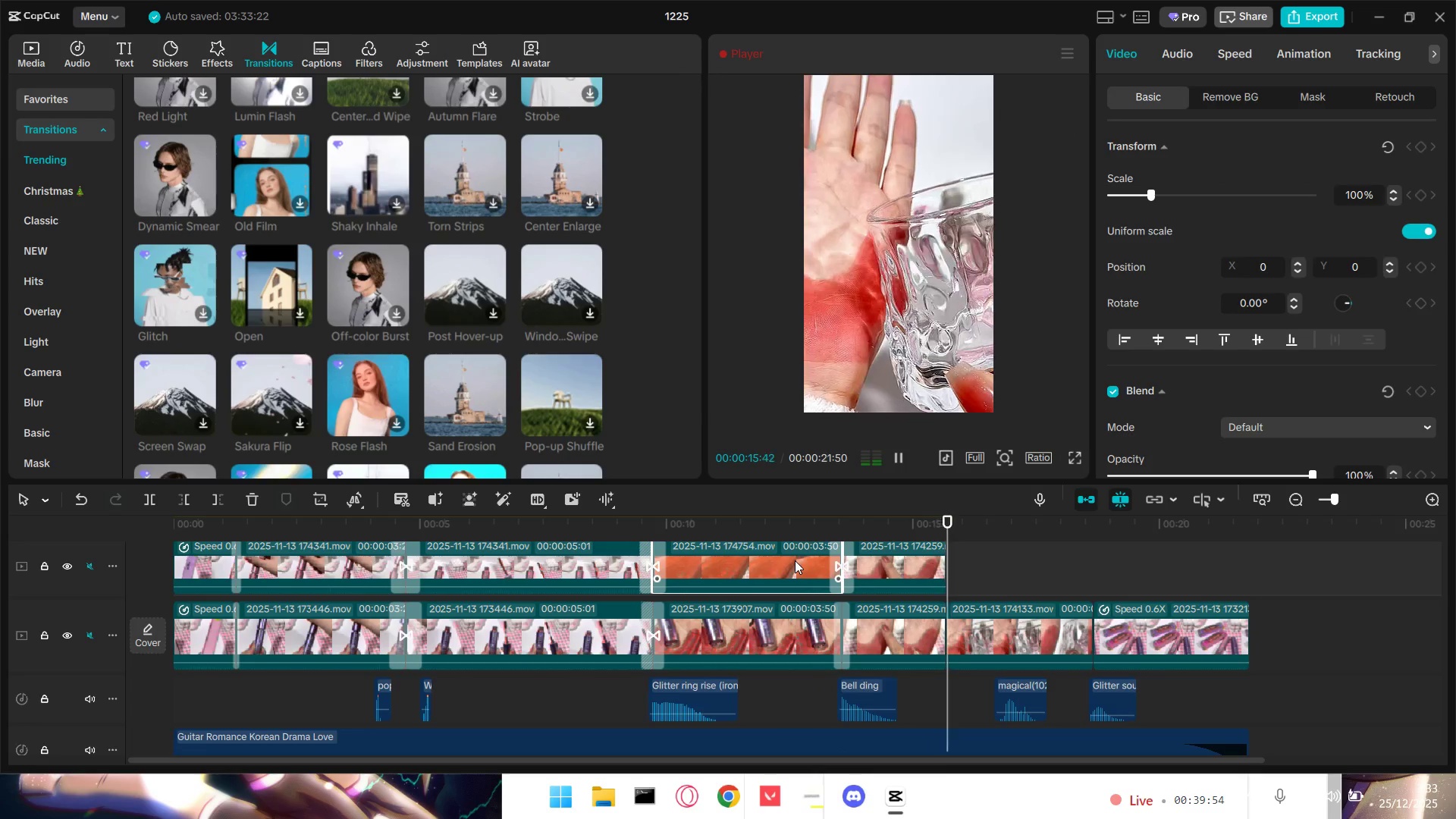 
key(Space)
 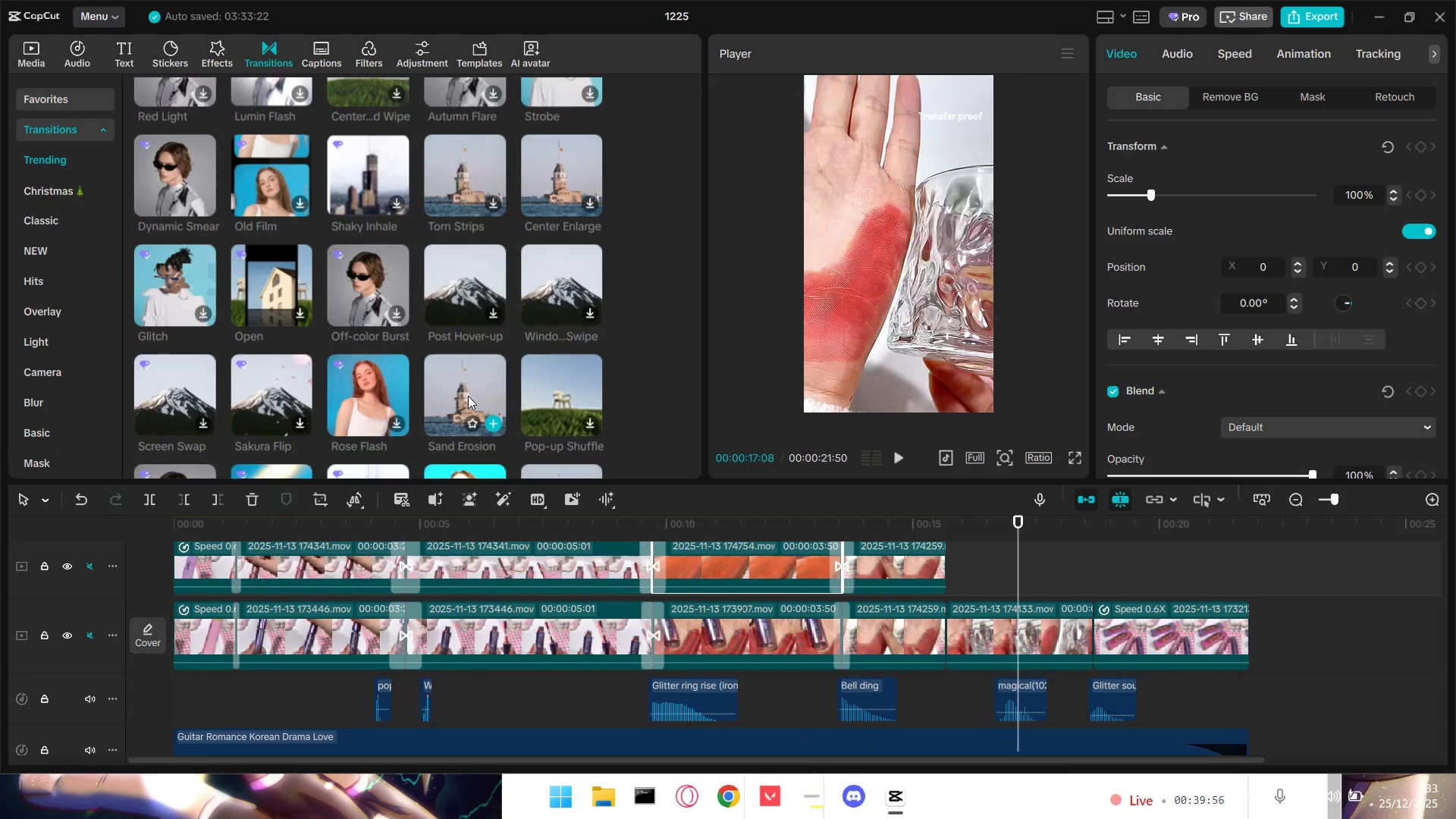 
scroll: coordinate [468, 396], scroll_direction: down, amount: 1.0
 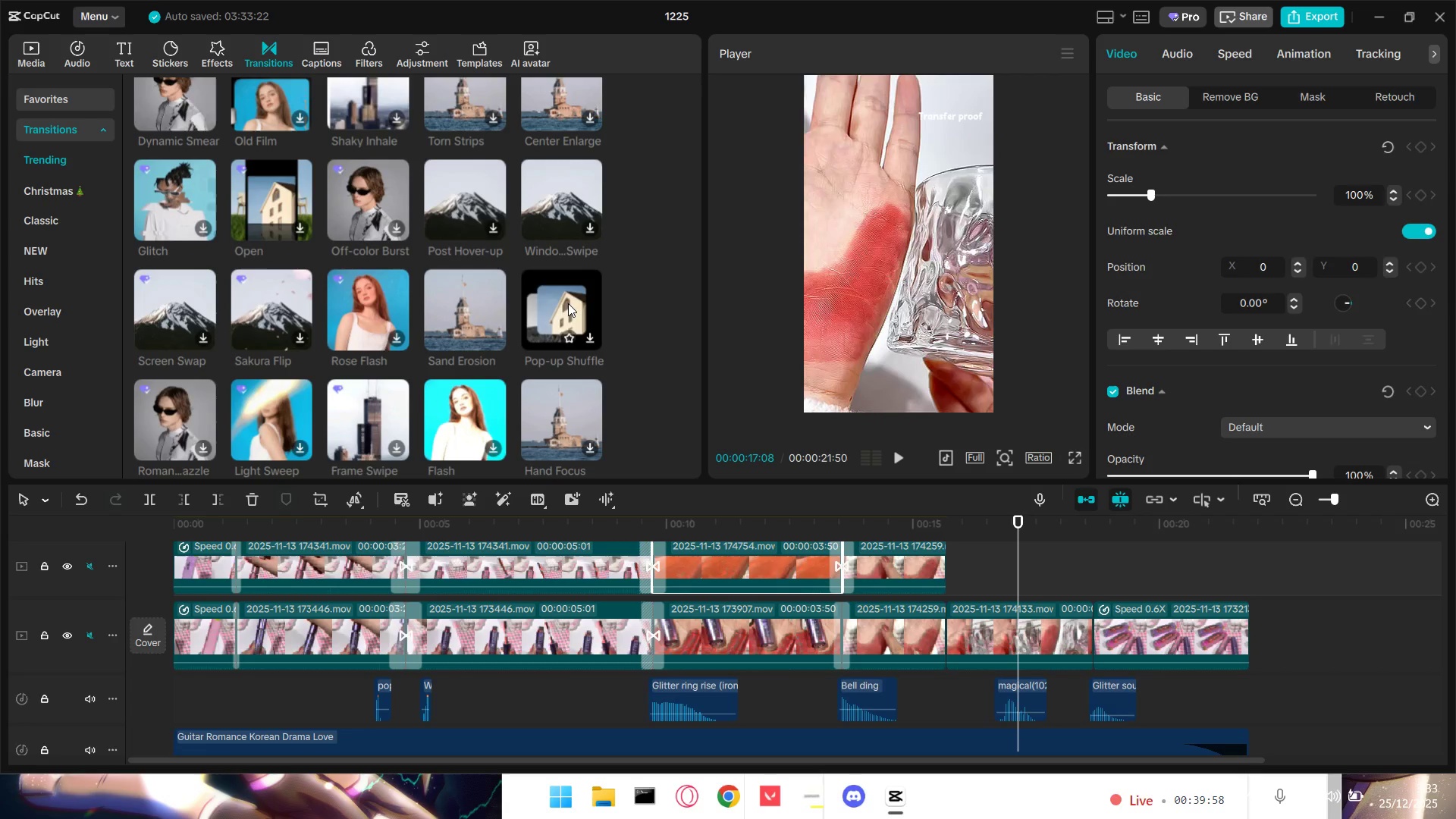 
left_click_drag(start_coordinate=[568, 303], to_coordinate=[910, 635])
 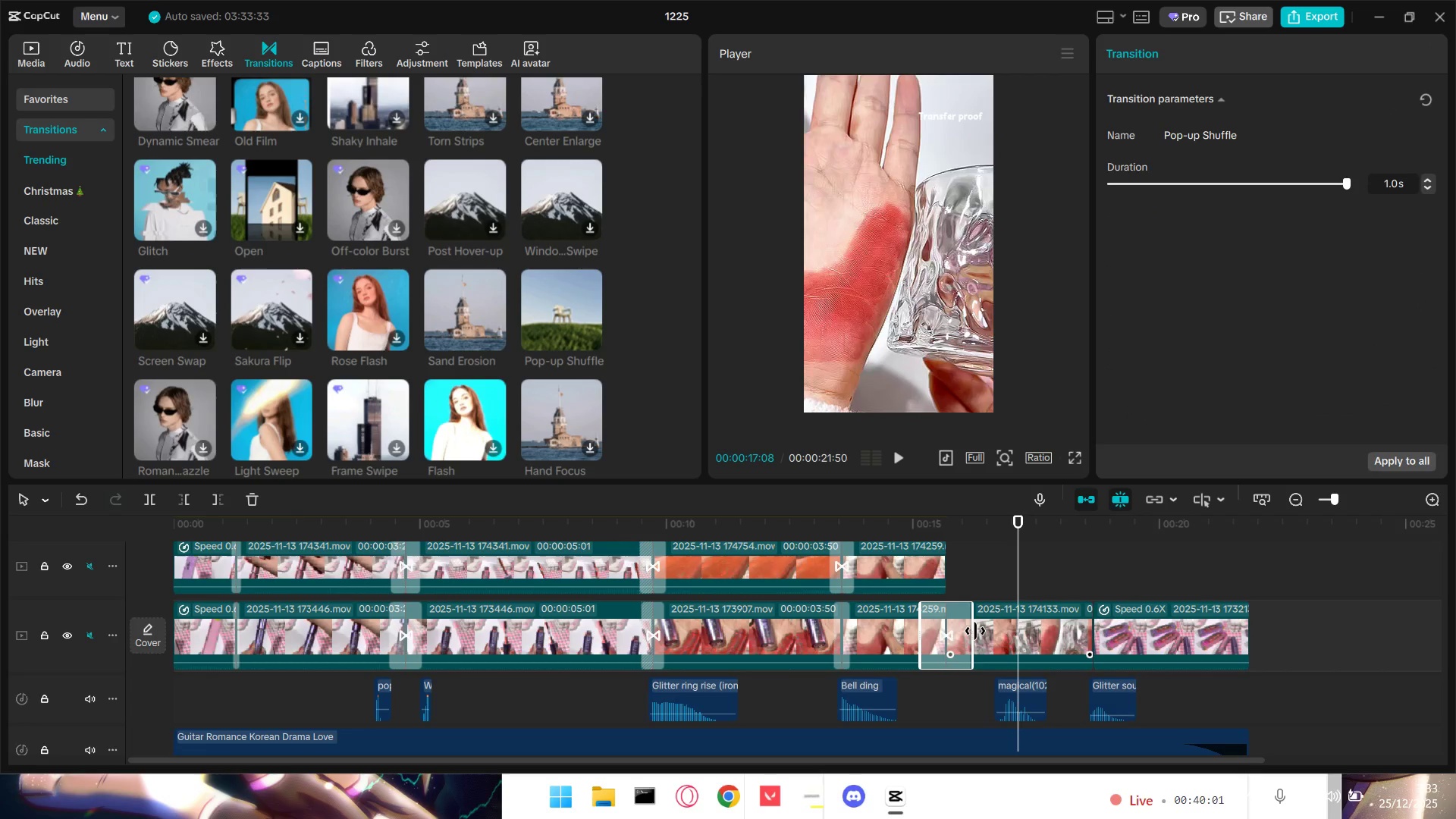 
left_click_drag(start_coordinate=[974, 631], to_coordinate=[955, 632])
 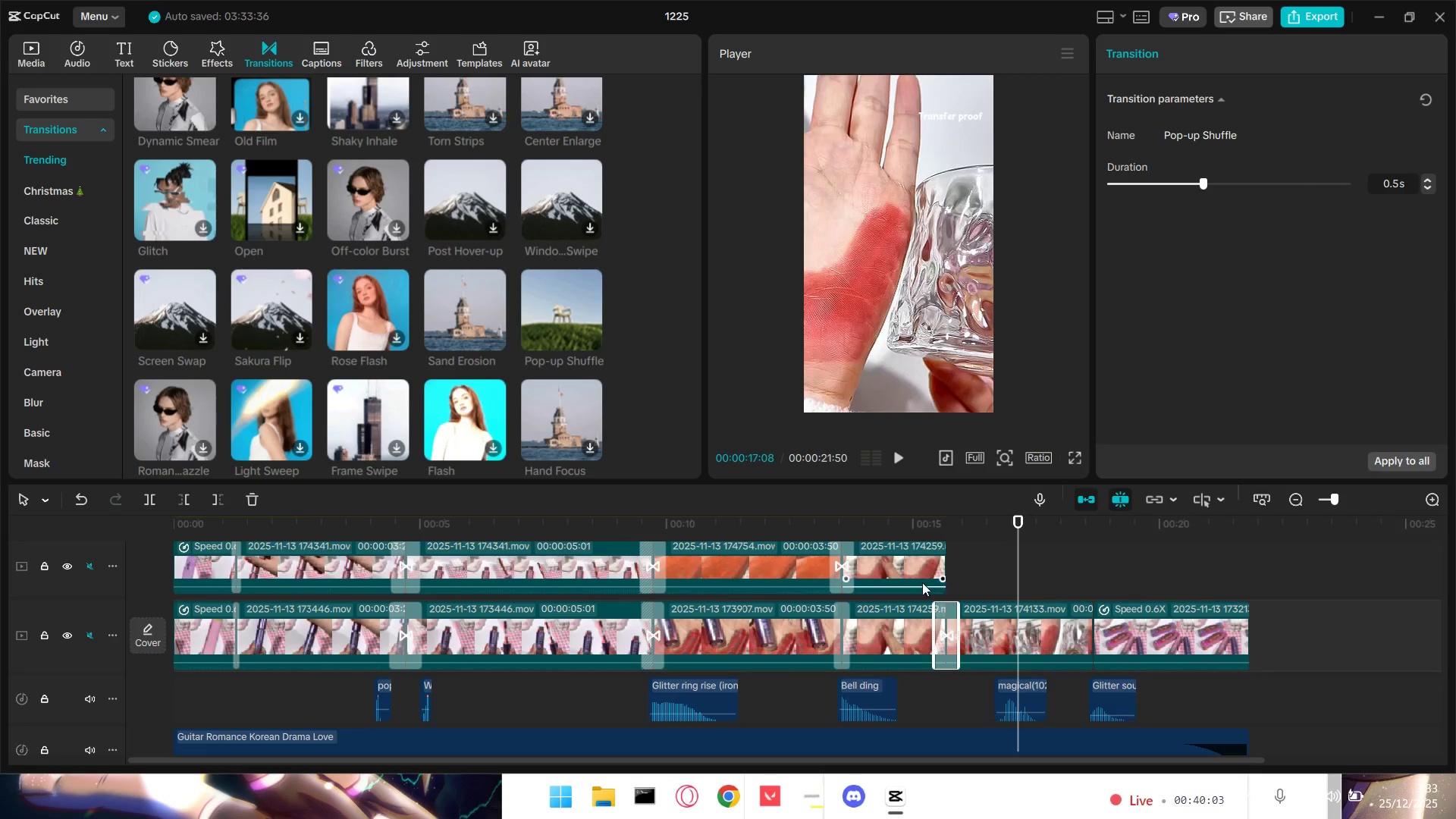 
left_click([915, 570])
 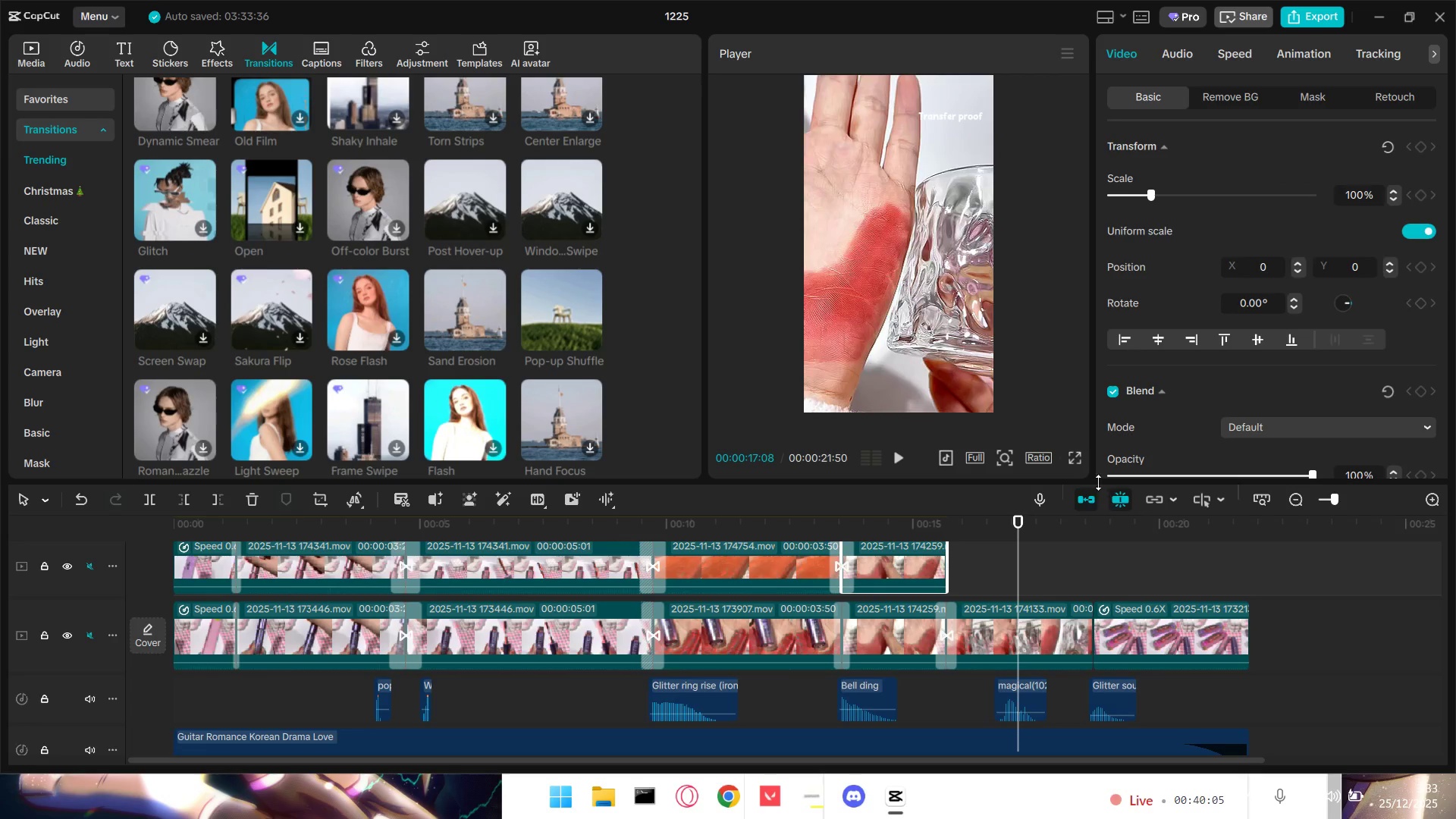 
scroll: coordinate [1188, 381], scroll_direction: down, amount: 12.0
 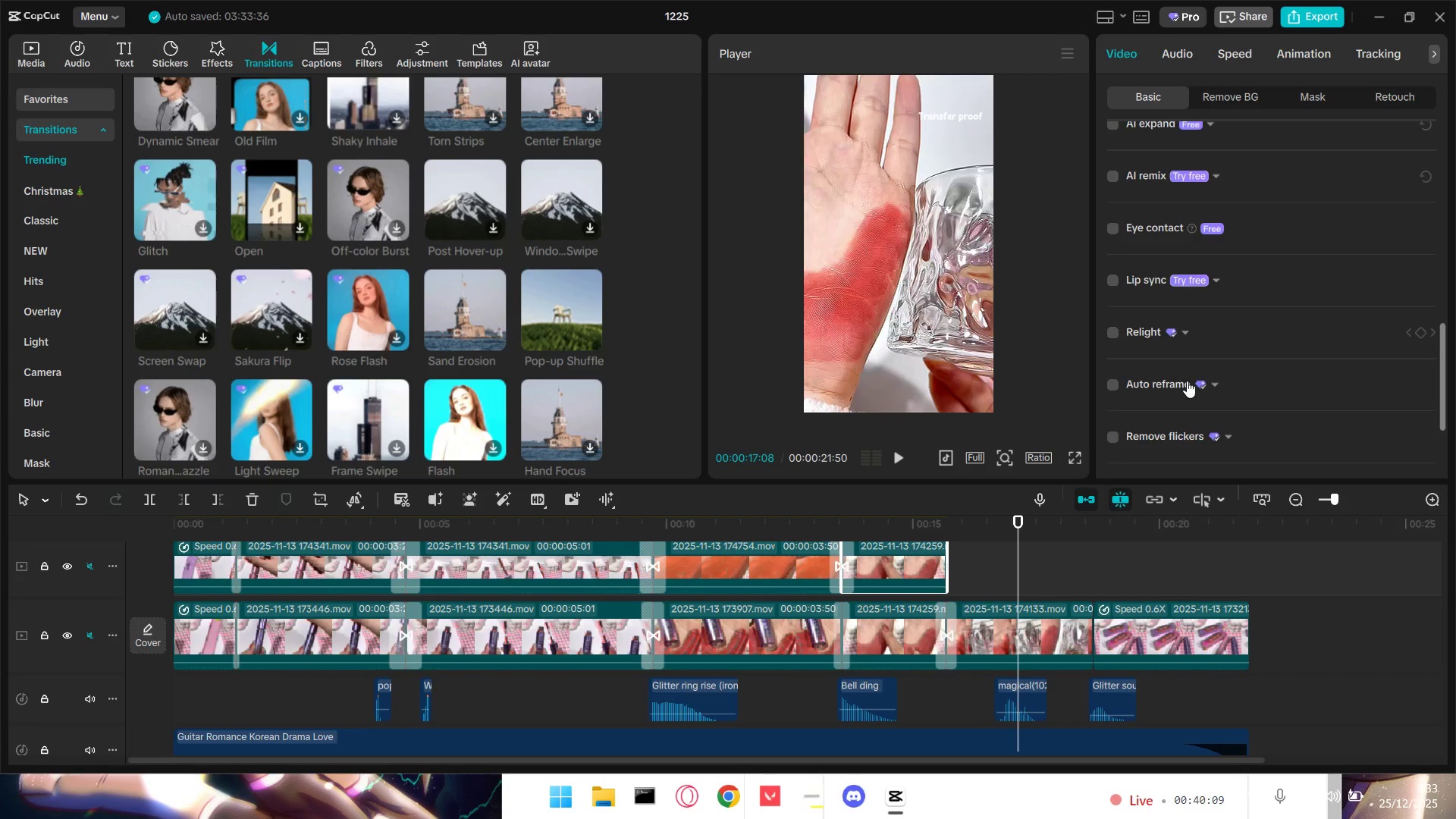 
scroll: coordinate [1181, 378], scroll_direction: up, amount: 10.0
 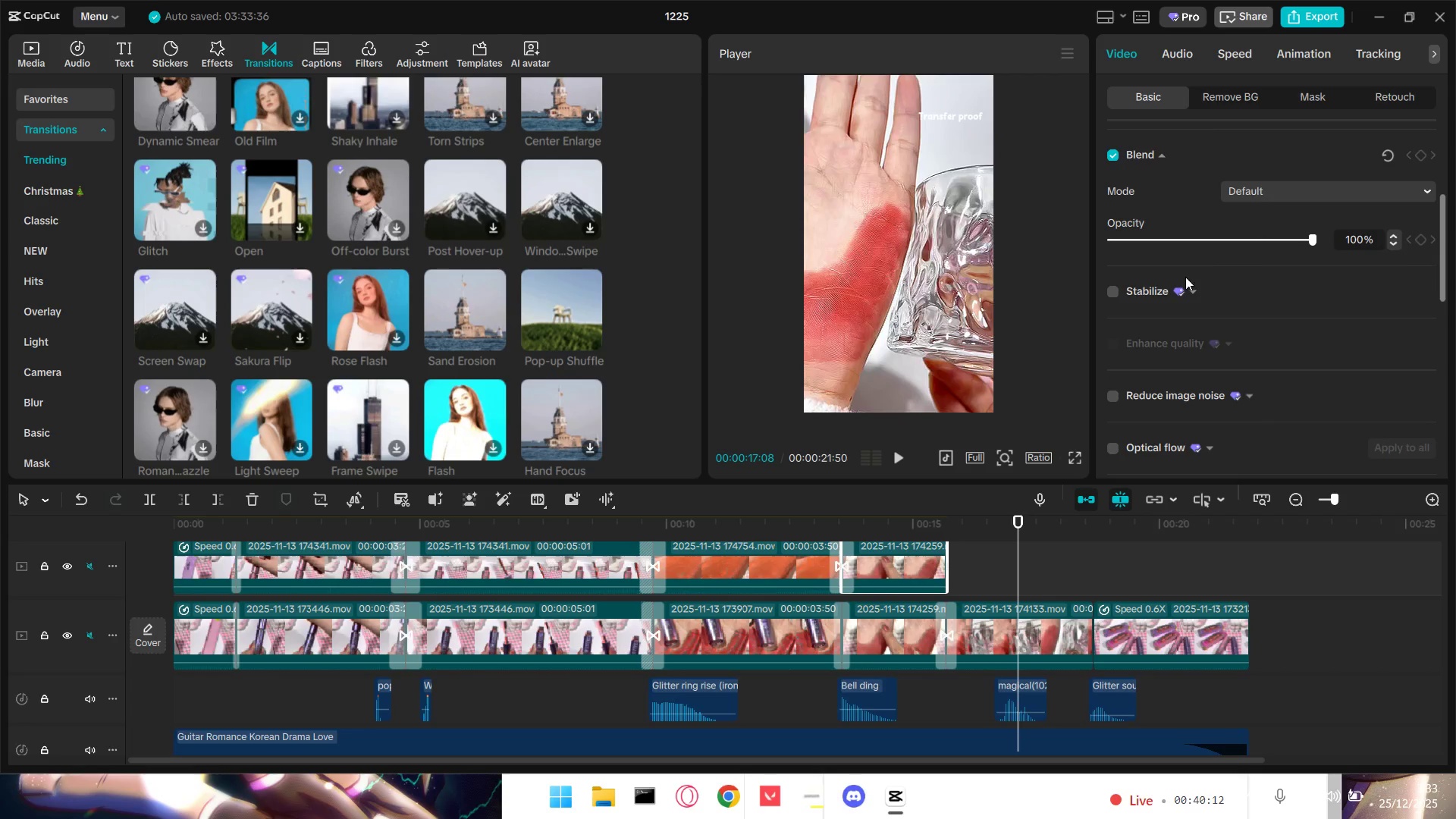 
left_click_drag(start_coordinate=[1167, 238], to_coordinate=[981, 241])
 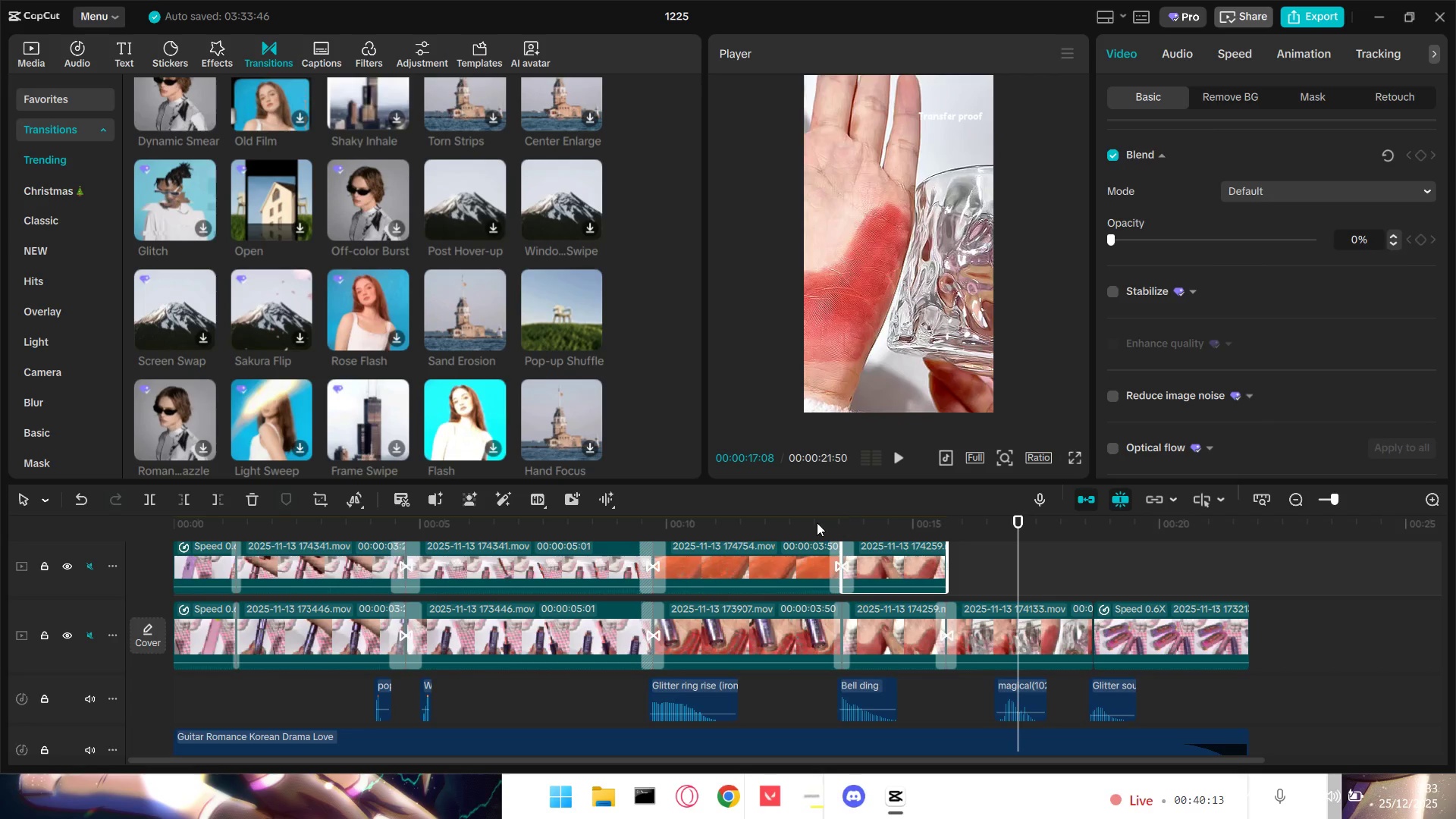 
left_click([817, 583])
 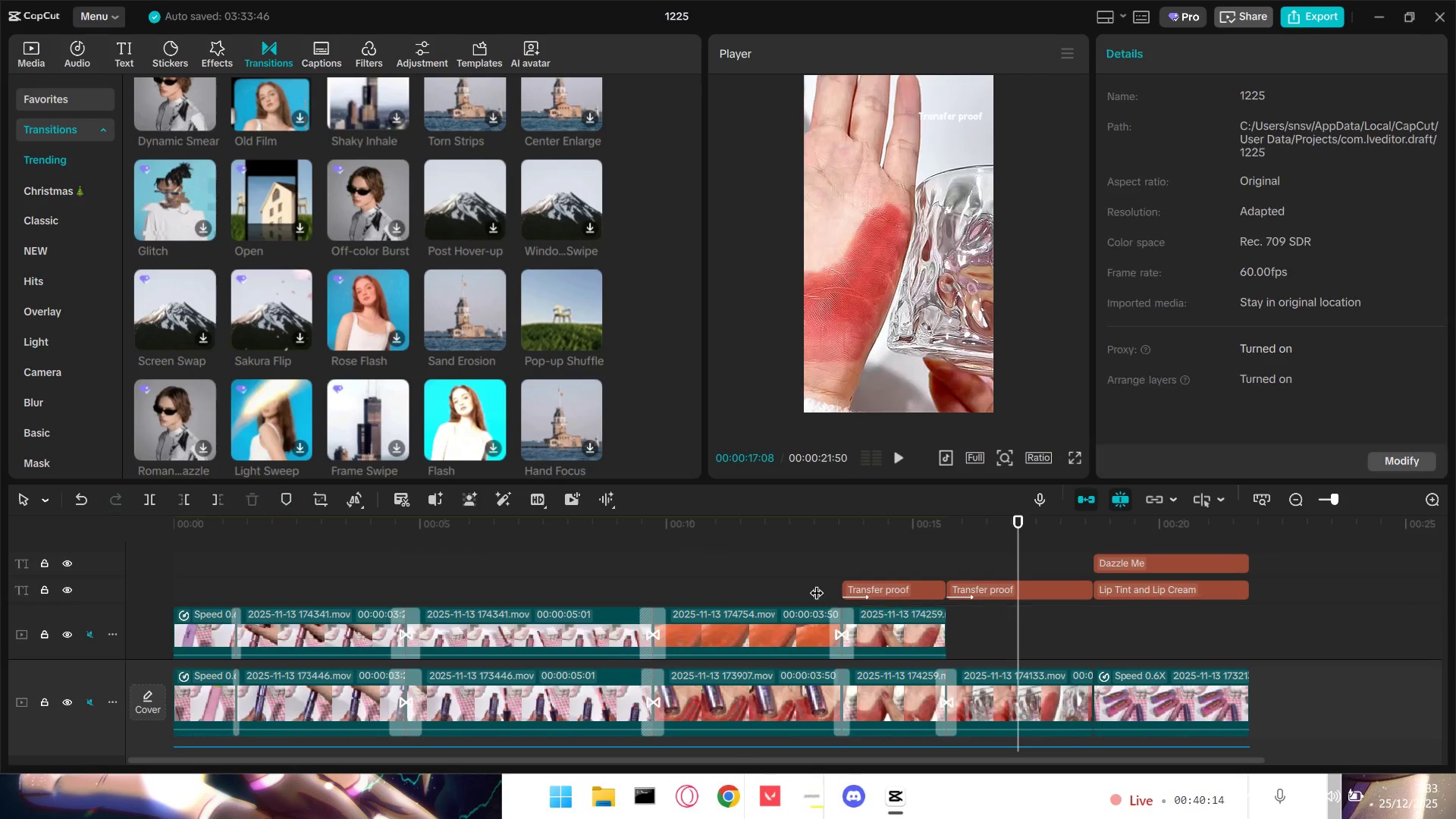 
scroll: coordinate [874, 616], scroll_direction: up, amount: 5.0
 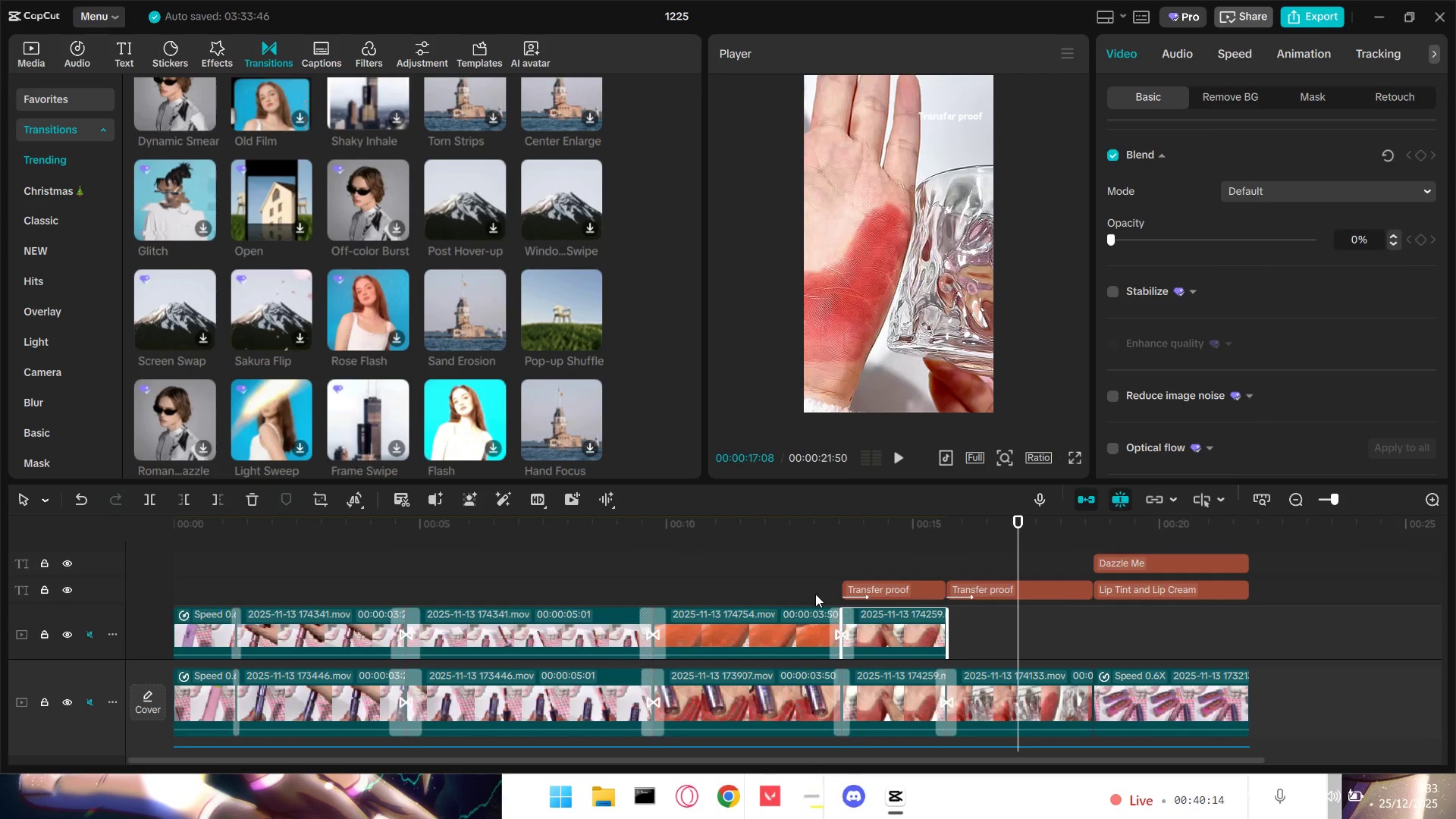 
key(Space)
 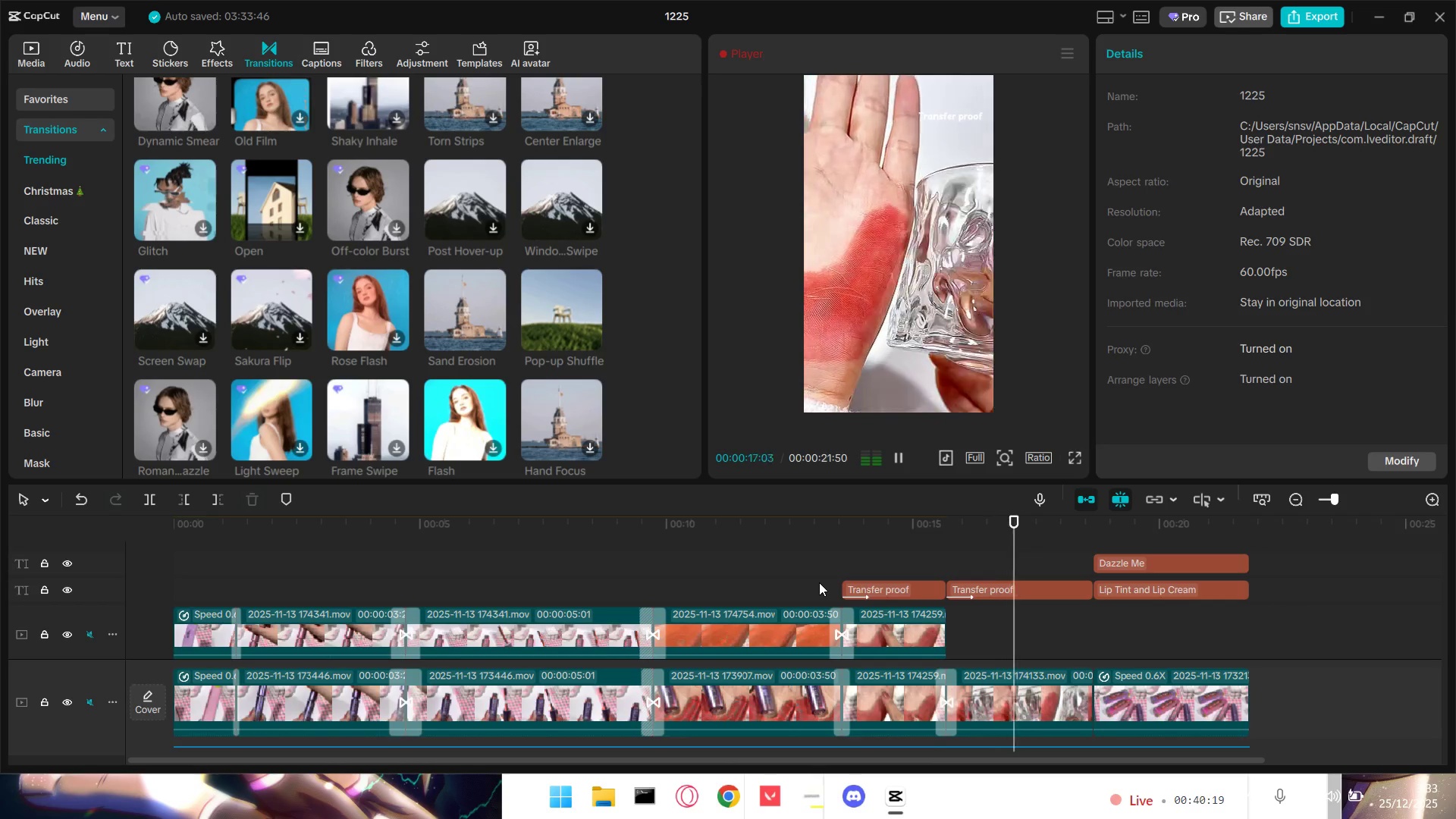 
wait(5.58)
 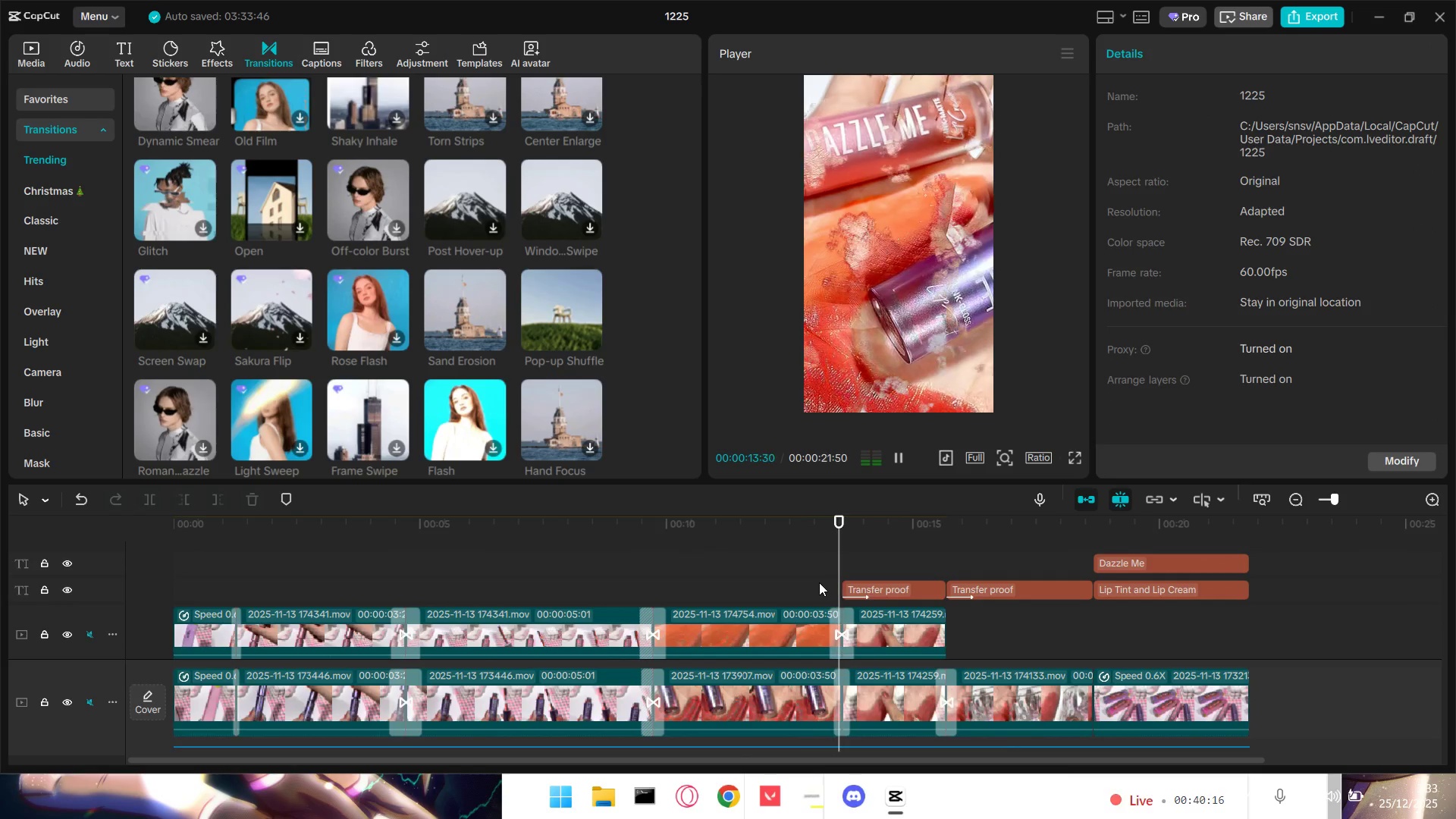 
key(Space)
 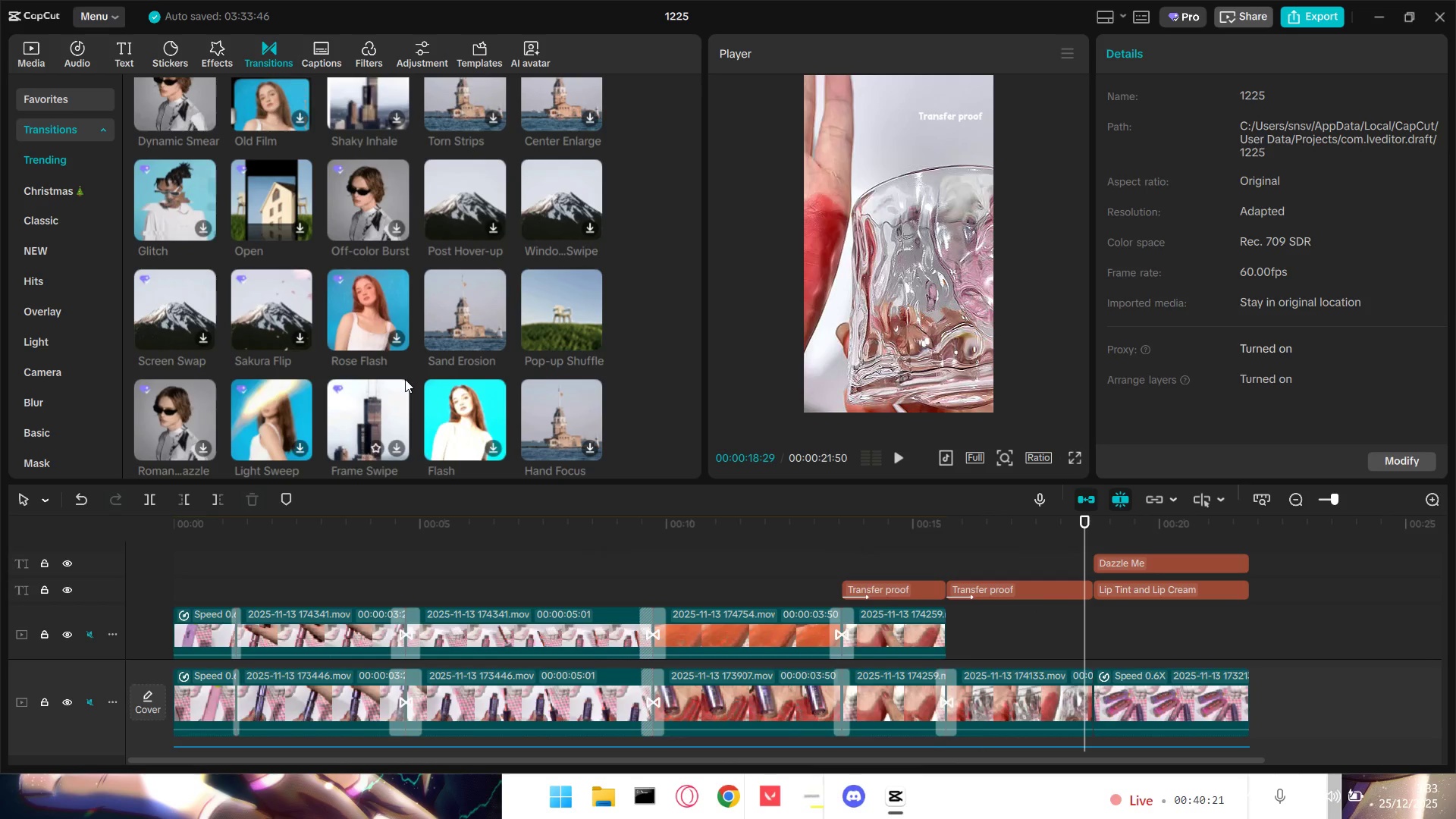 
mouse_move([365, 406])
 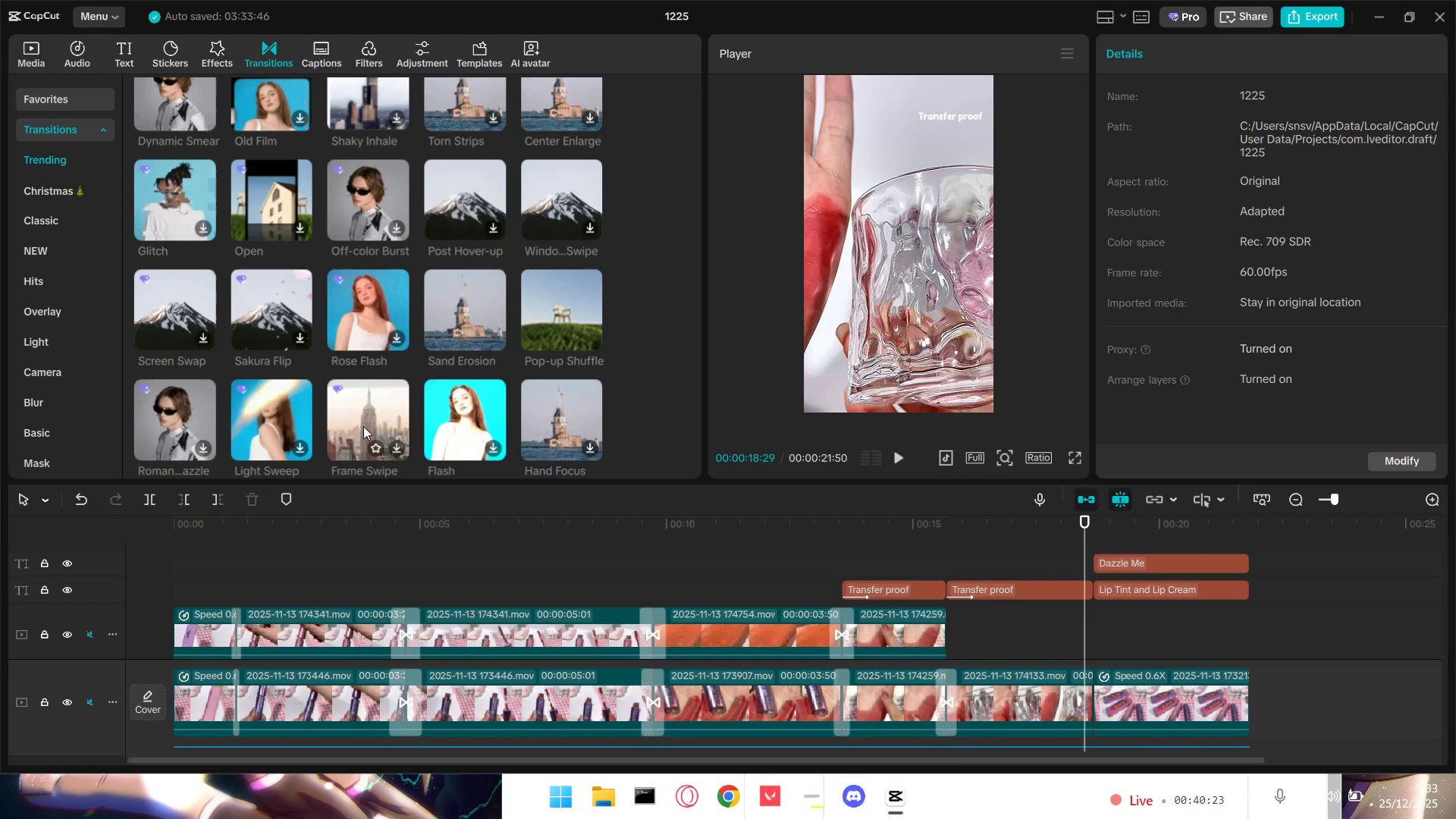 
left_click_drag(start_coordinate=[372, 423], to_coordinate=[1044, 699])
 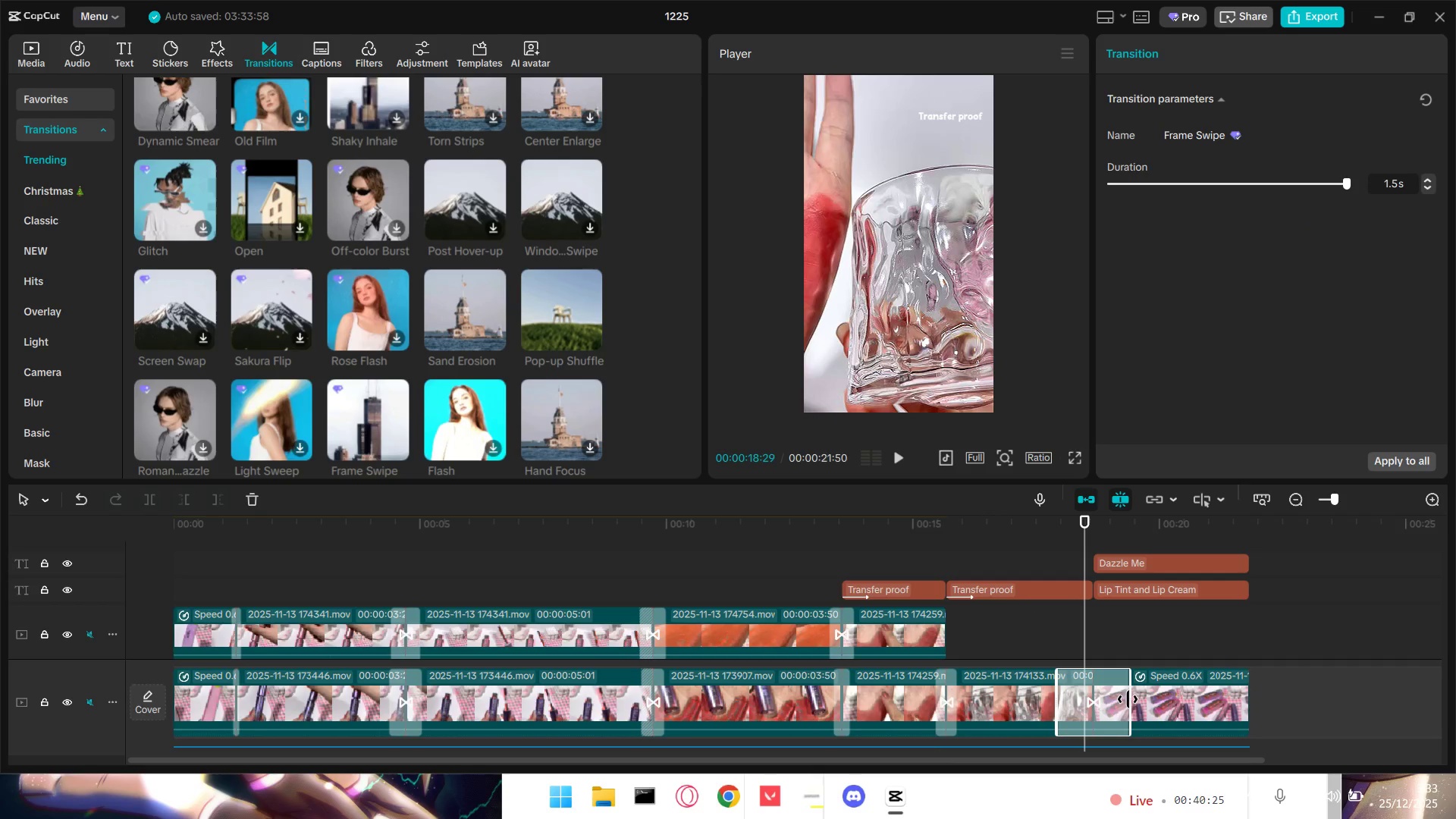 
left_click_drag(start_coordinate=[1127, 699], to_coordinate=[1104, 701])
 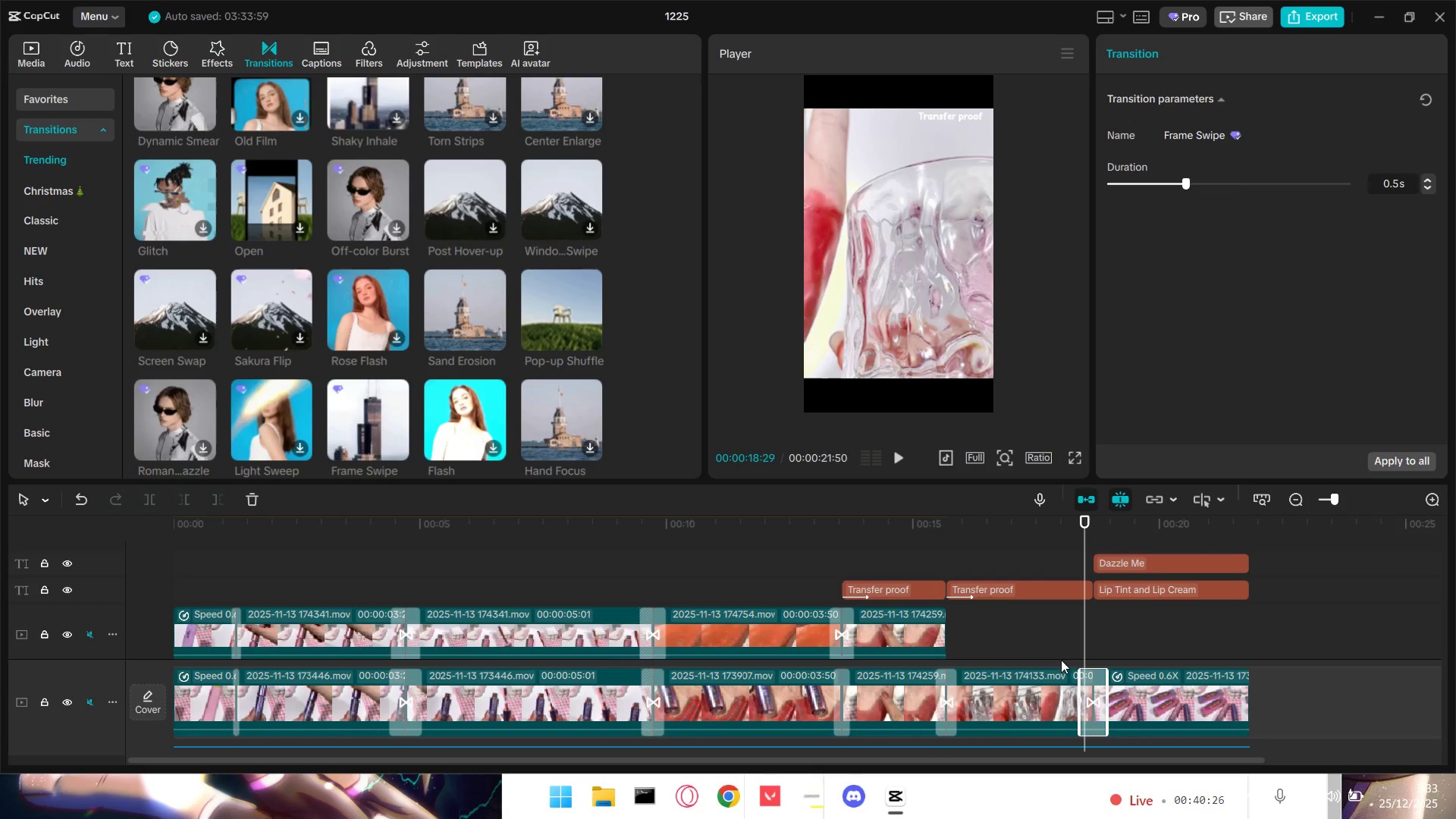 
double_click([1057, 655])
 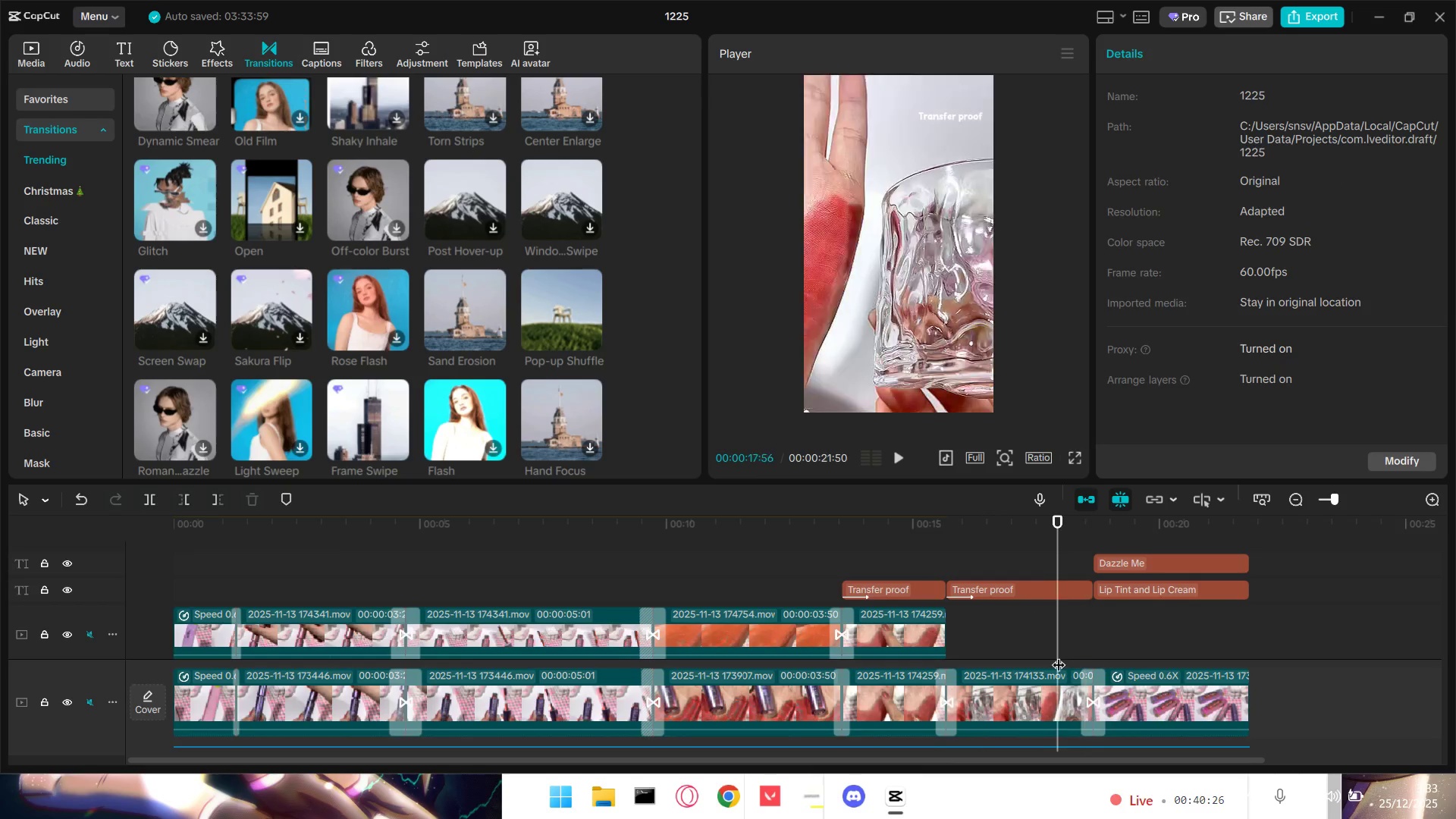 
key(Space)
 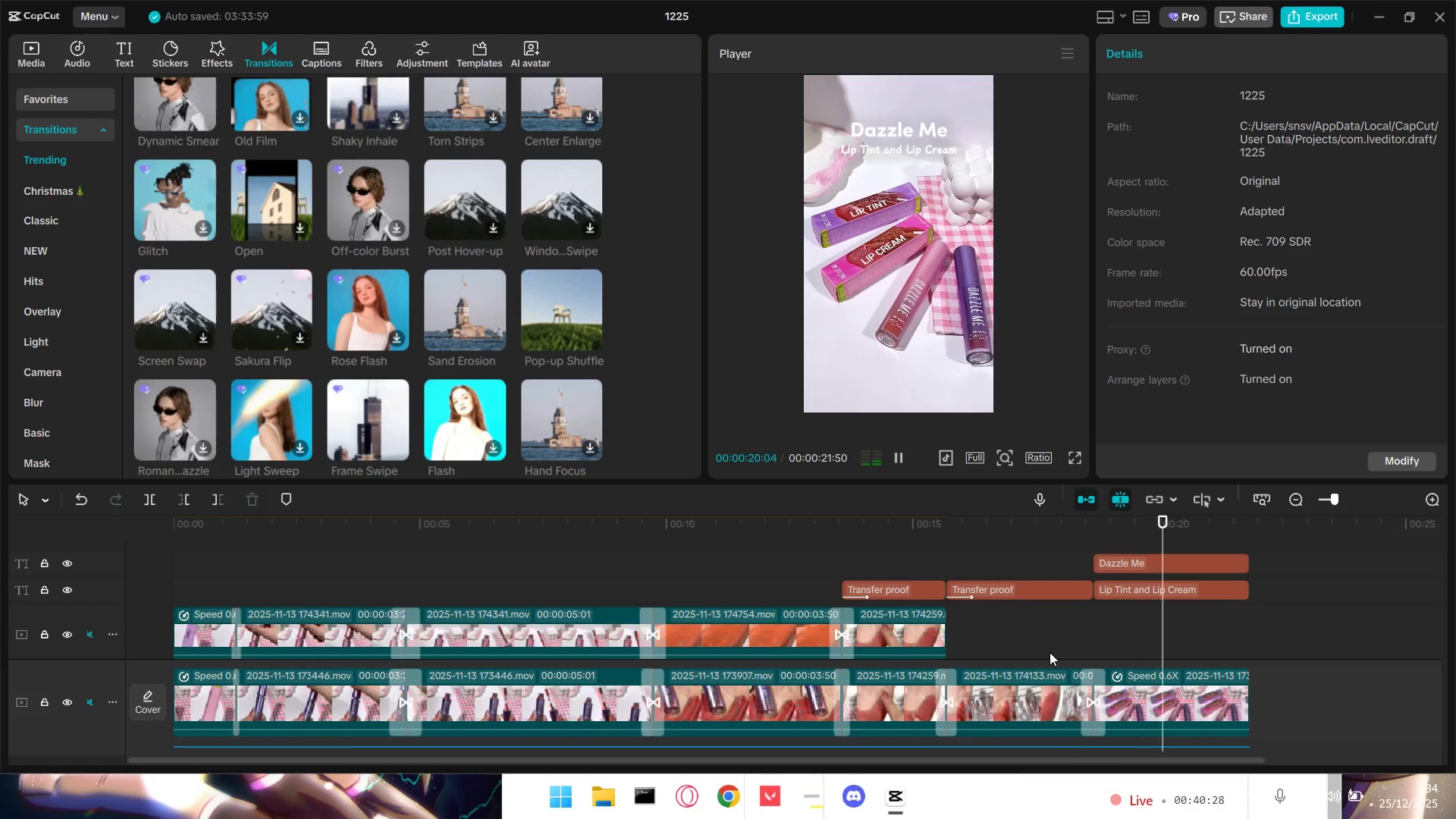 
key(Space)
 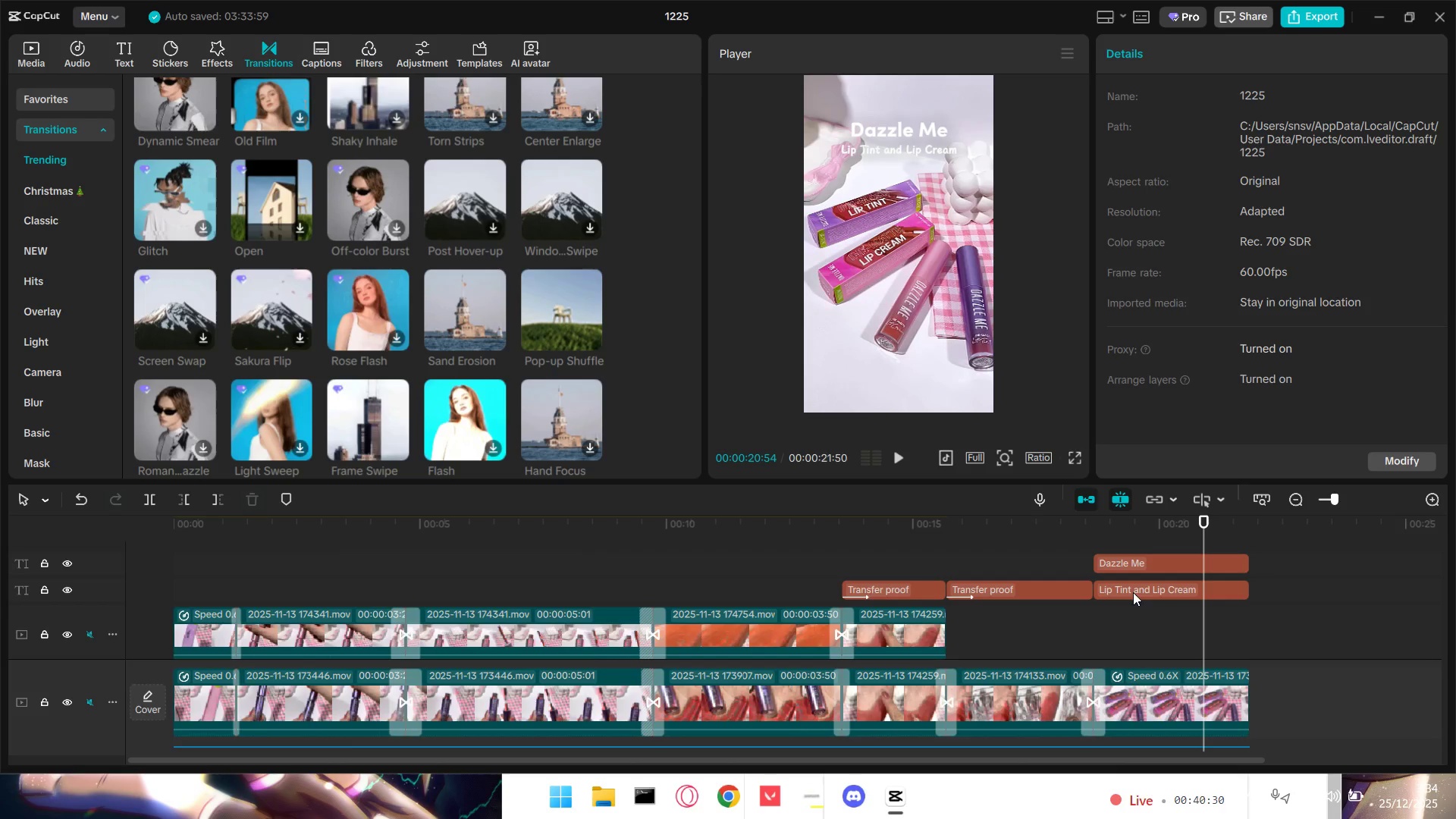 
left_click_drag(start_coordinate=[1149, 617], to_coordinate=[1153, 567])
 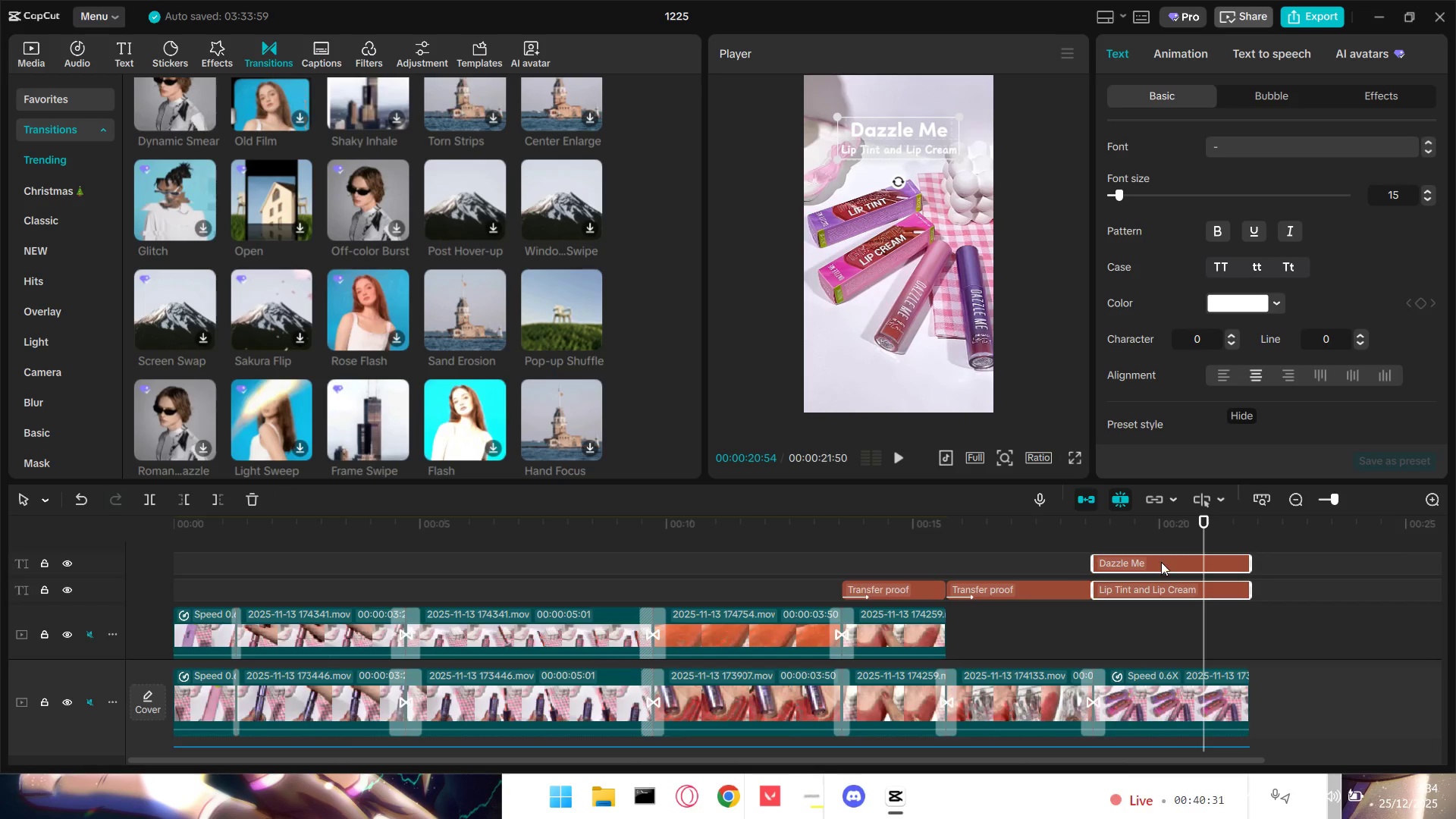 
left_click_drag(start_coordinate=[1161, 561], to_coordinate=[1173, 562])
 